 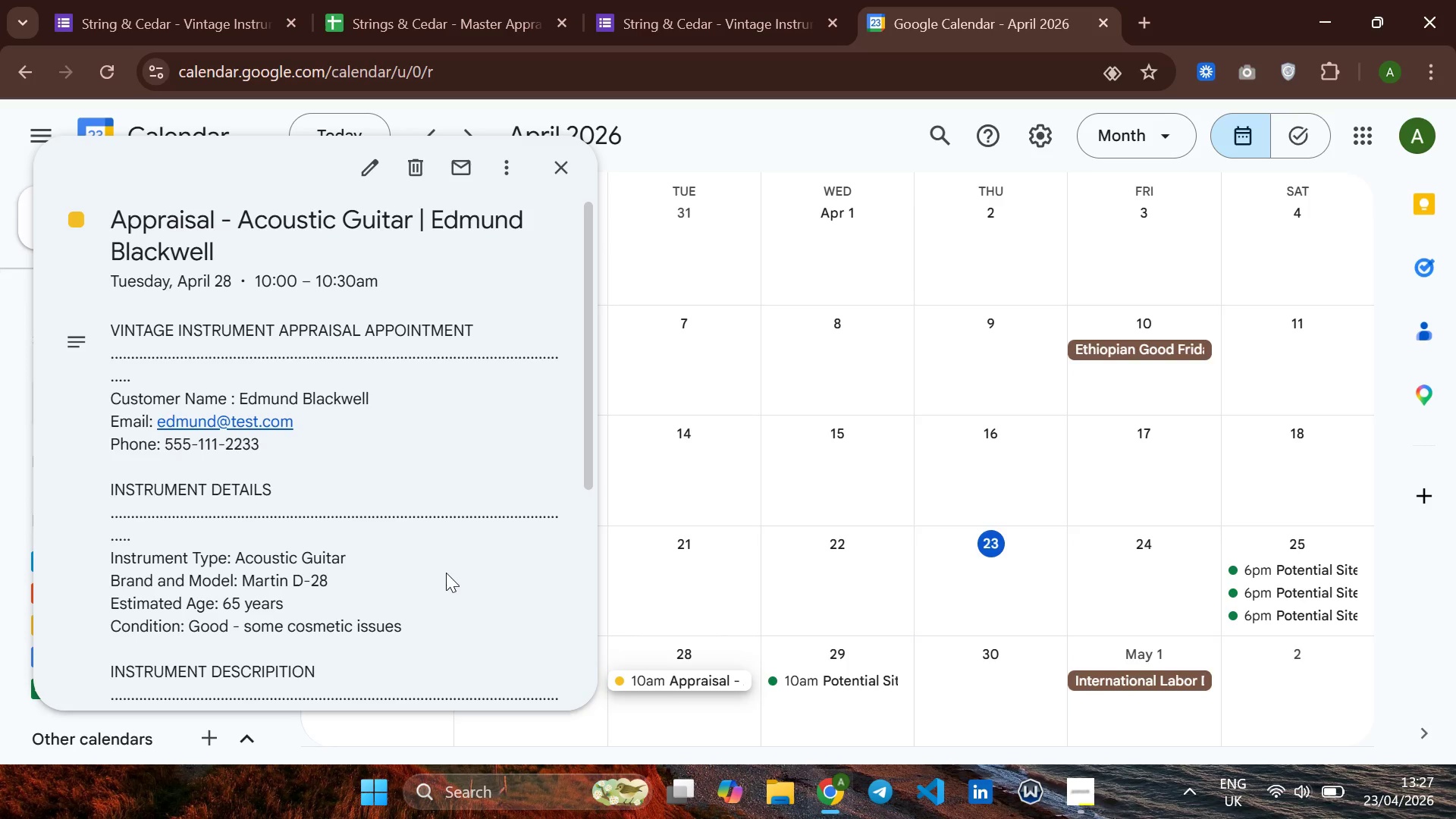 
left_click([544, 183])
 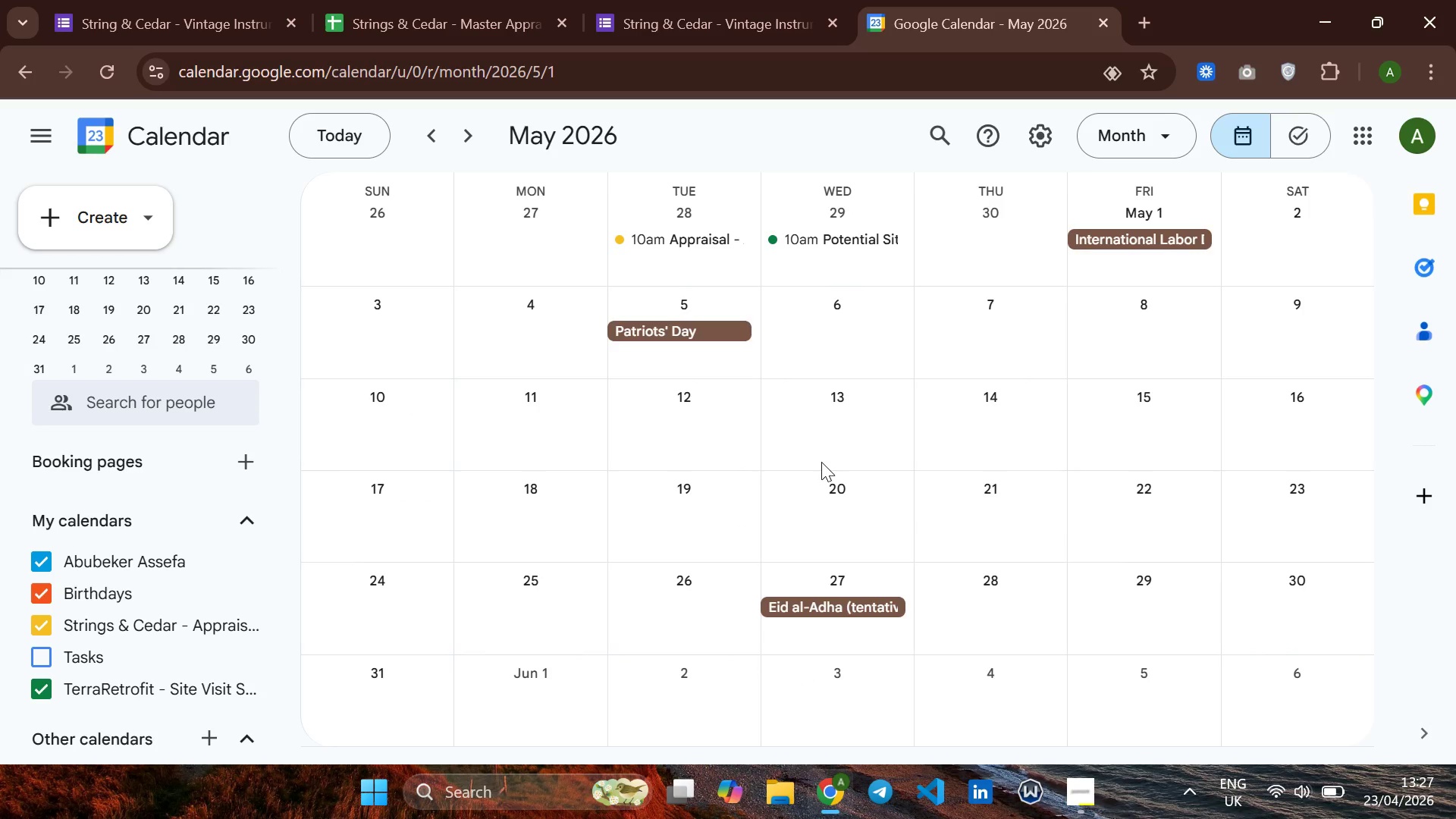 
wait(5.88)
 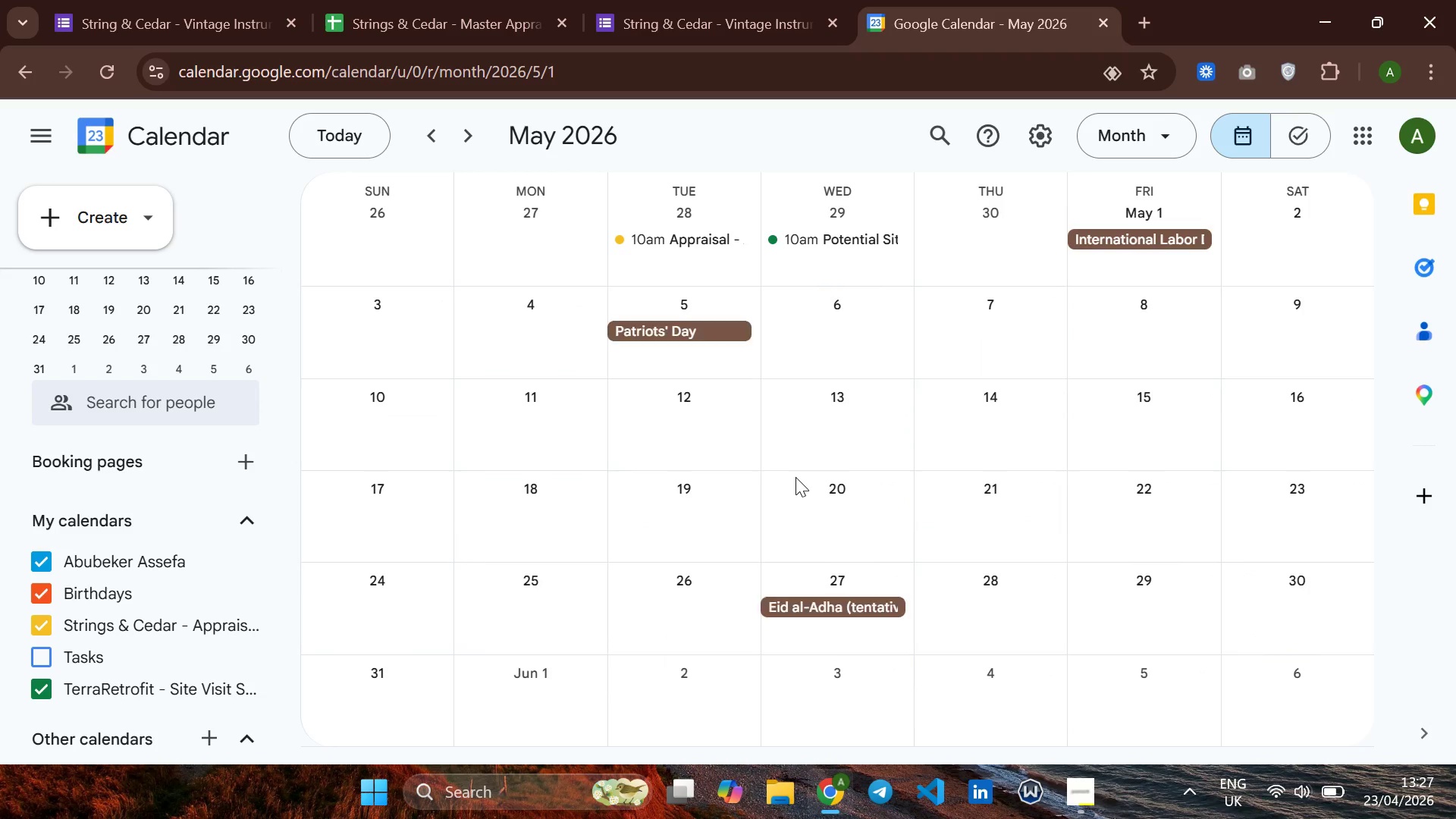 
left_click([325, 122])
 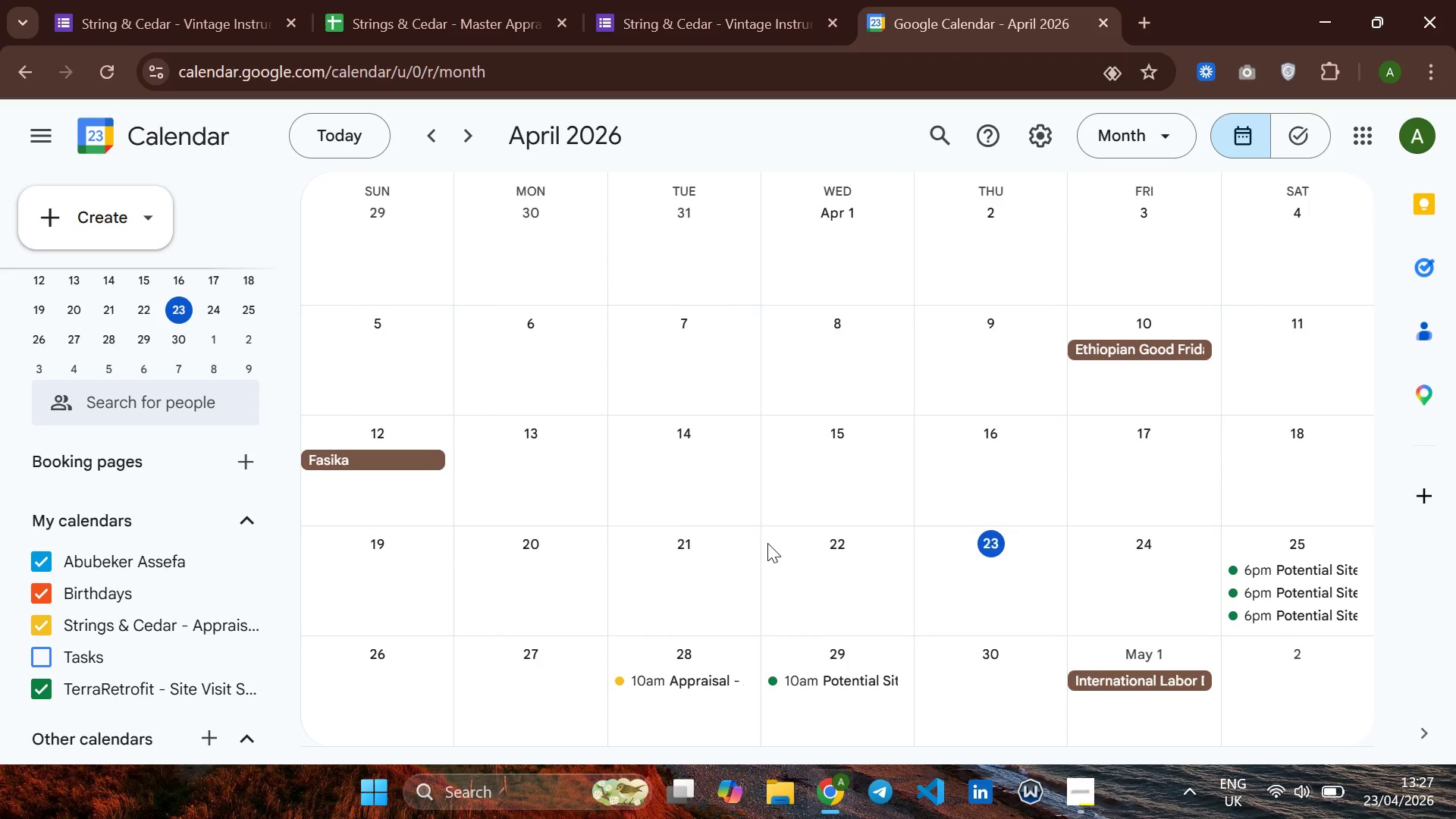 
wait(16.78)
 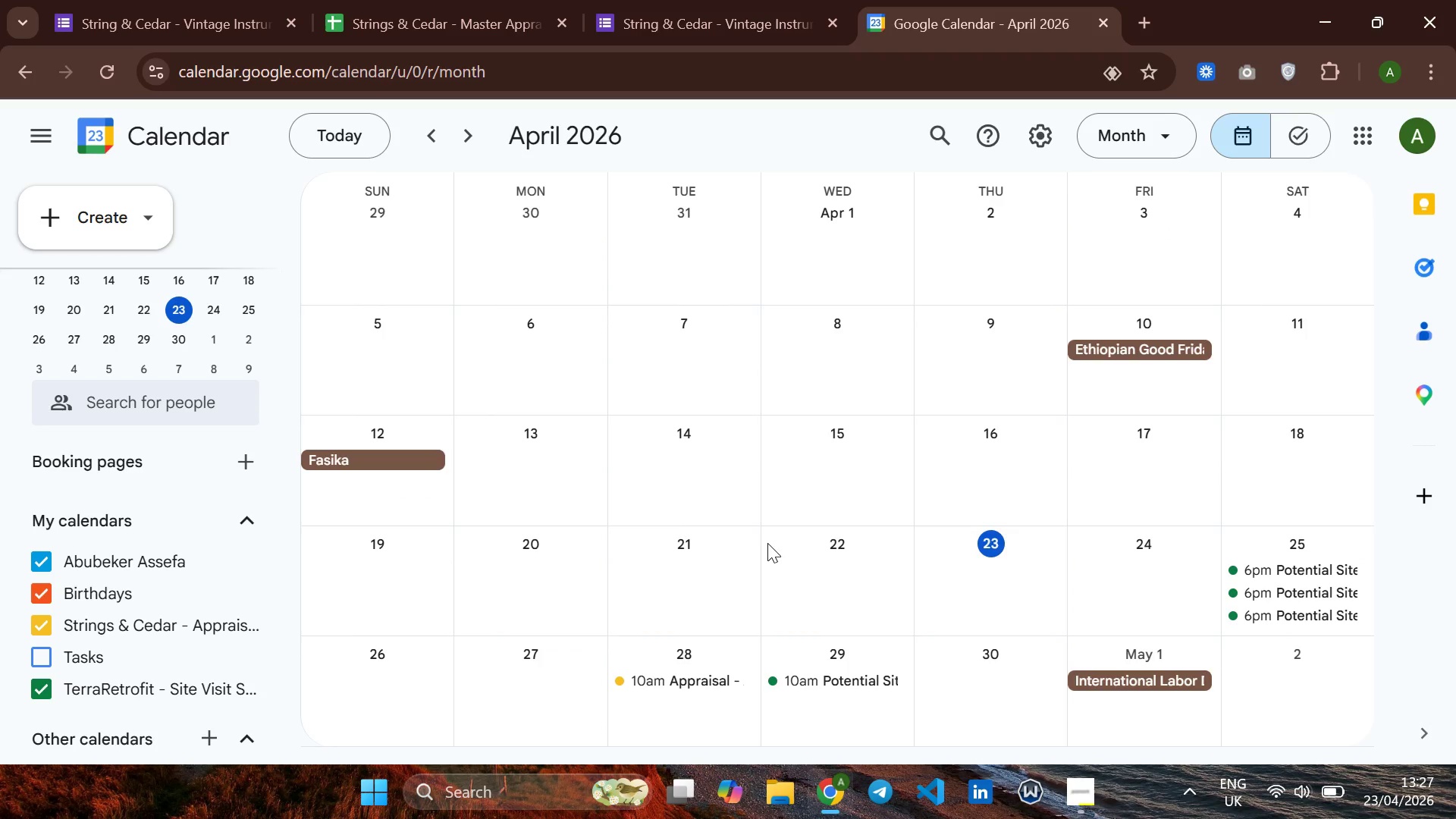 
right_click([654, 673])
 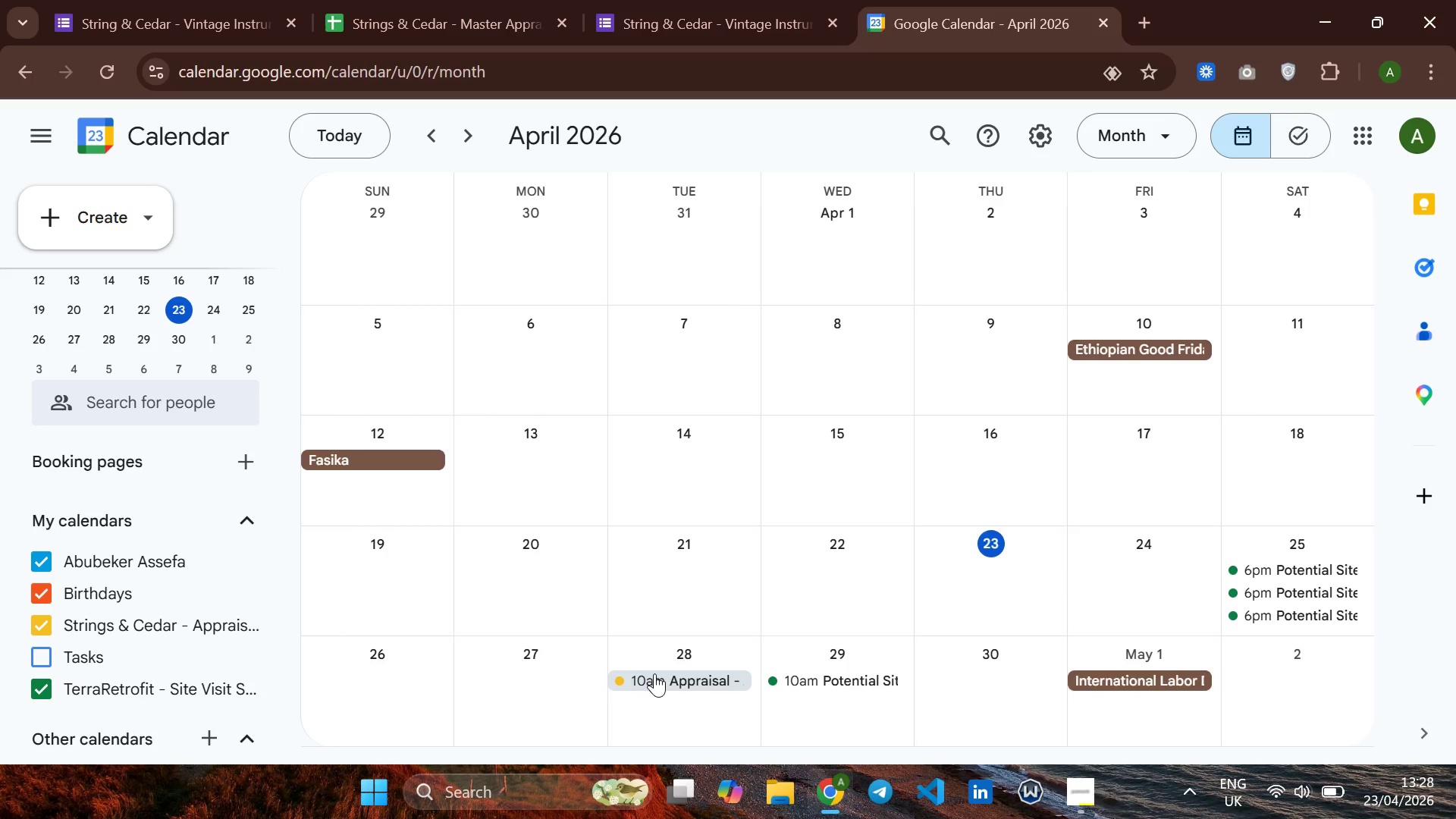 
right_click([654, 673])
 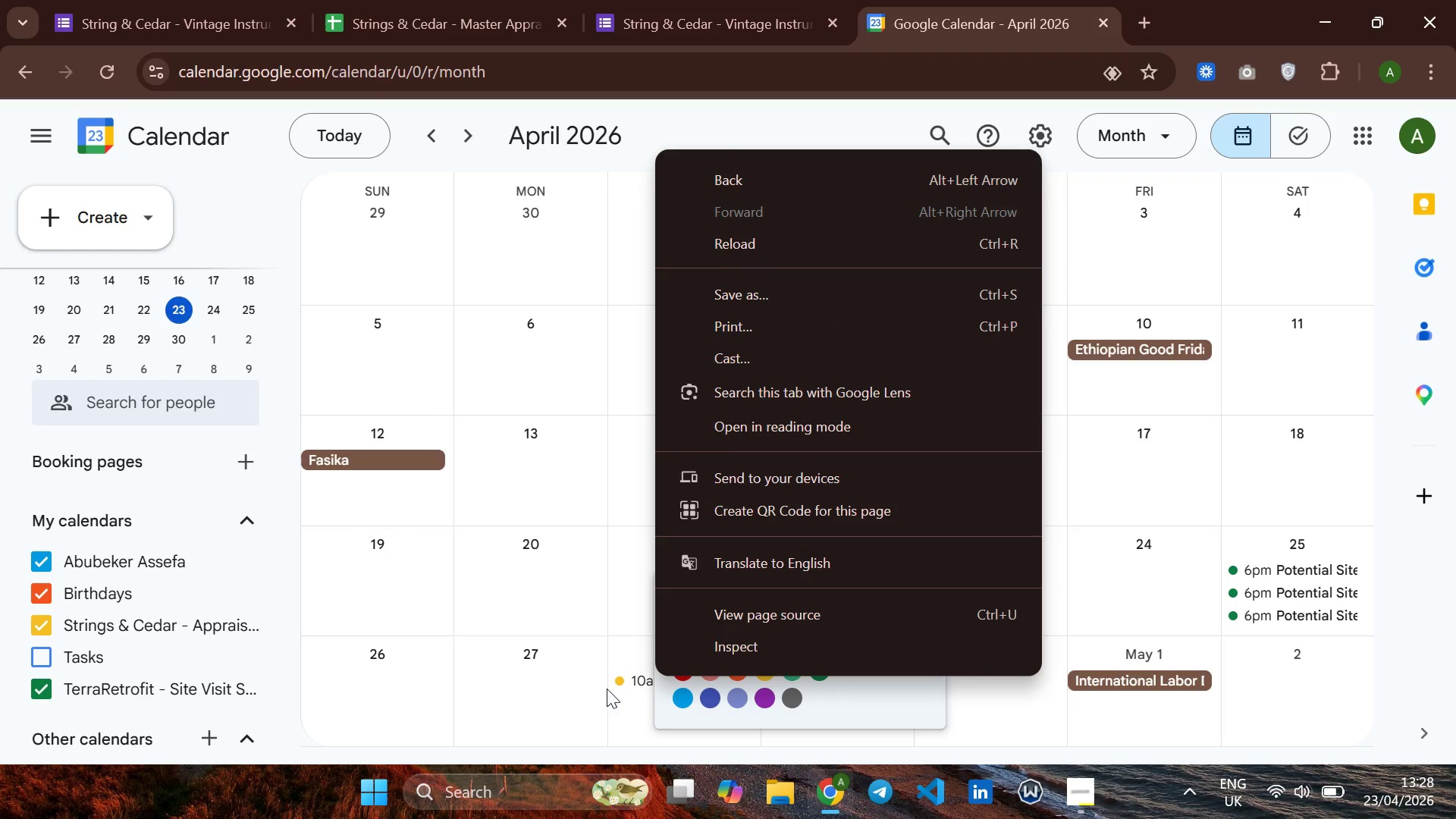 
left_click([603, 690])
 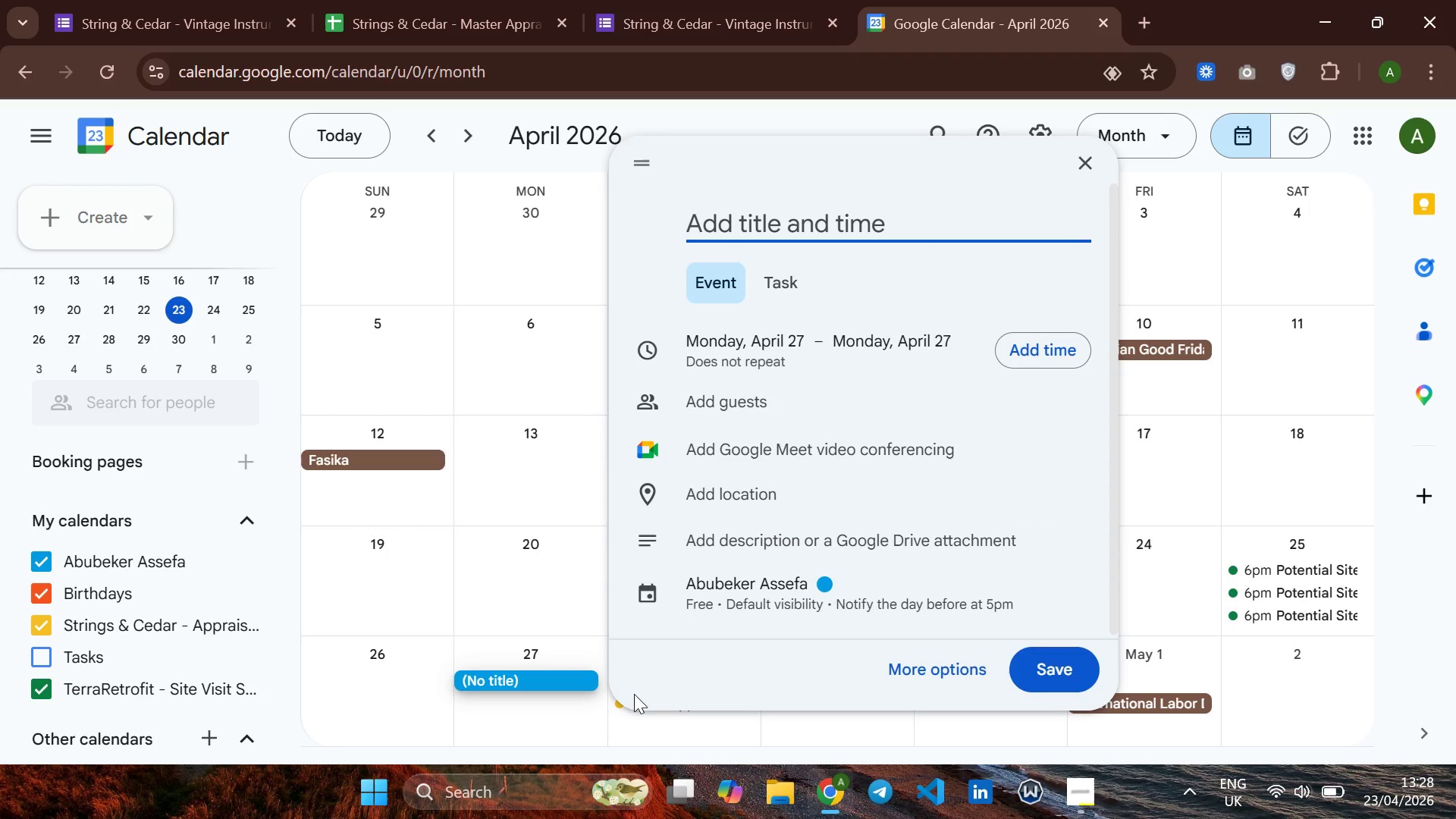 
wait(6.38)
 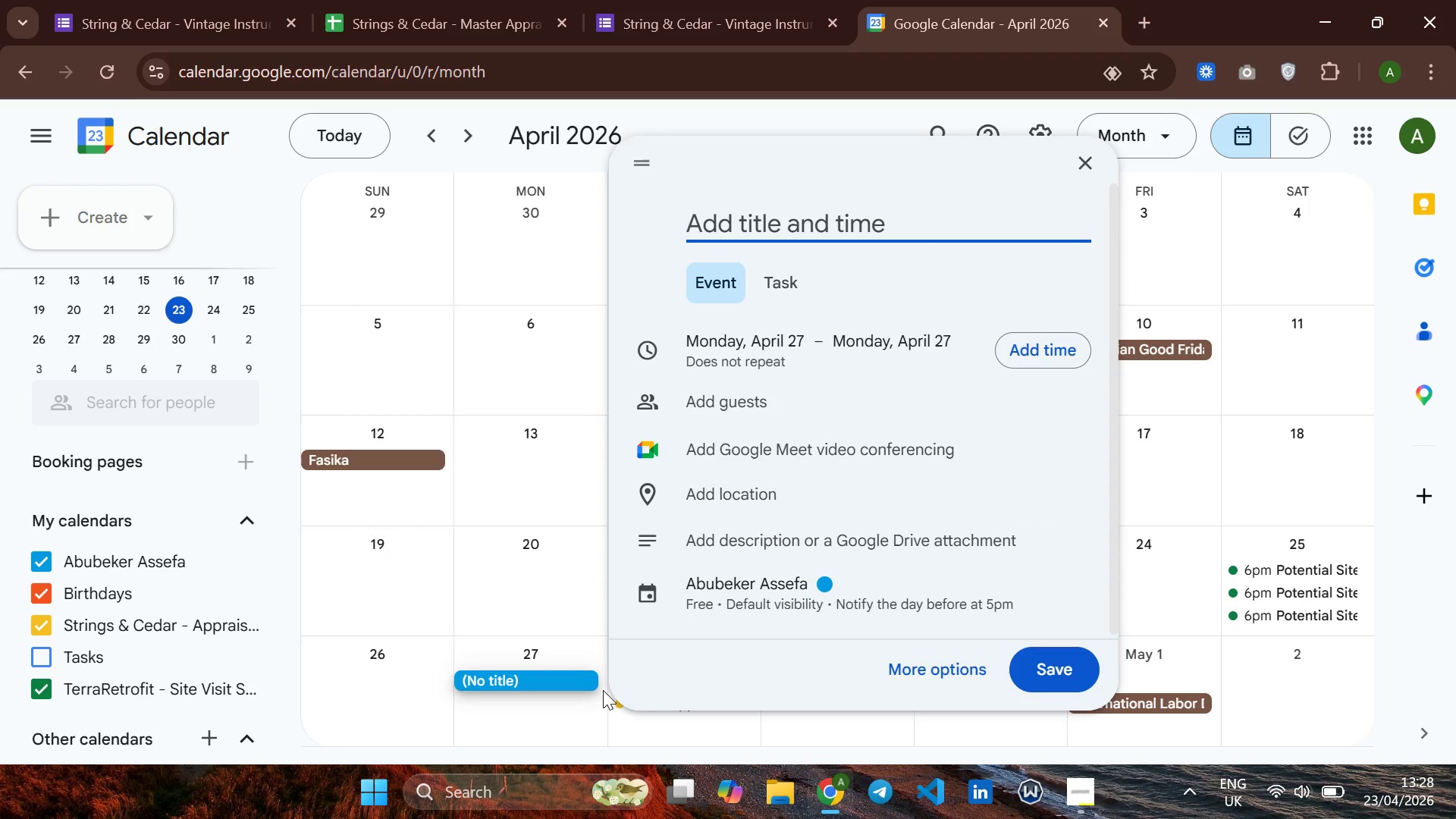 
left_click([1188, 508])
 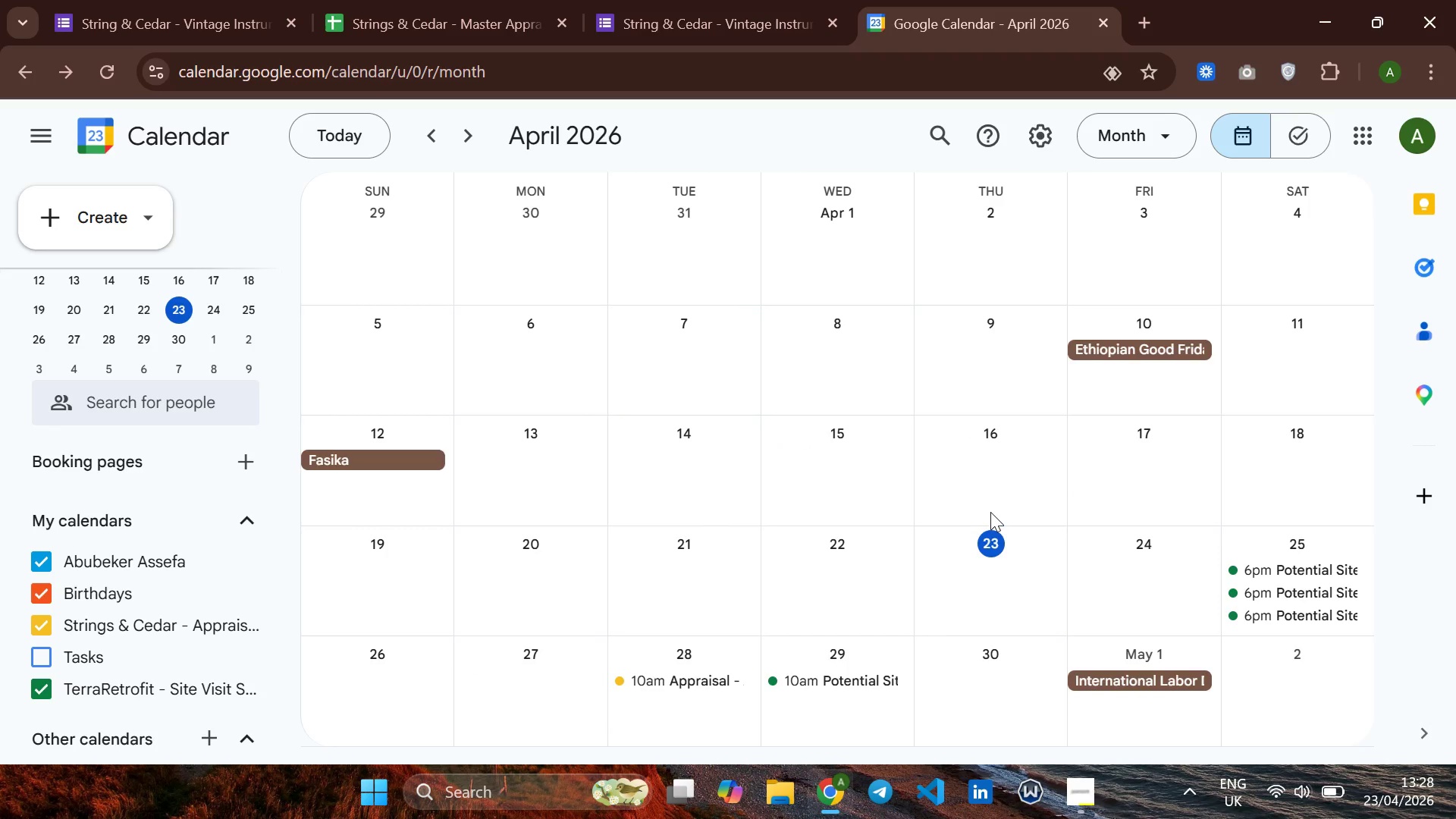 
right_click([814, 679])
 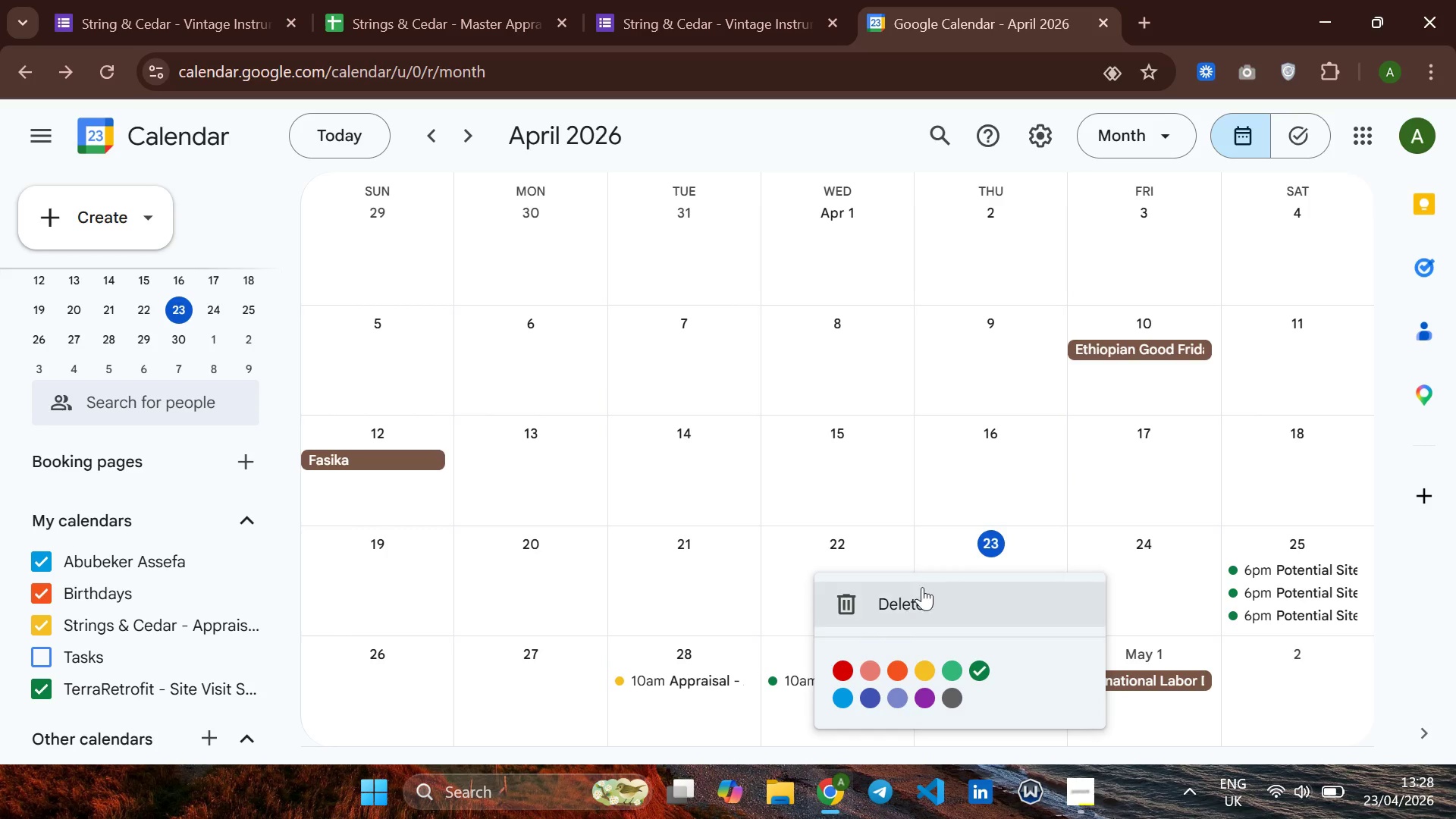 
left_click([926, 585])
 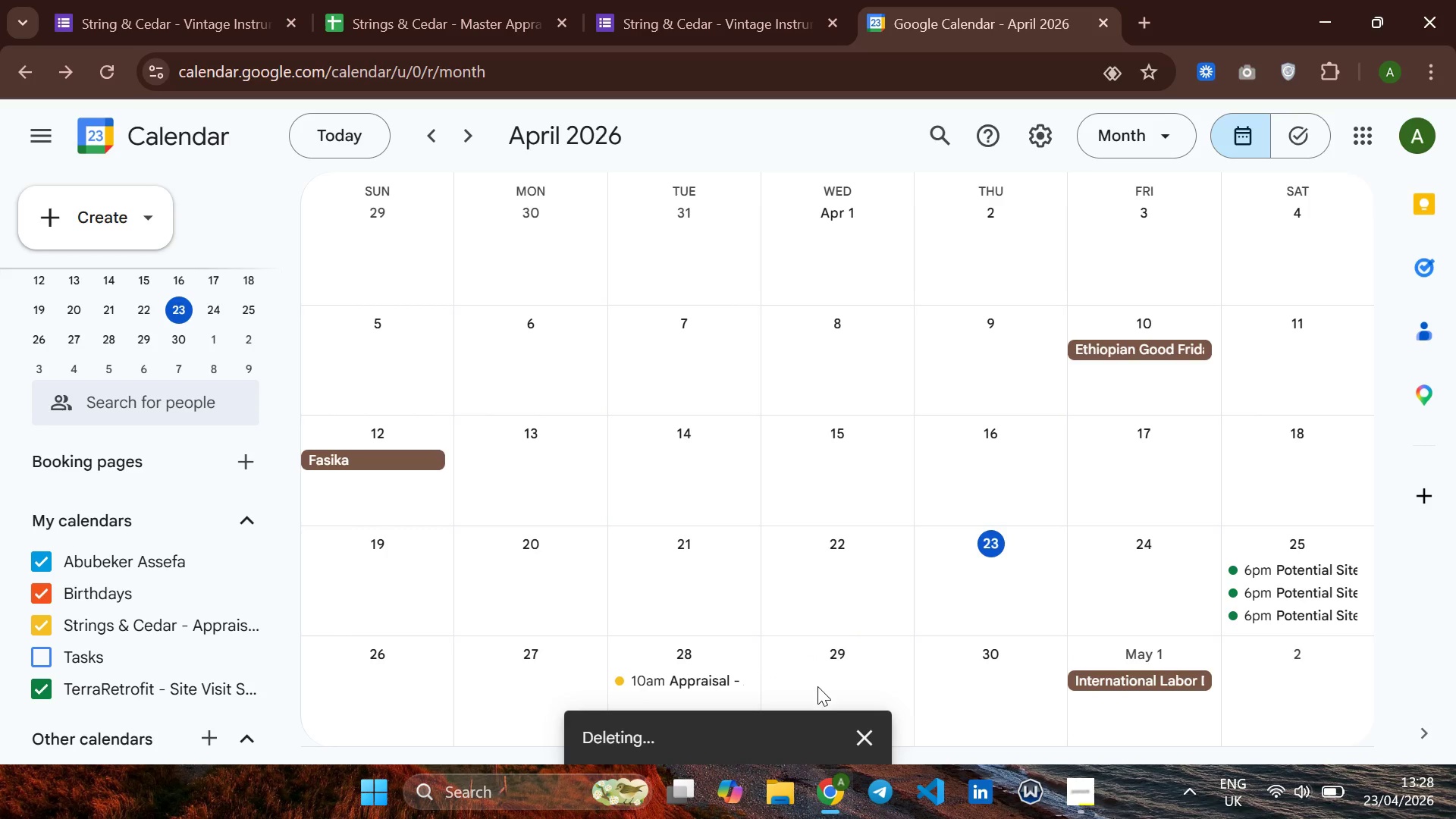 
right_click([817, 686])
 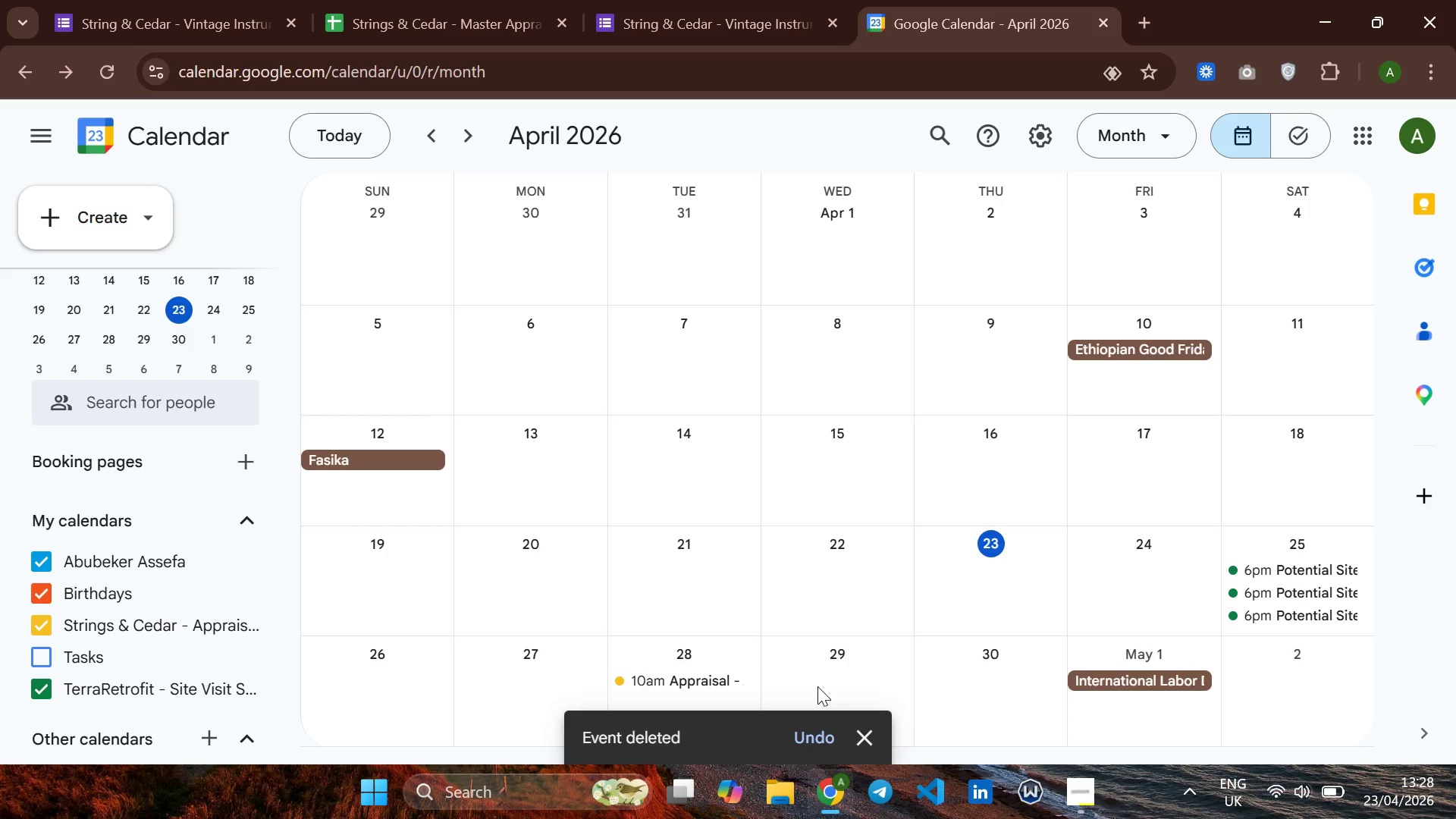 
double_click([817, 686])
 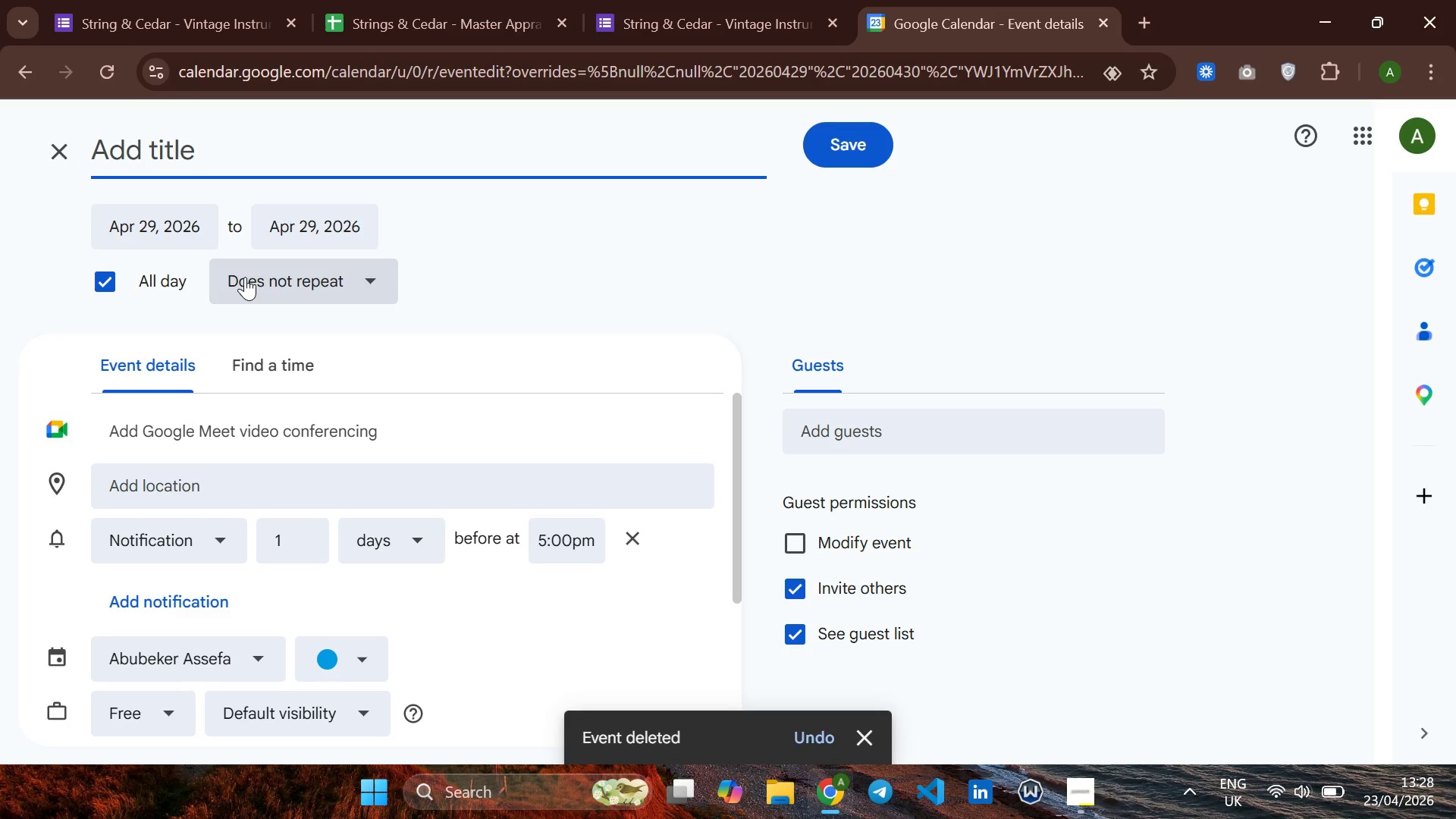 
wait(13.8)
 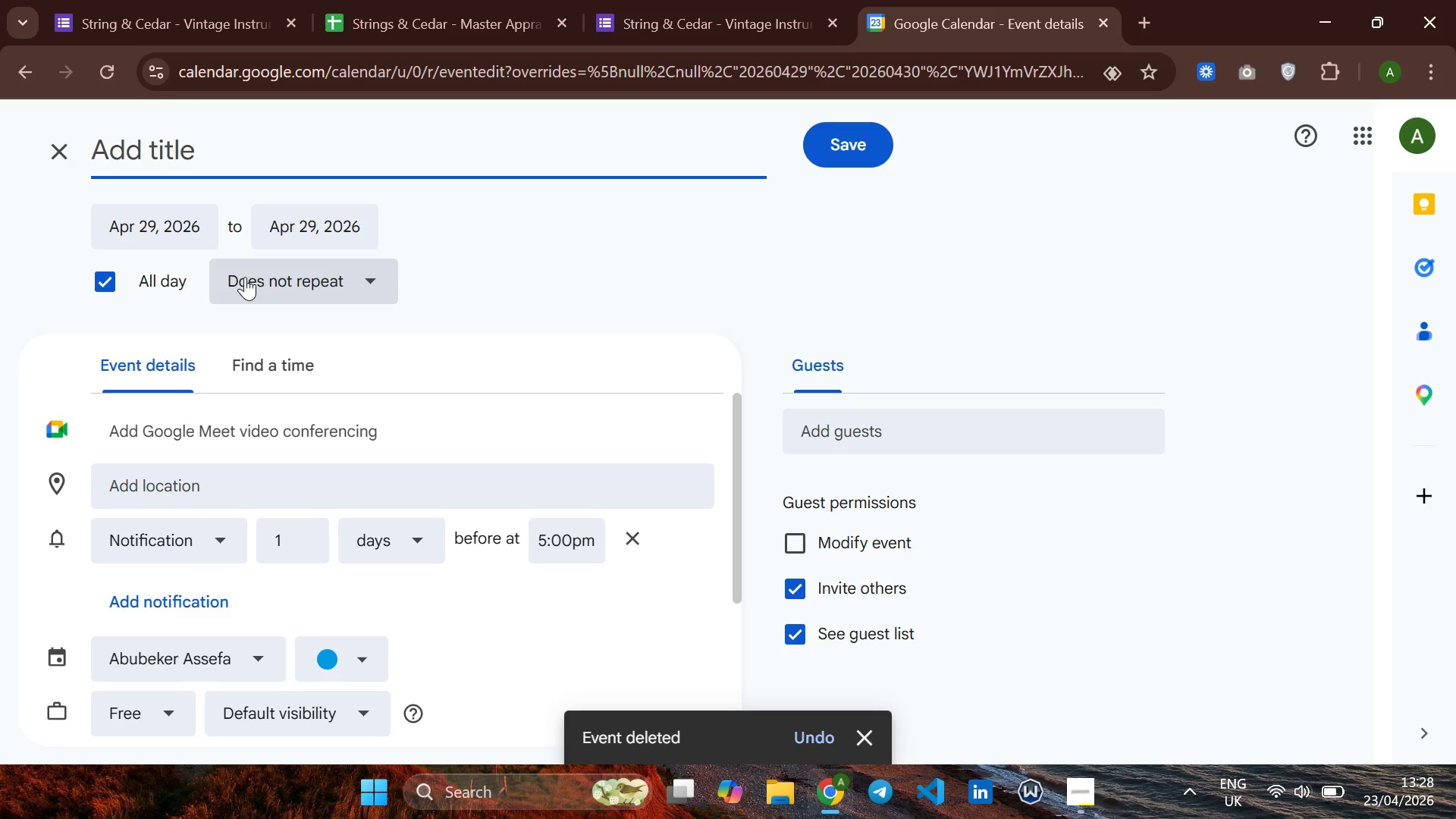 
left_click([30, 81])
 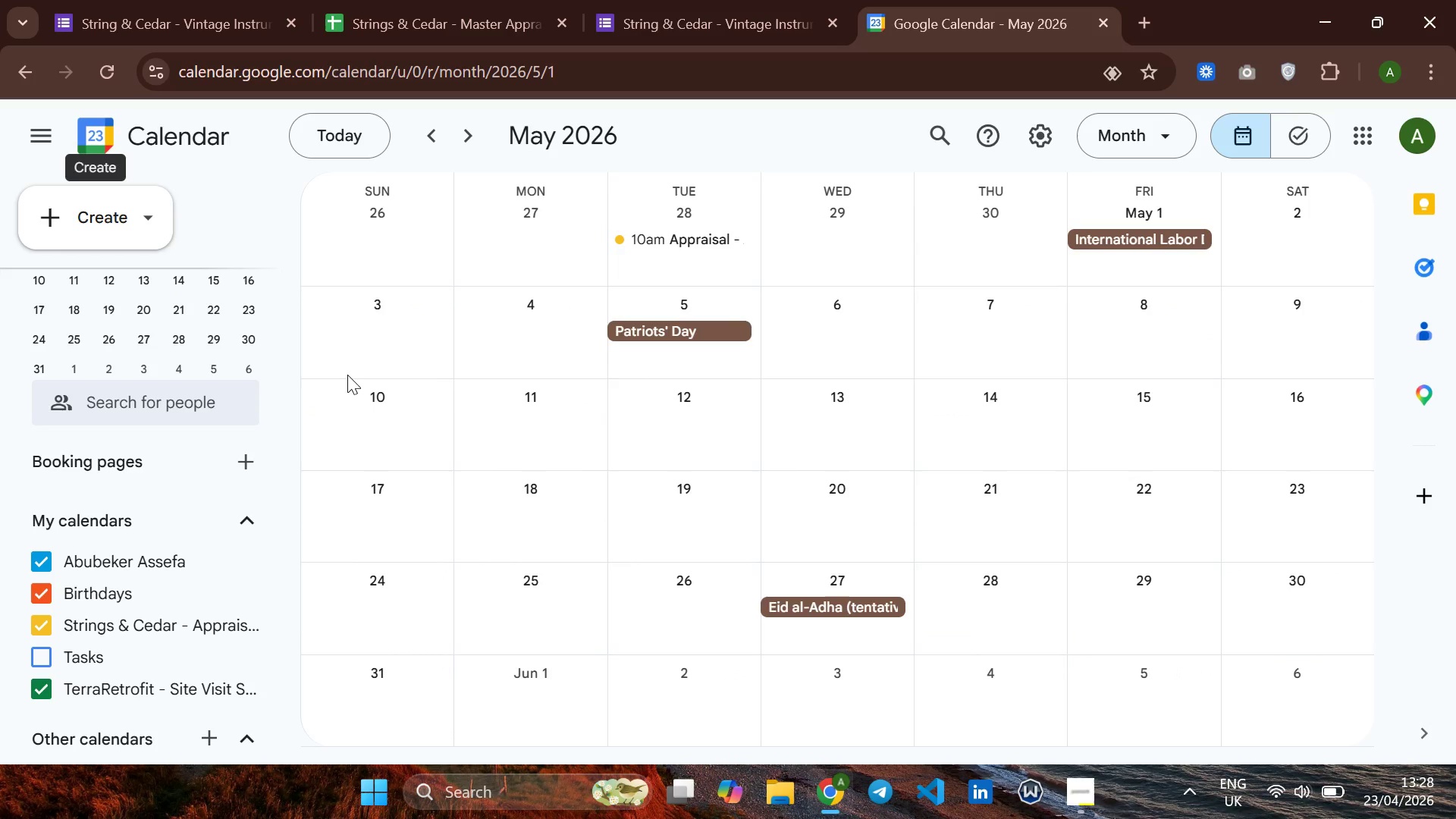 
type(=)
key(Backspace)
type(0-]tr47h=p)
key(Backspace)
type([End][PageDown][PrintScreen])
 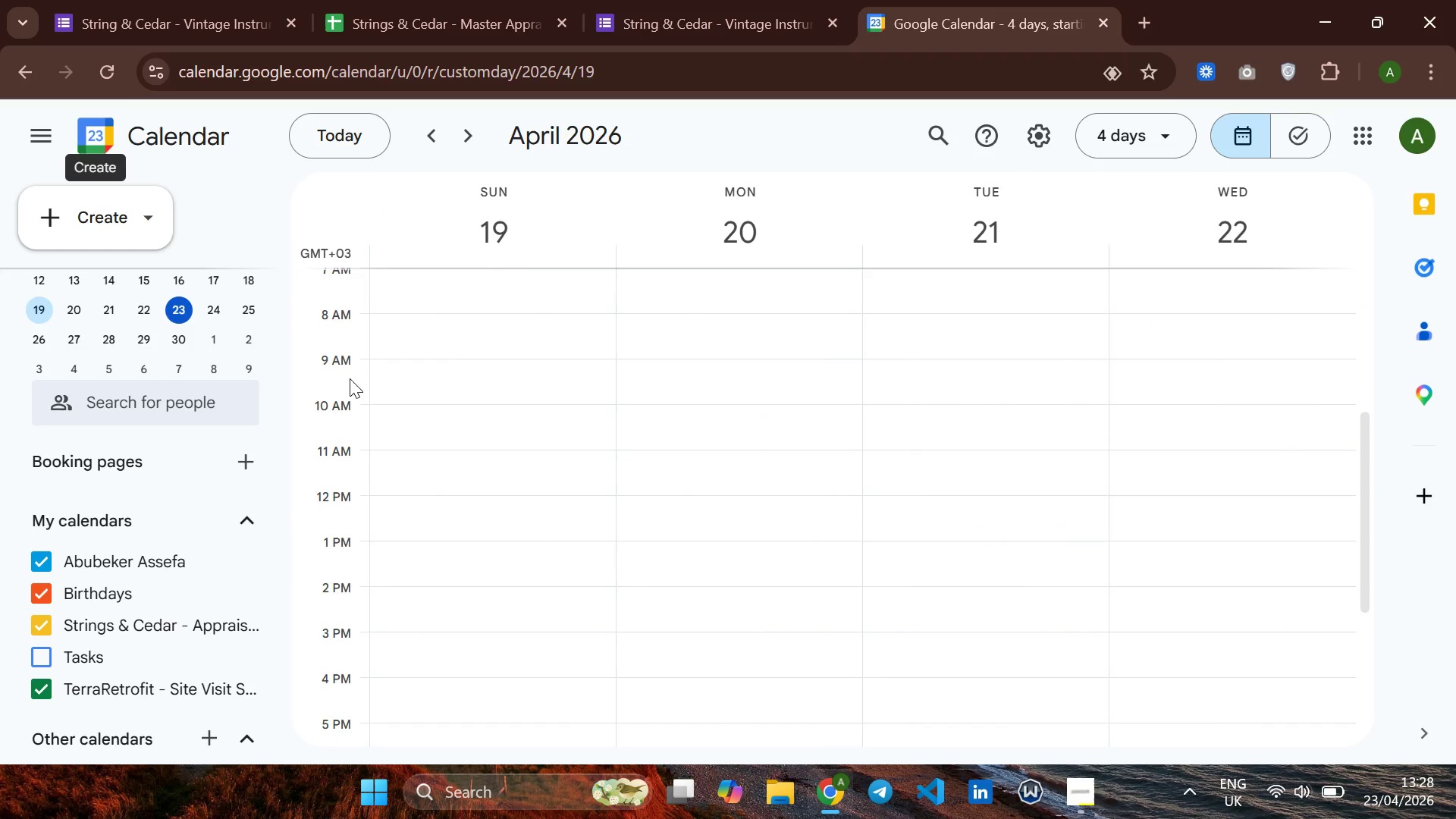 
key(Shift+Enter)
 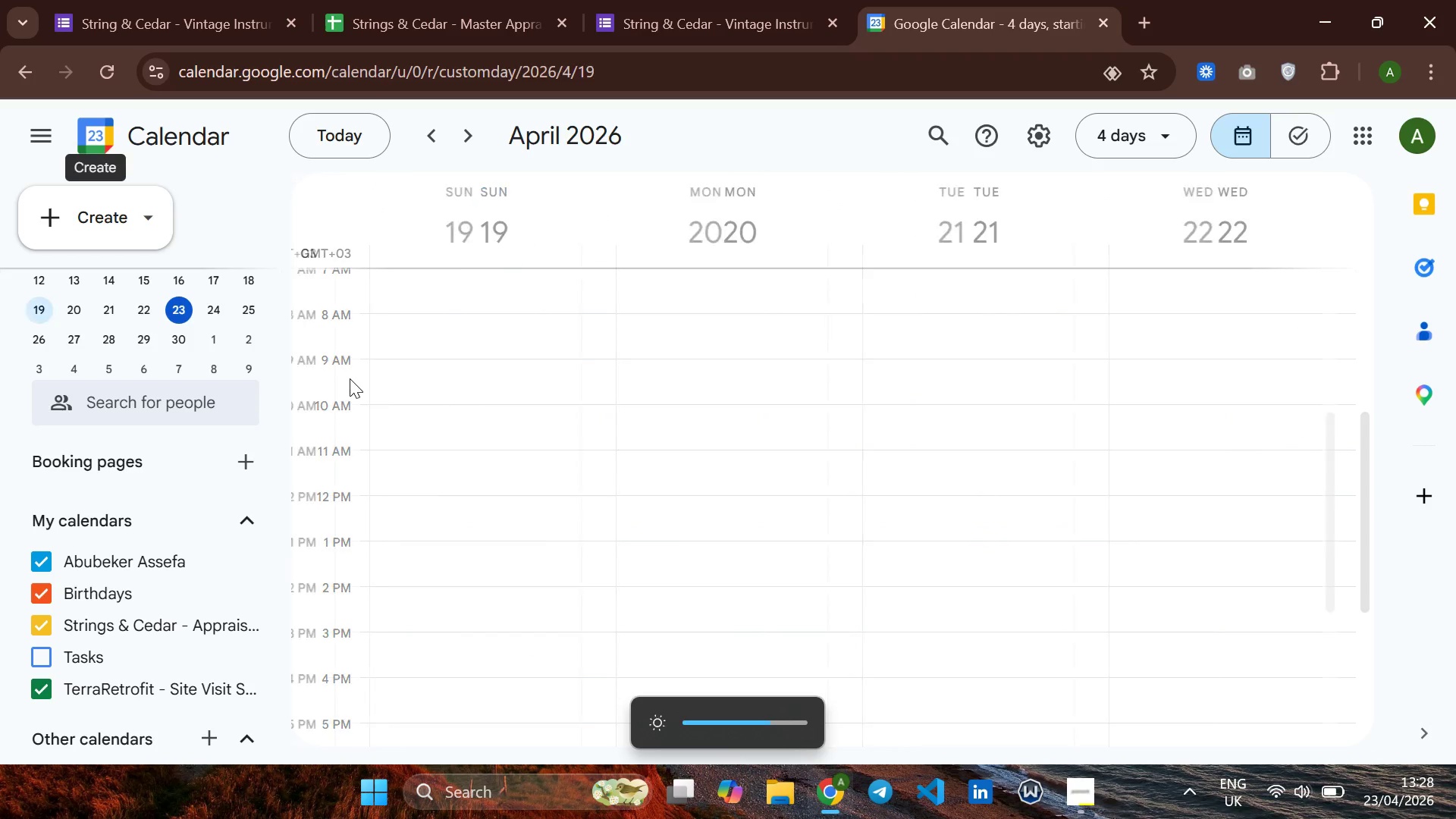 
key(Equal)
 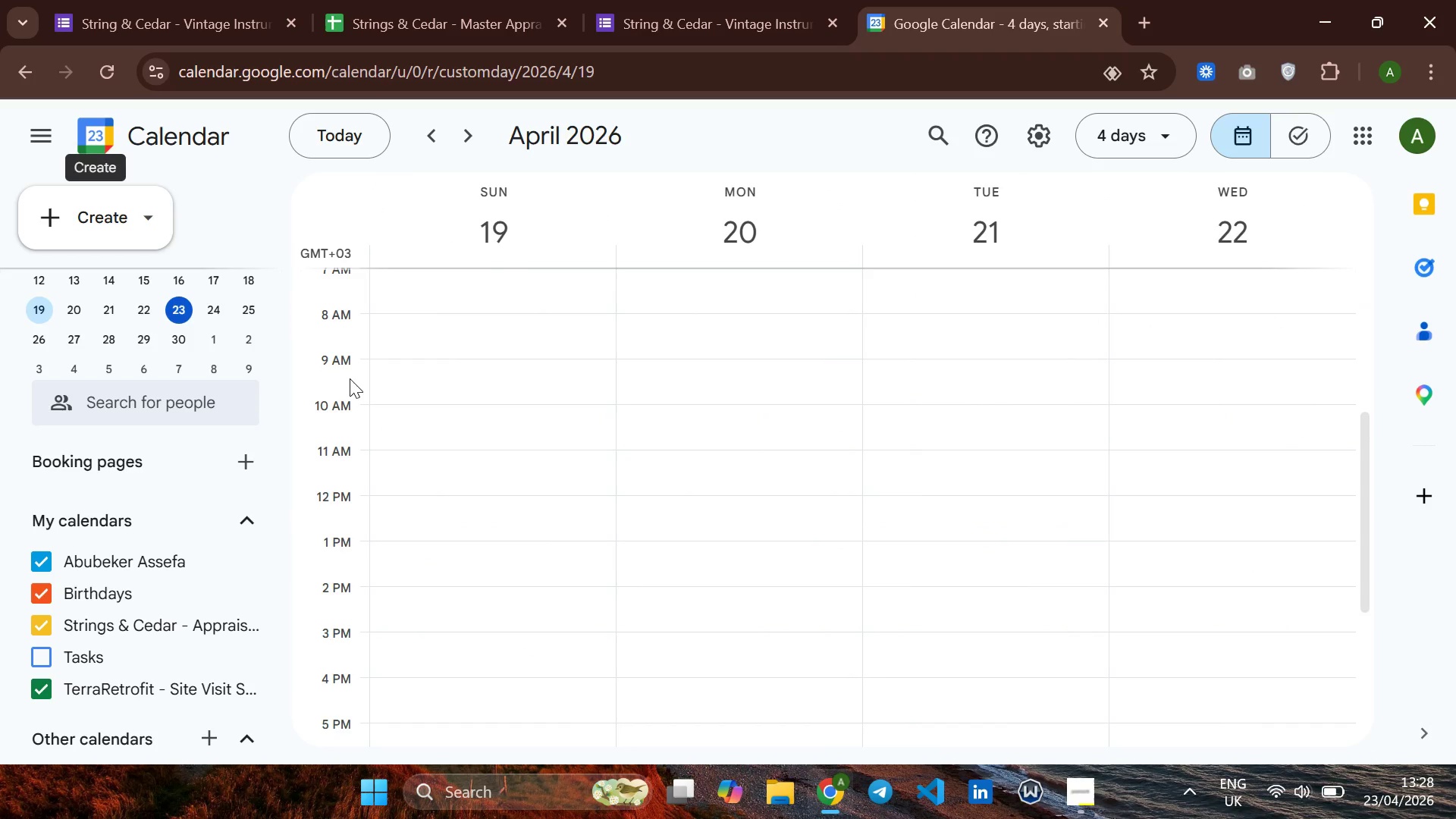 
key(Shift+Backspace)
 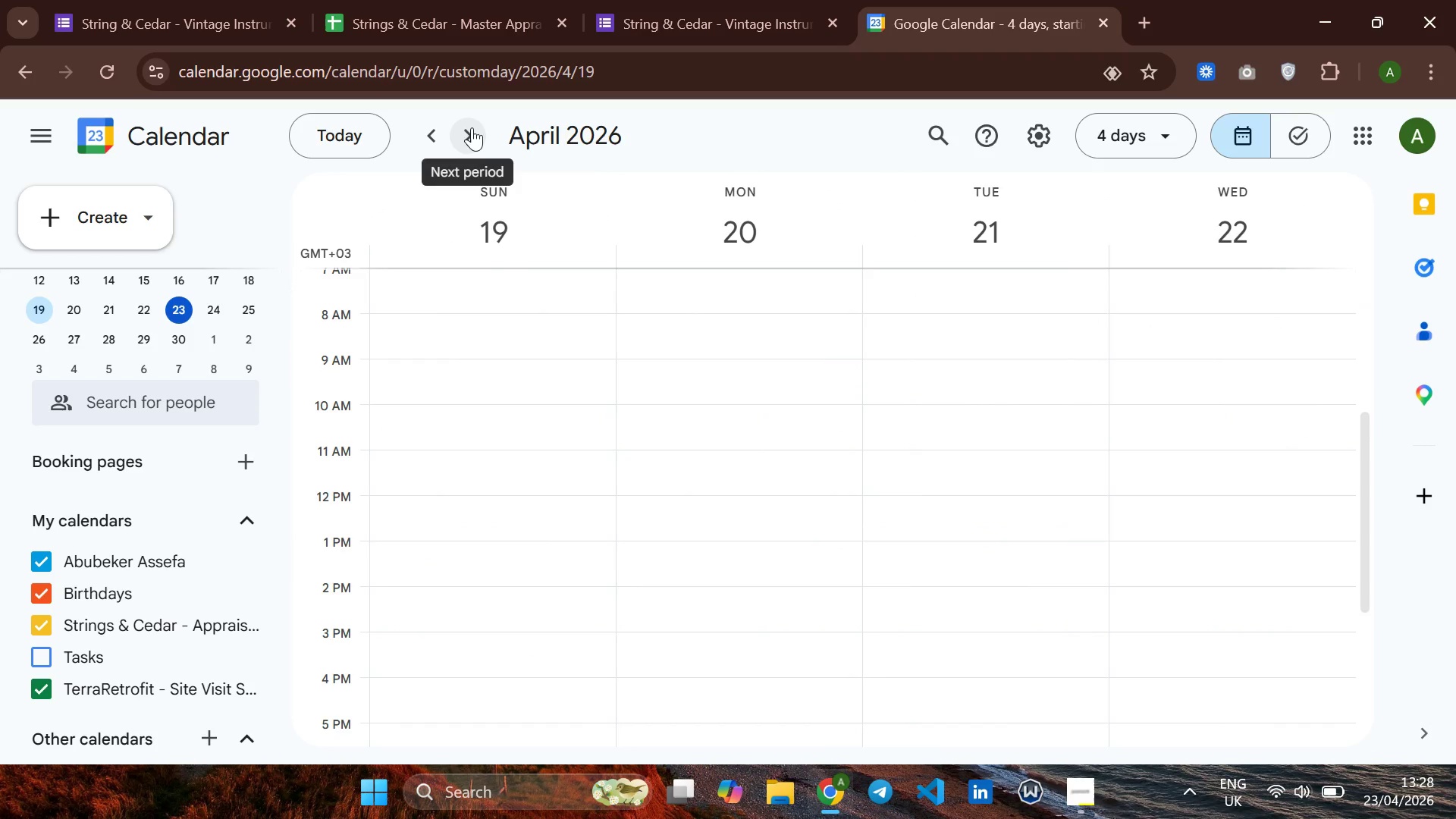 
left_click([427, 139])
 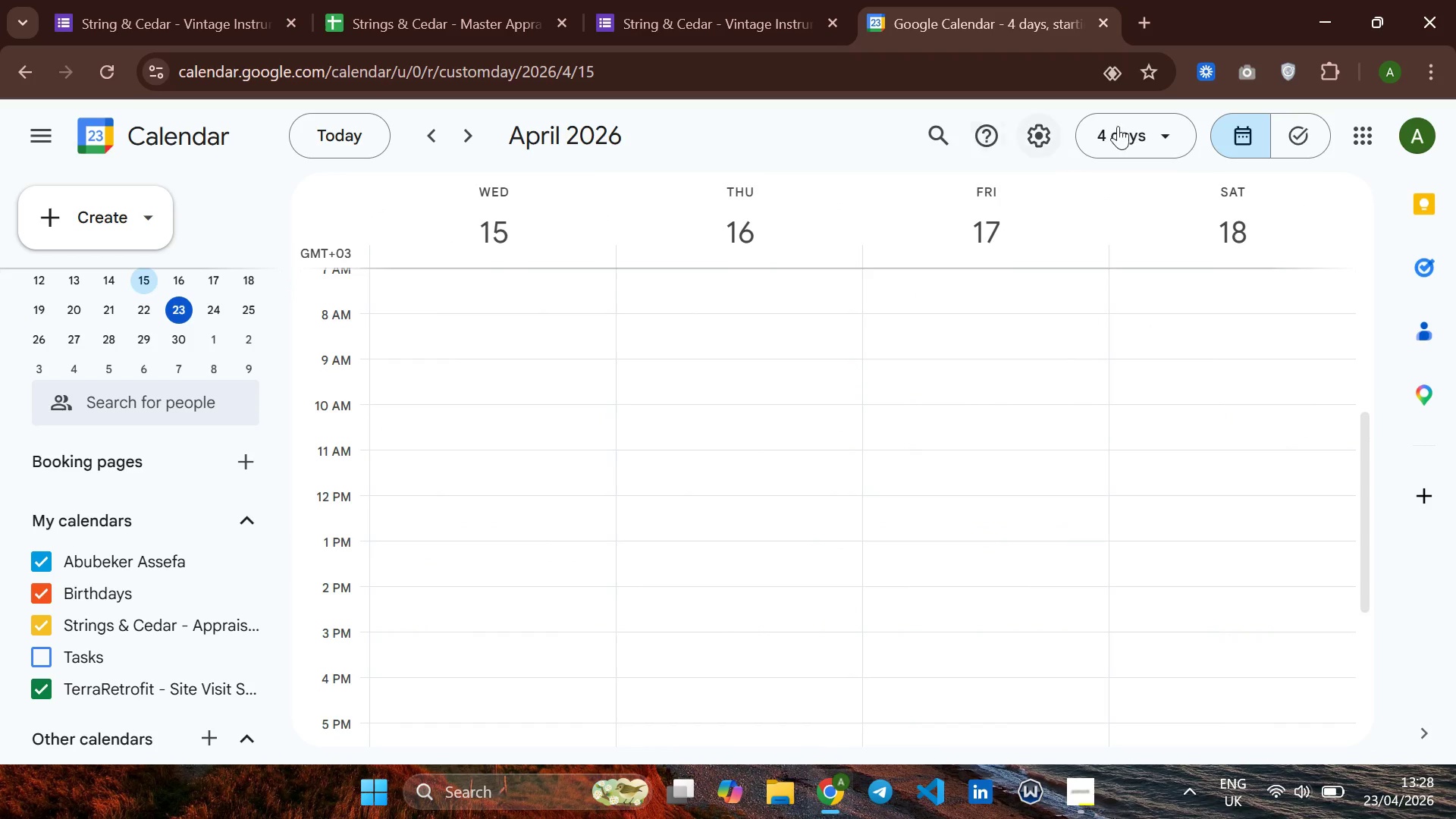 
left_click([1147, 121])
 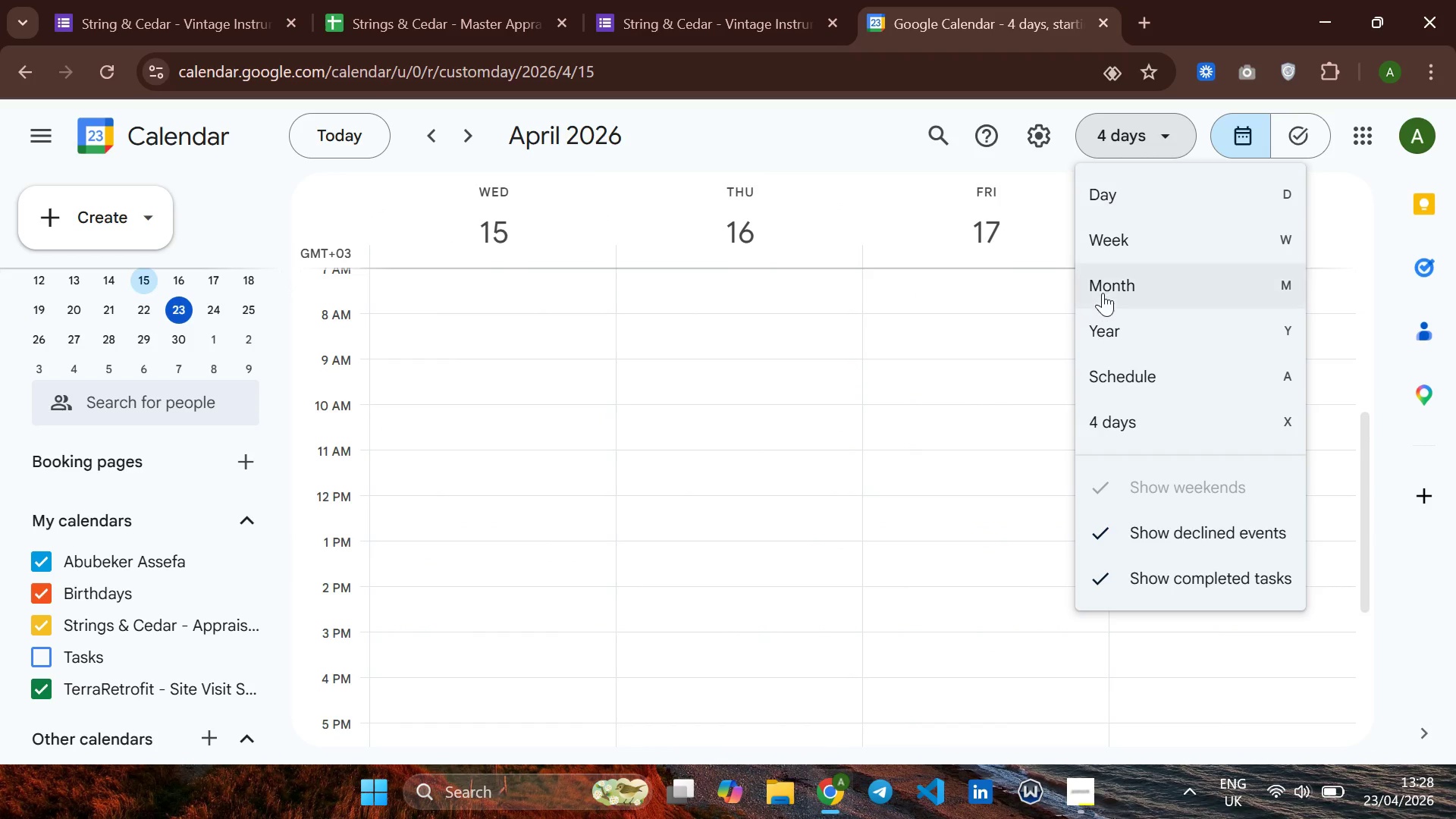 
left_click([1120, 290])
 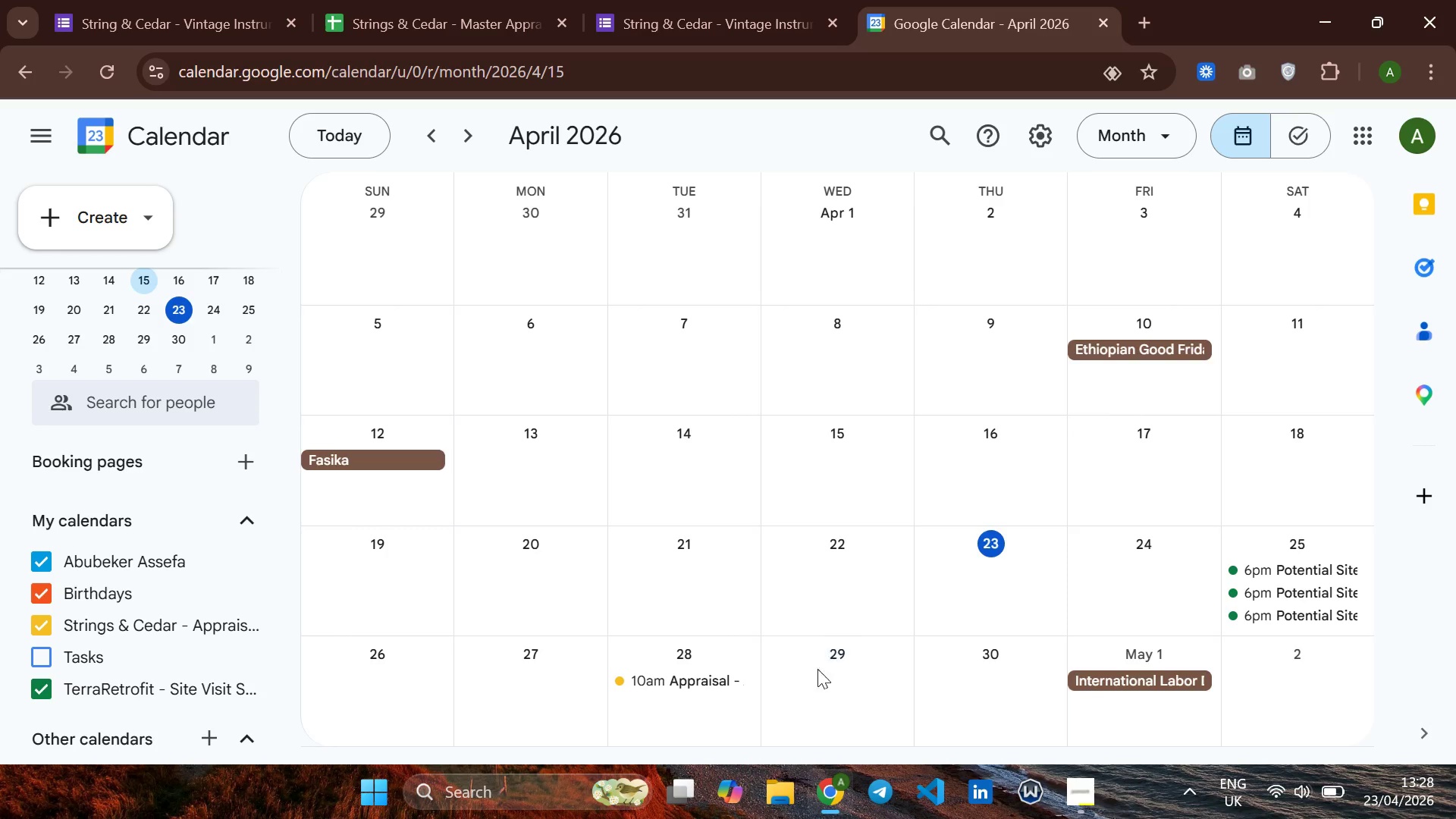 
left_click([814, 689])
 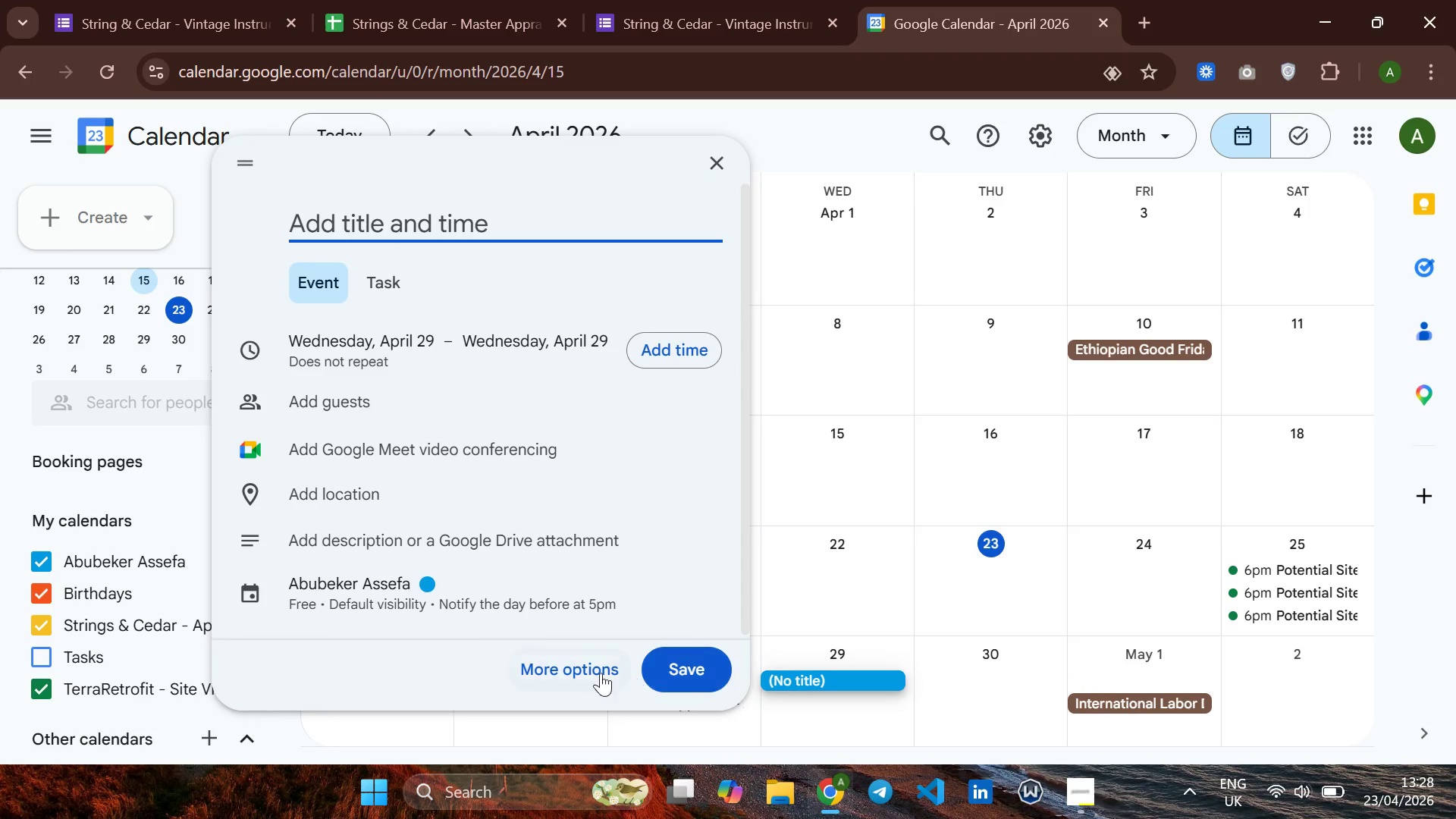 
left_click([577, 671])
 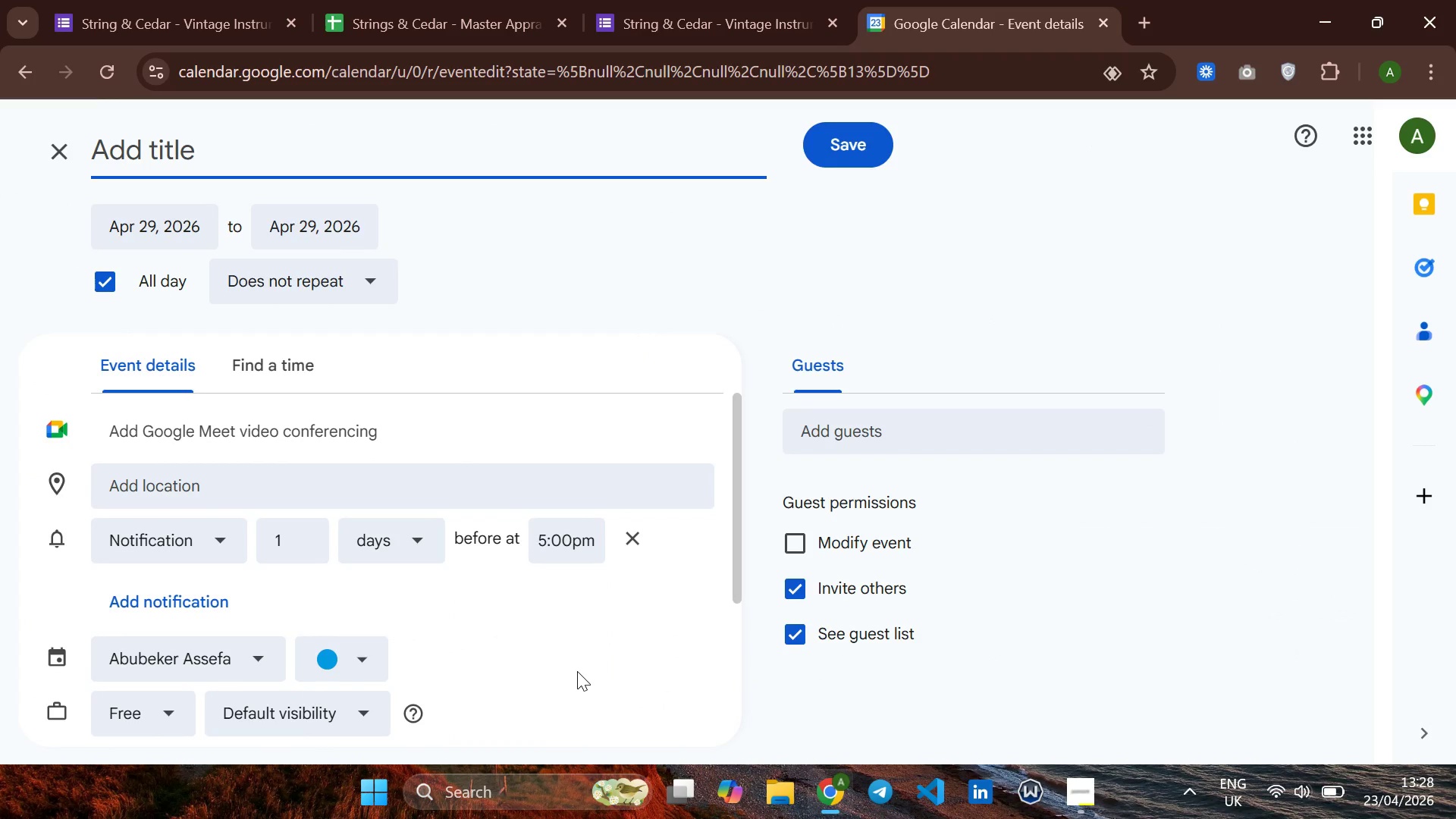 
wait(11.84)
 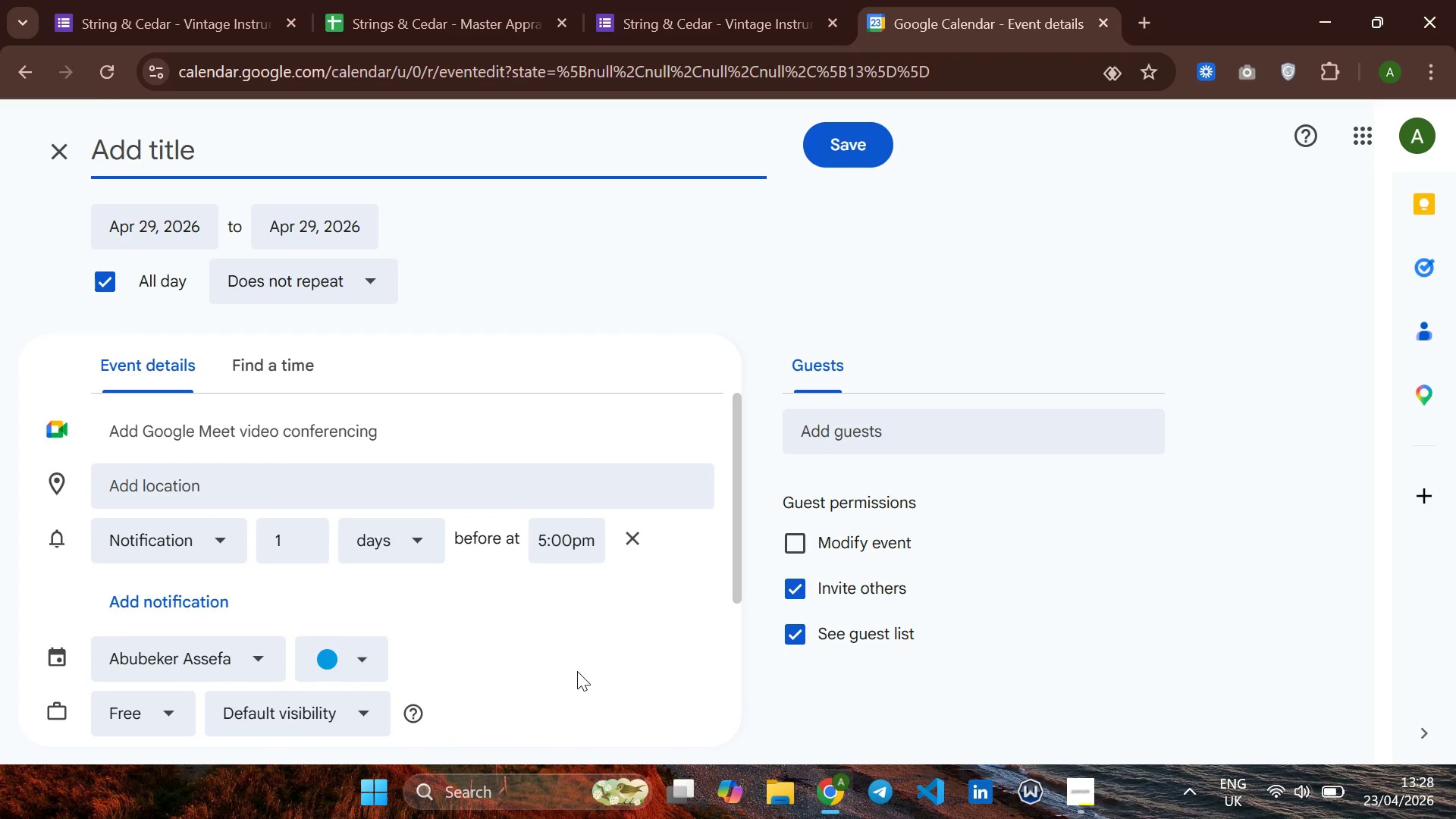 
left_click([244, 136])
 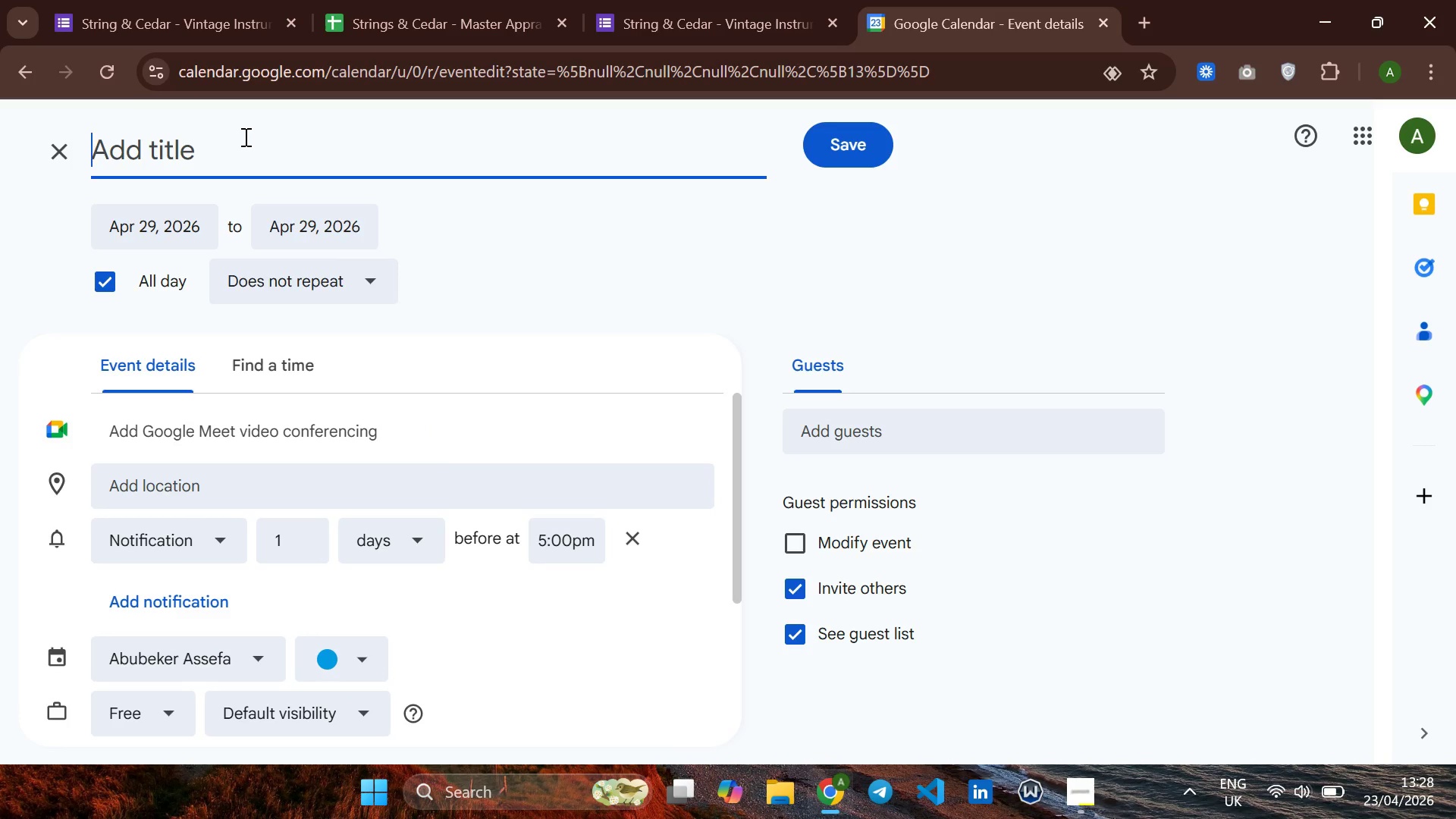 
type(Appraisal - Violin | Isabelle Fontaine)
 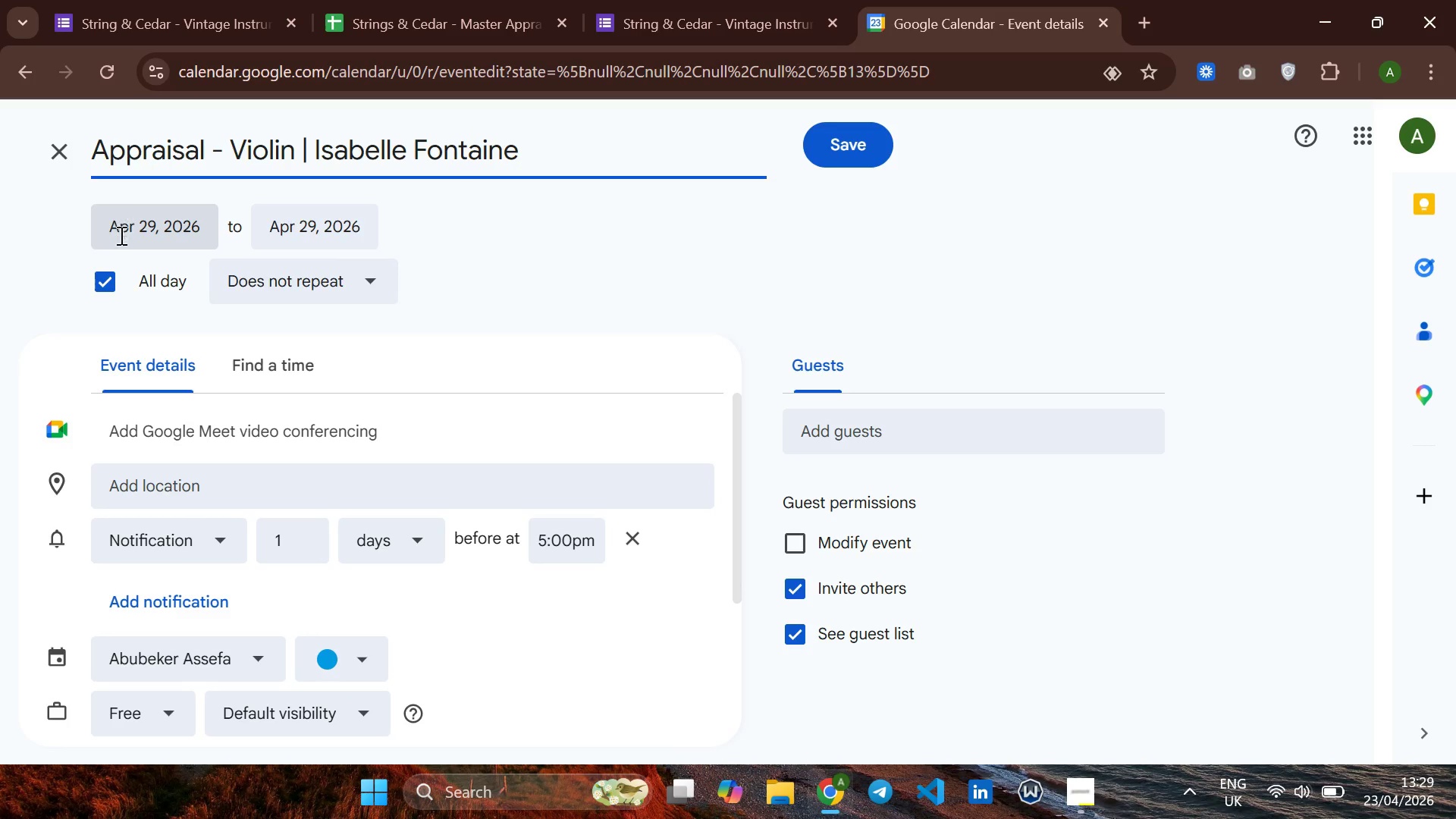 
left_click([120, 287])
 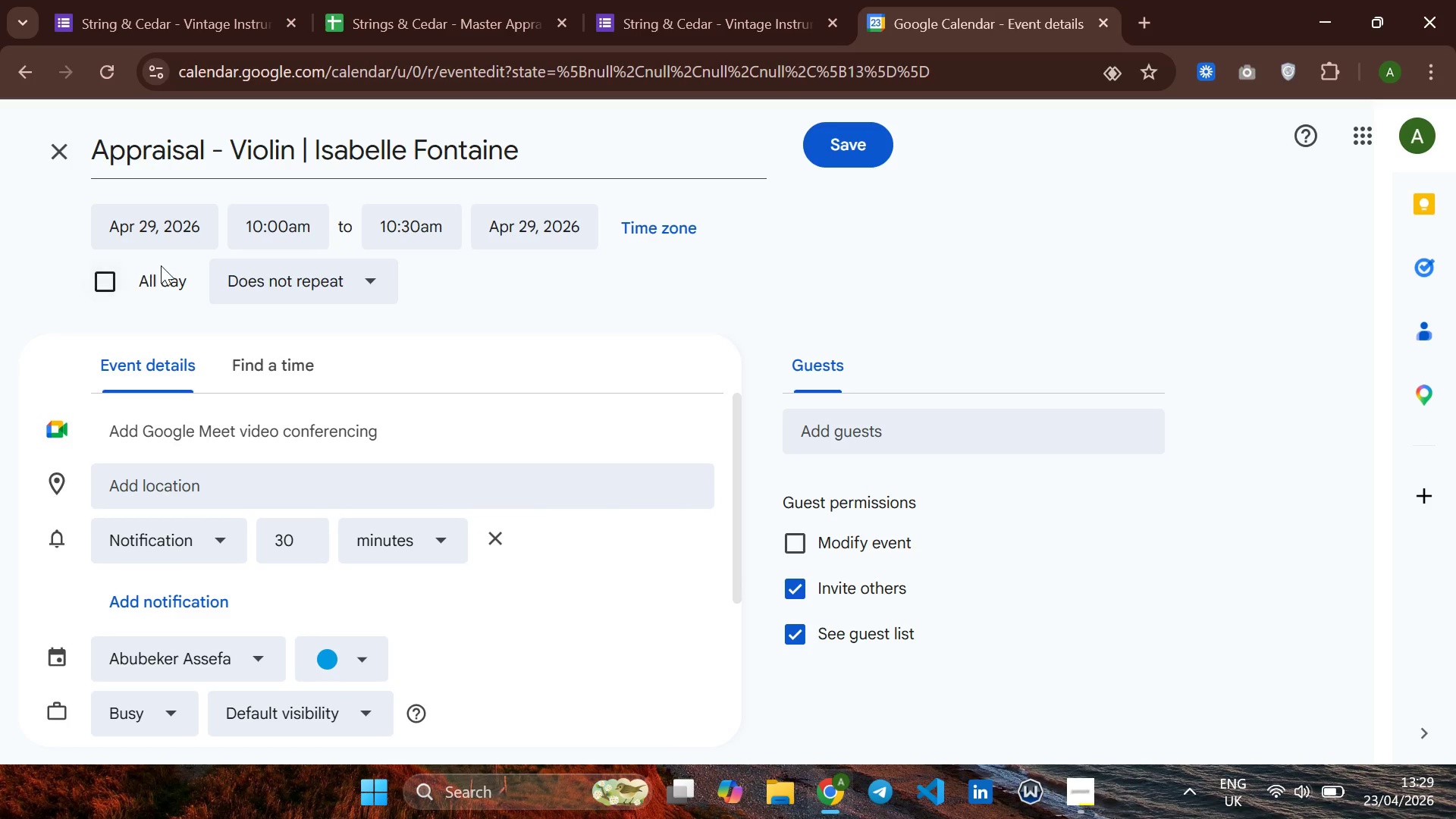 
left_click([274, 218])
 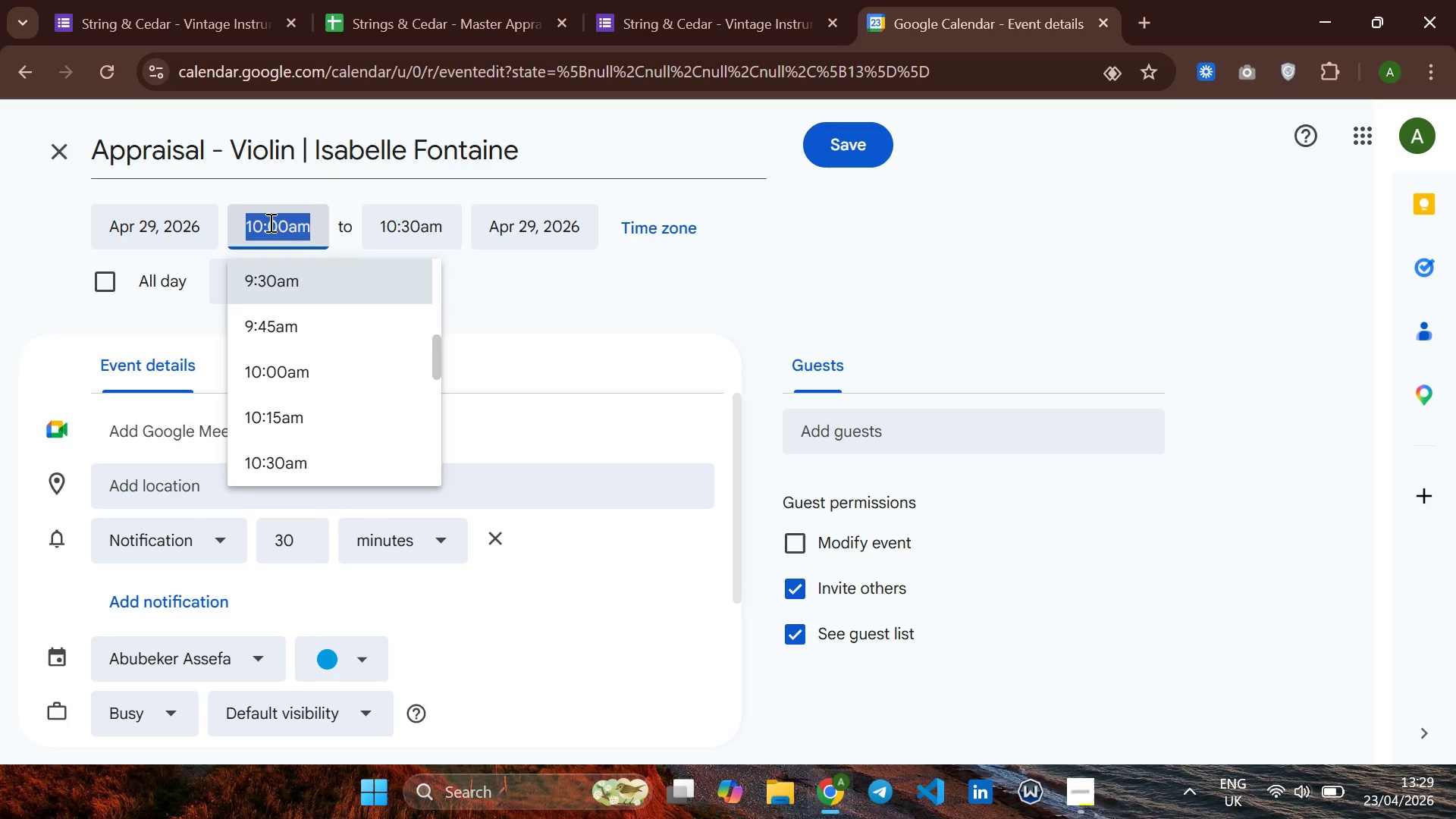 
double_click([269, 228])
 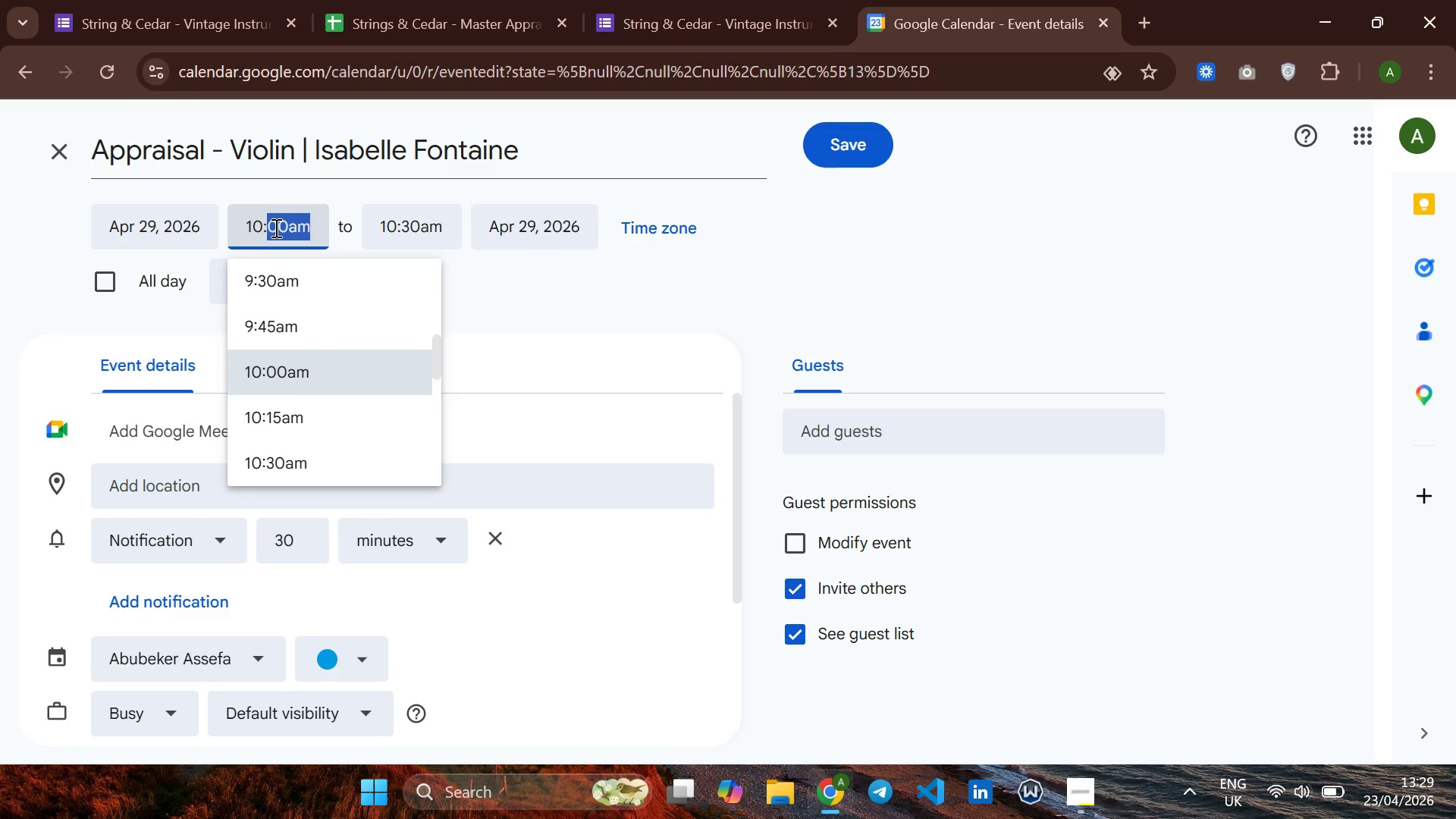 
double_click([275, 228])
 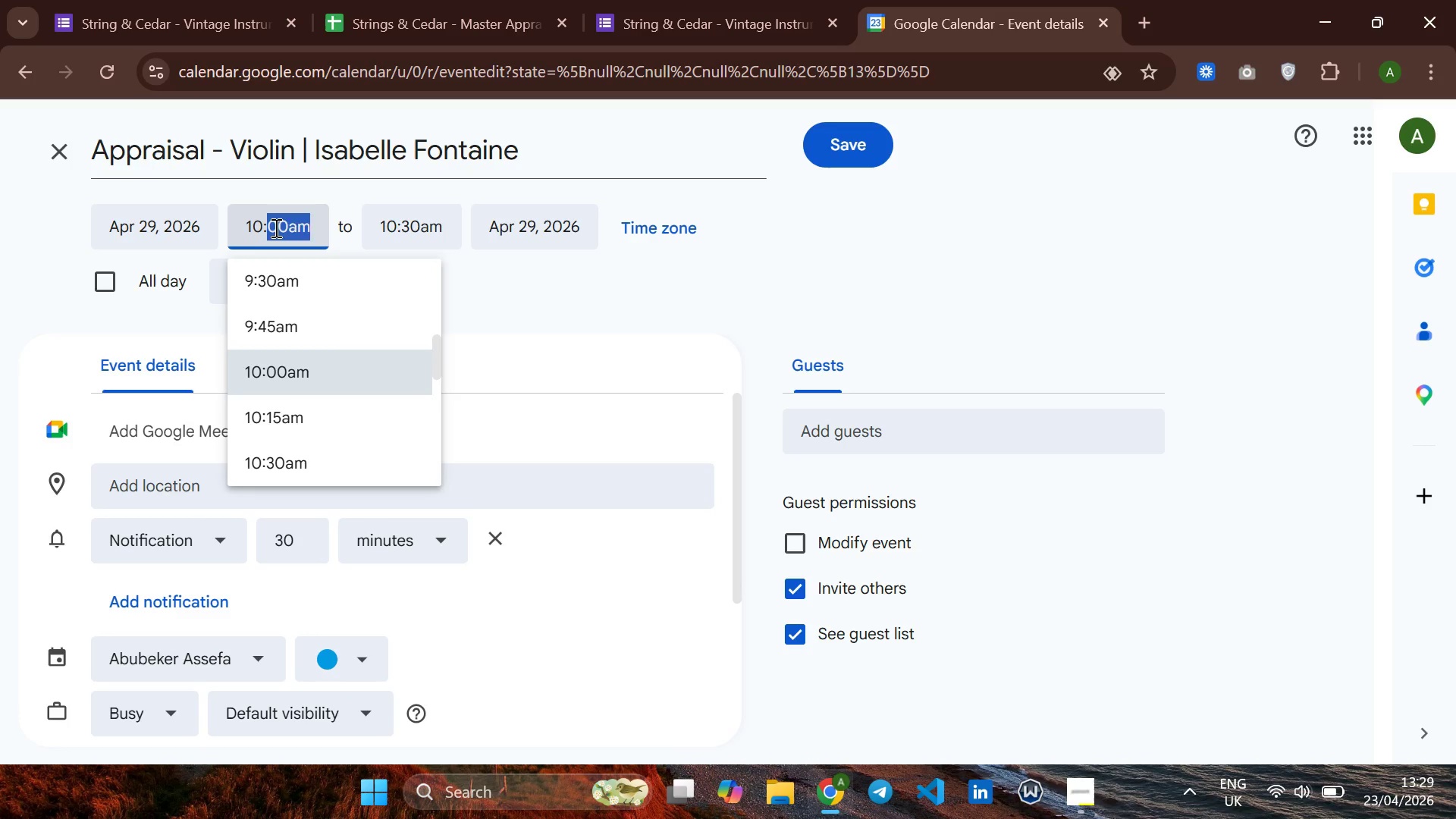 
key(ArrowRight)
 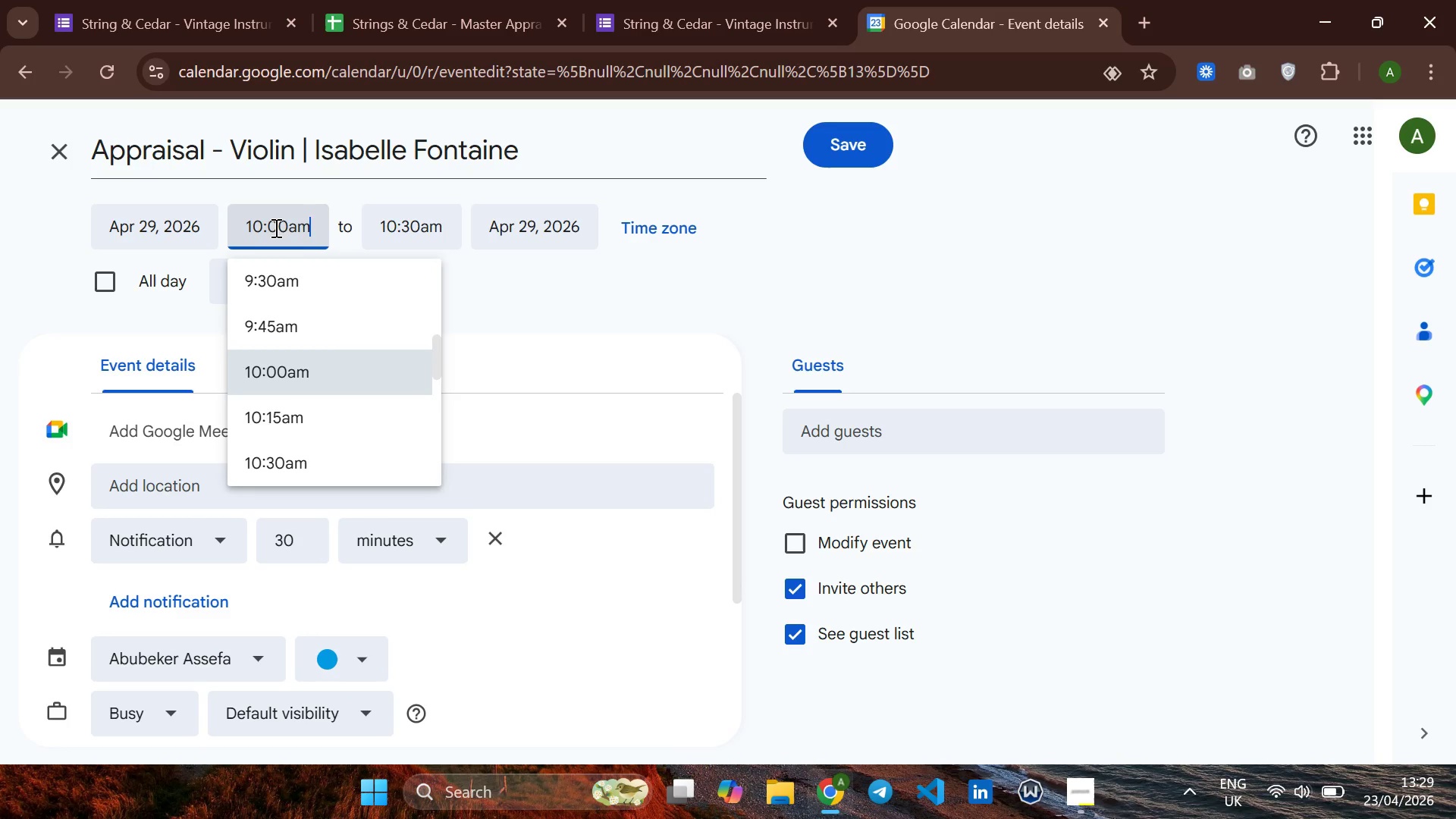 
key(Enter)
 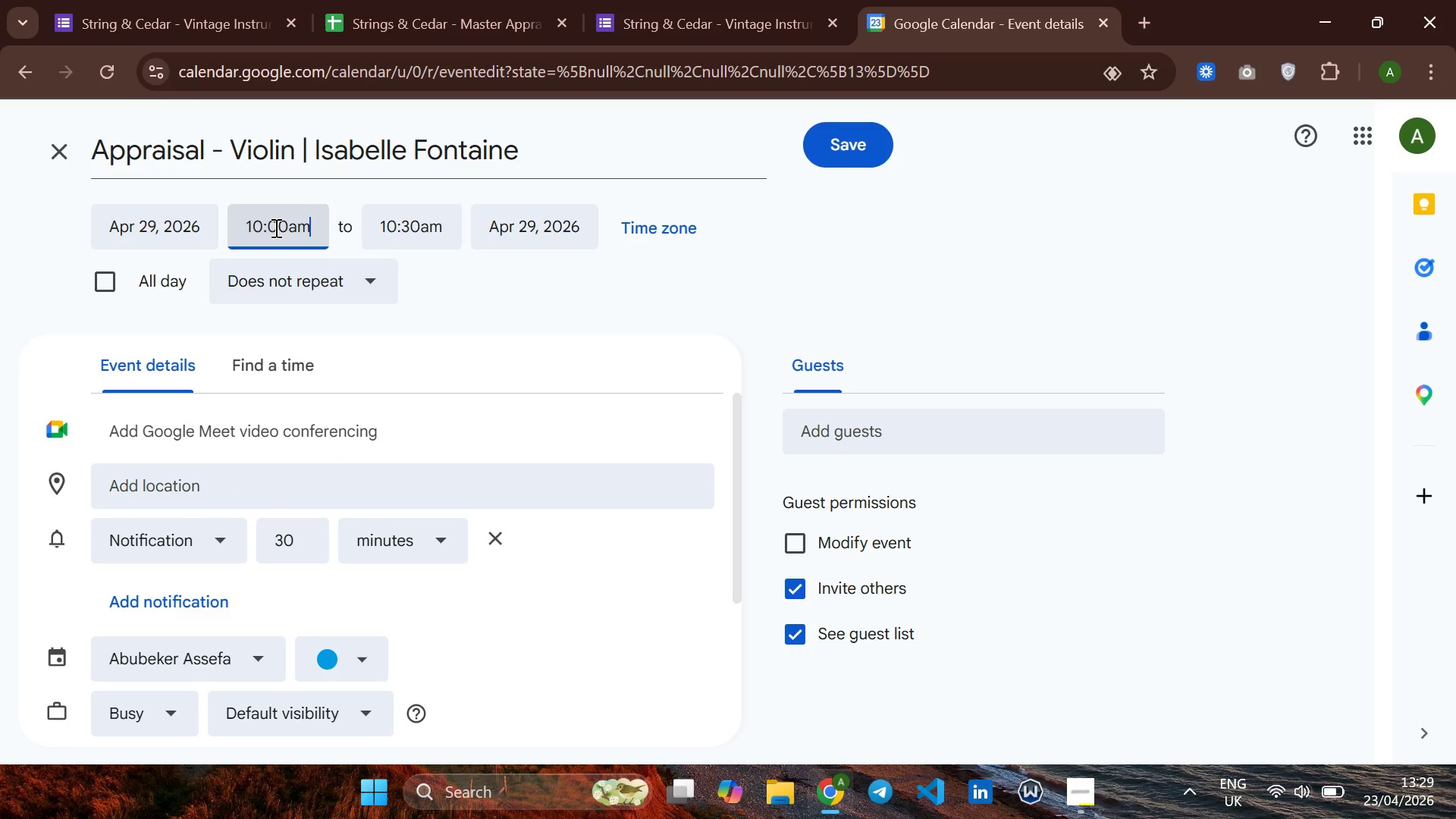 
key(Enter)
 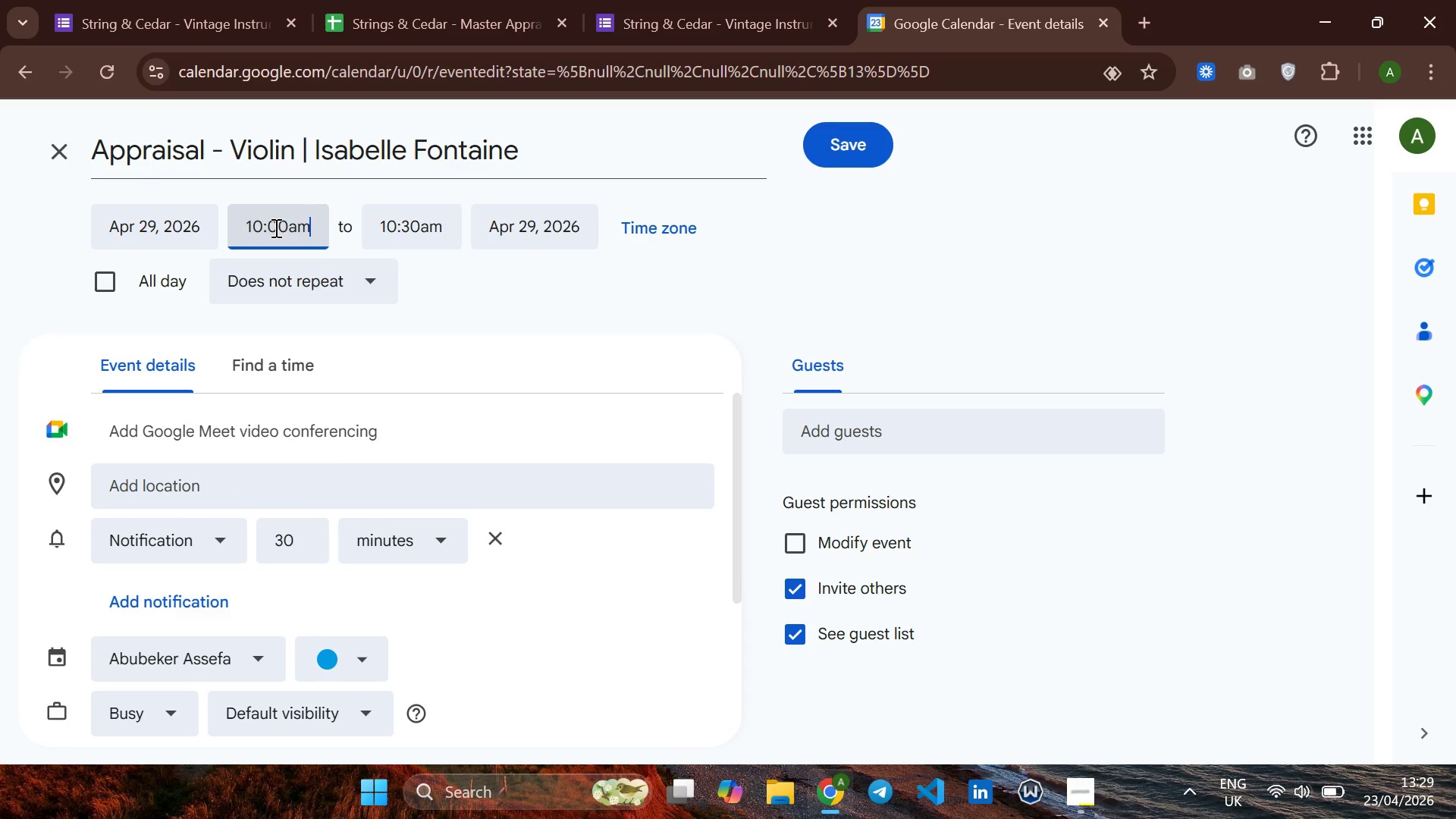 
key(Enter)
 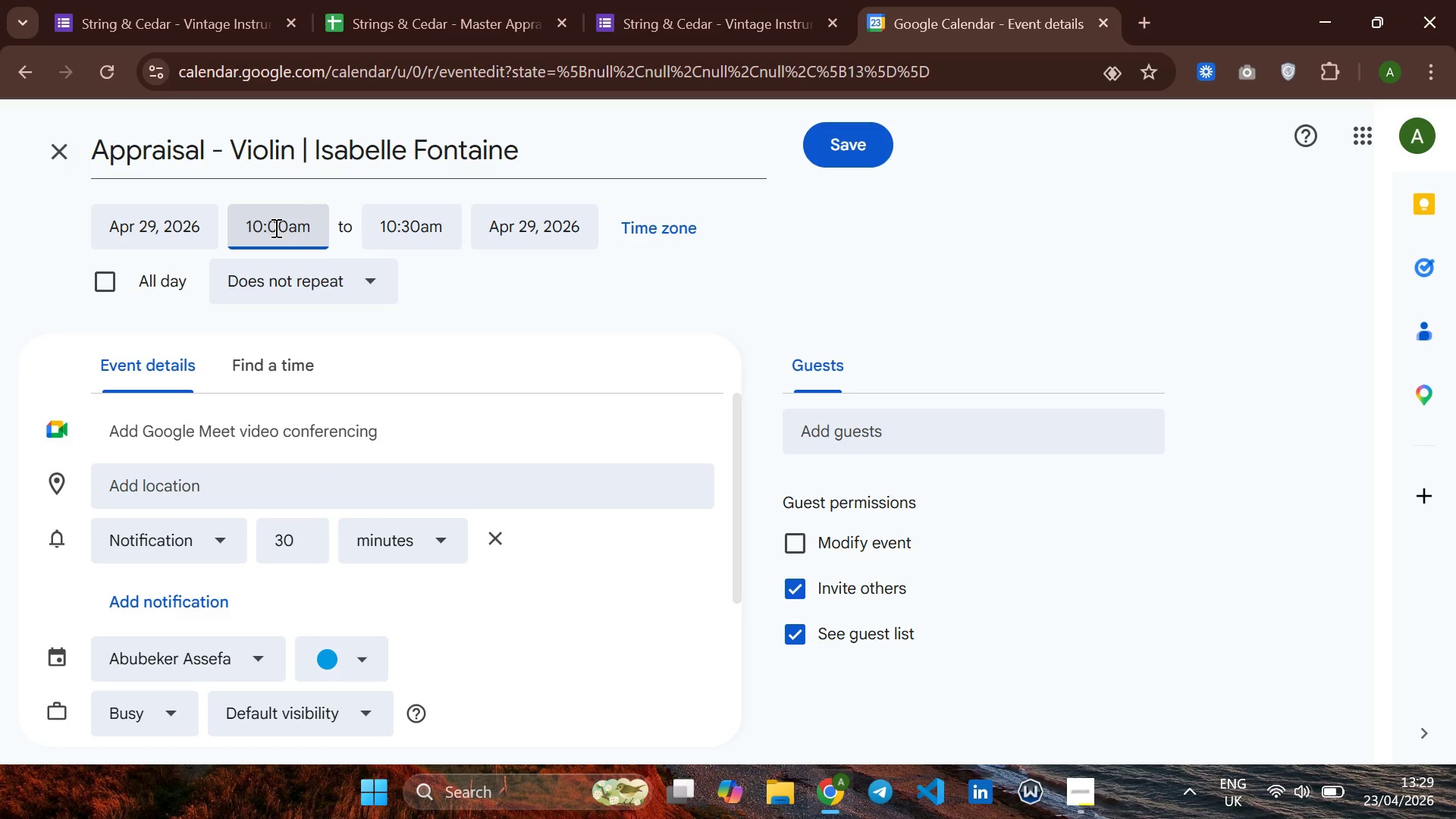 
key(ArrowRight)
 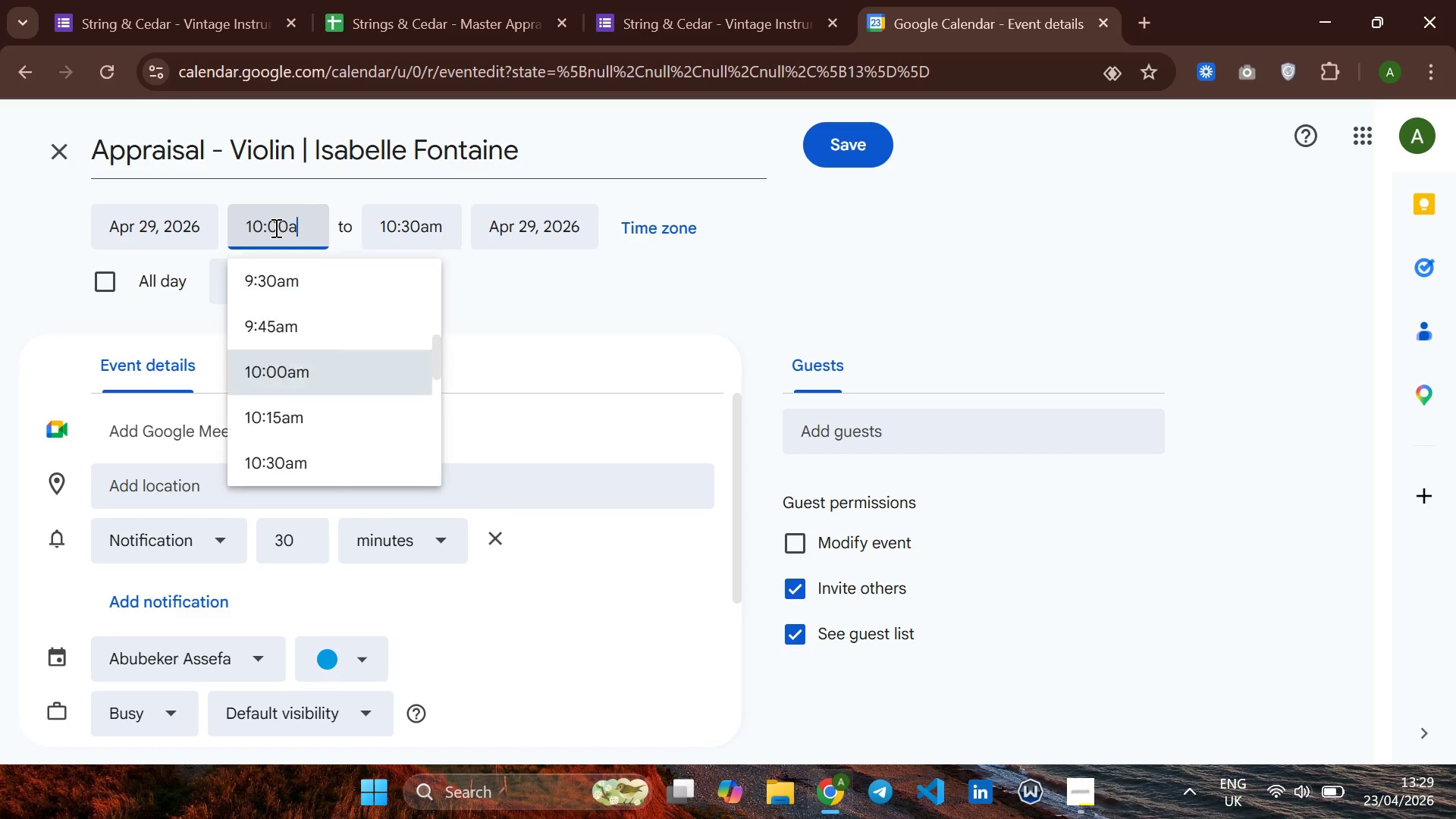 
key(Backspace)
 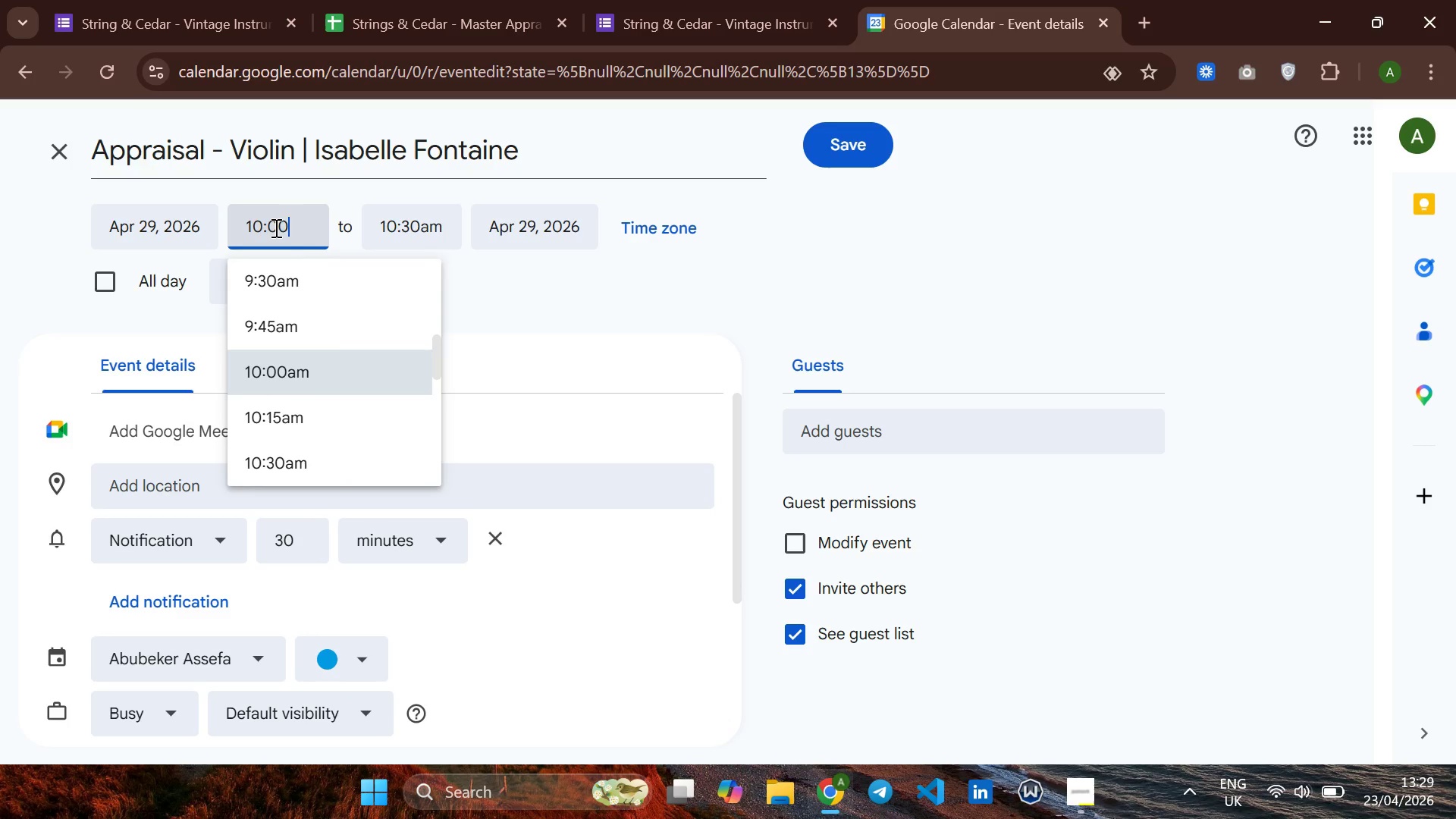 
key(Backspace)
 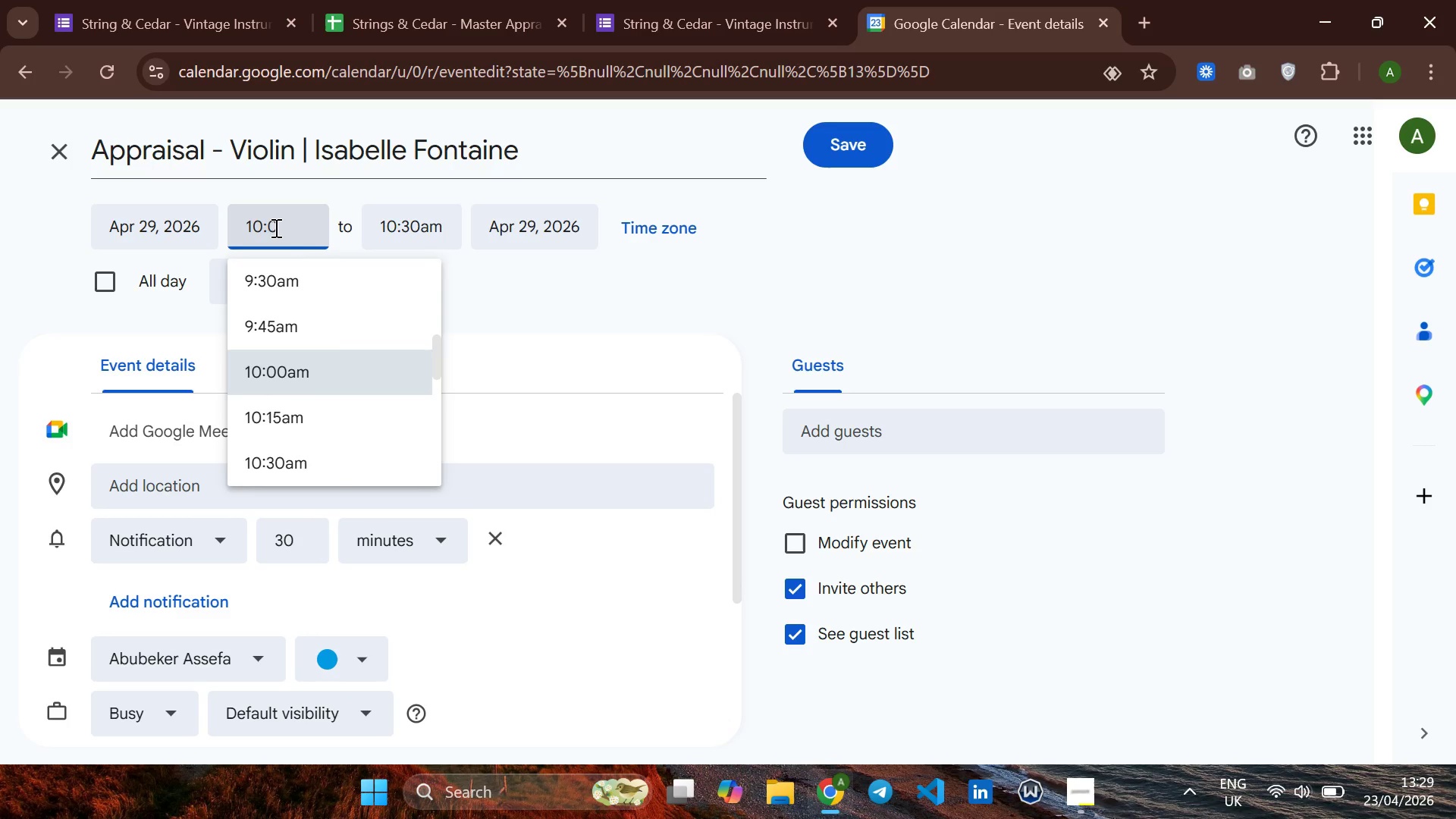 
key(Backspace)
 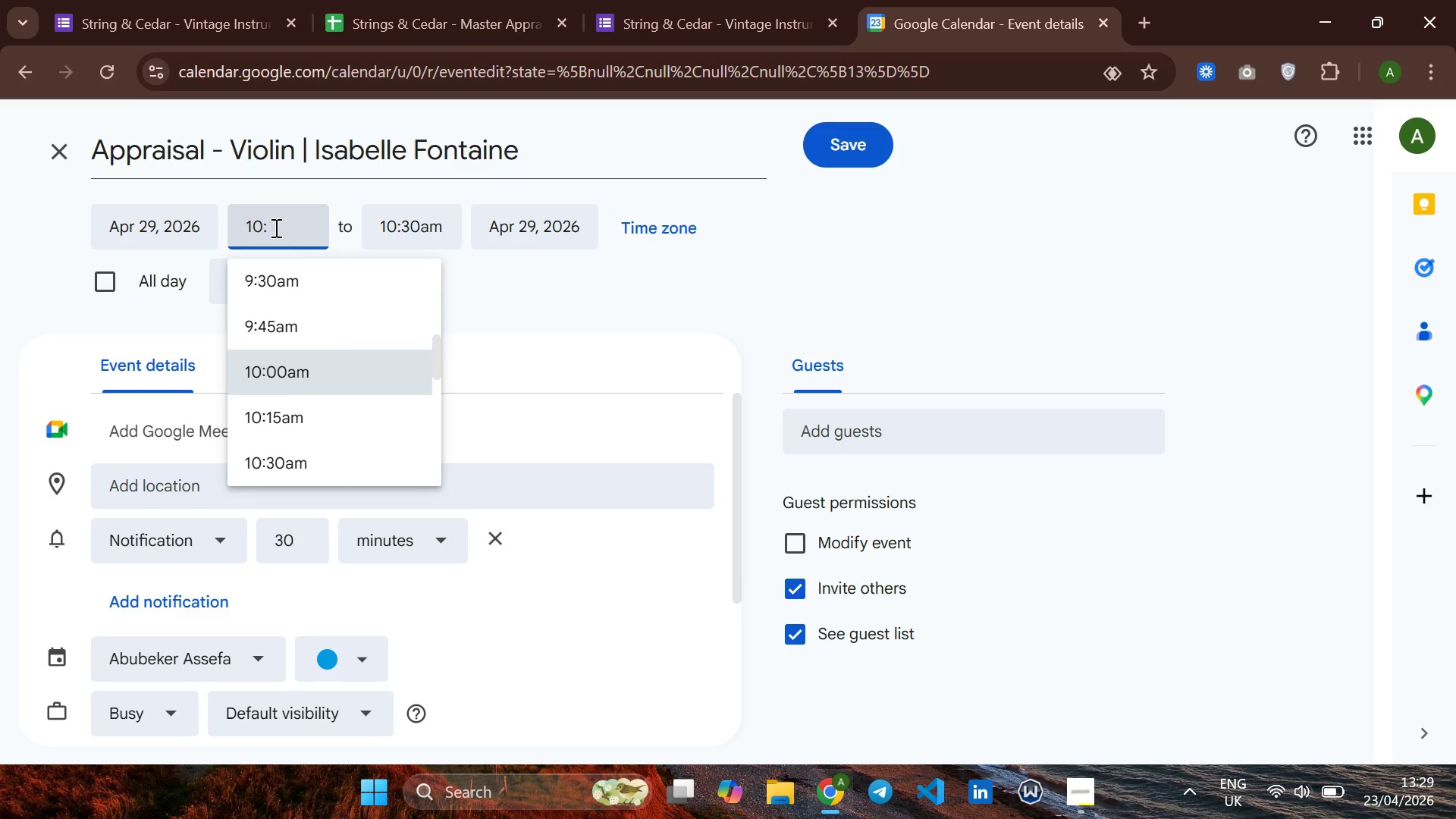 
key(Backspace)
 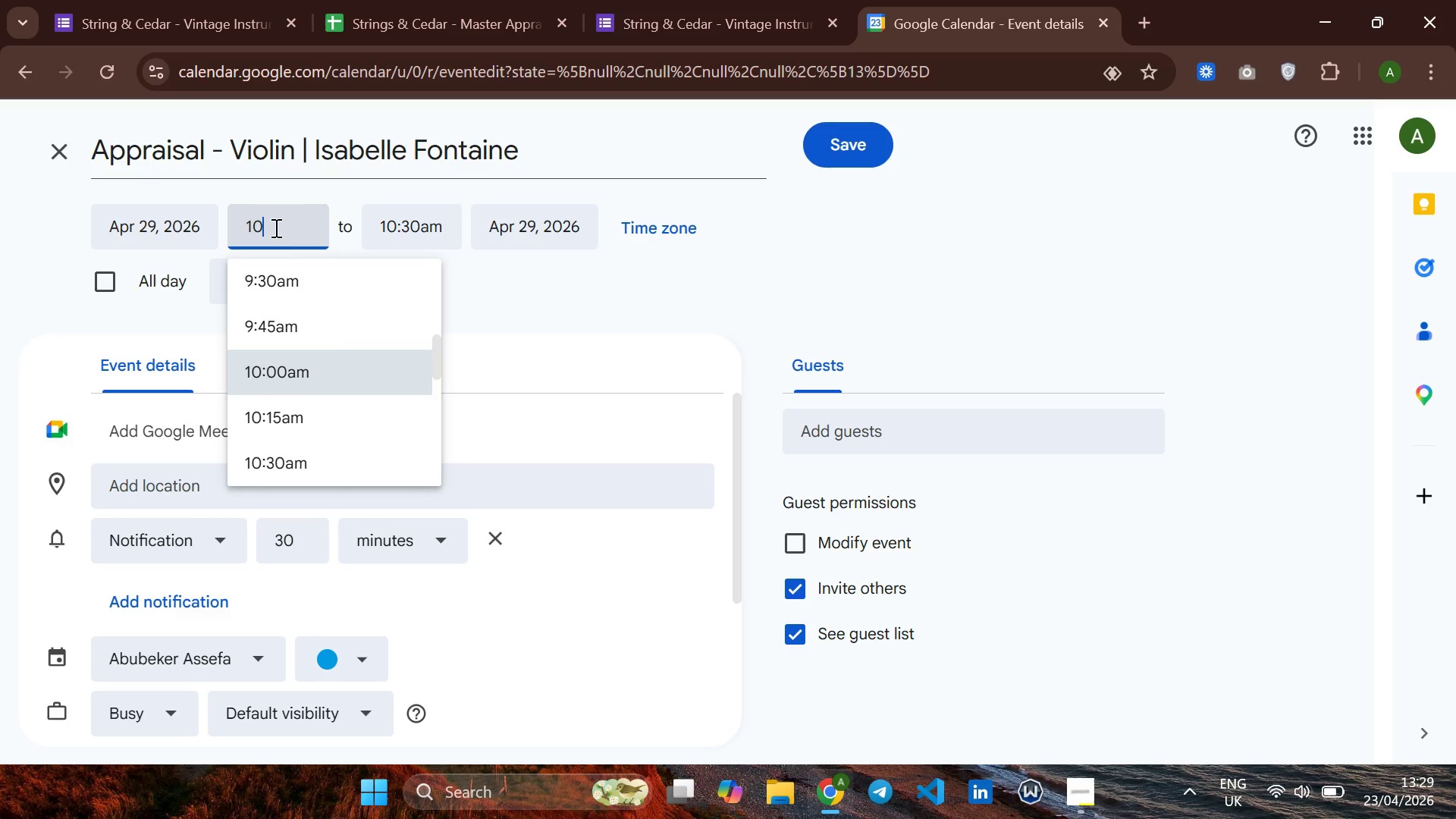 
key(Backspace)
 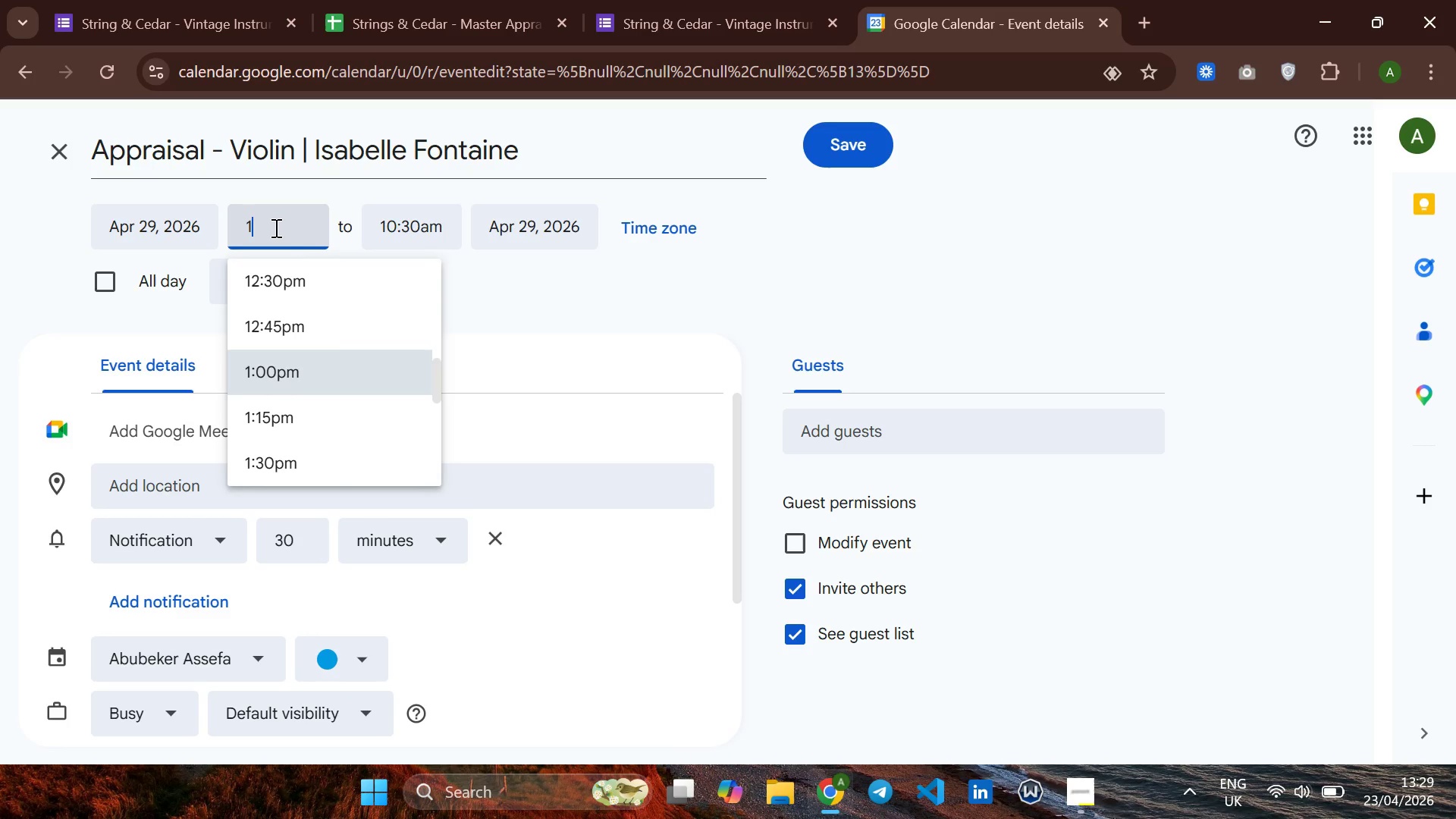 
key(Backspace)
 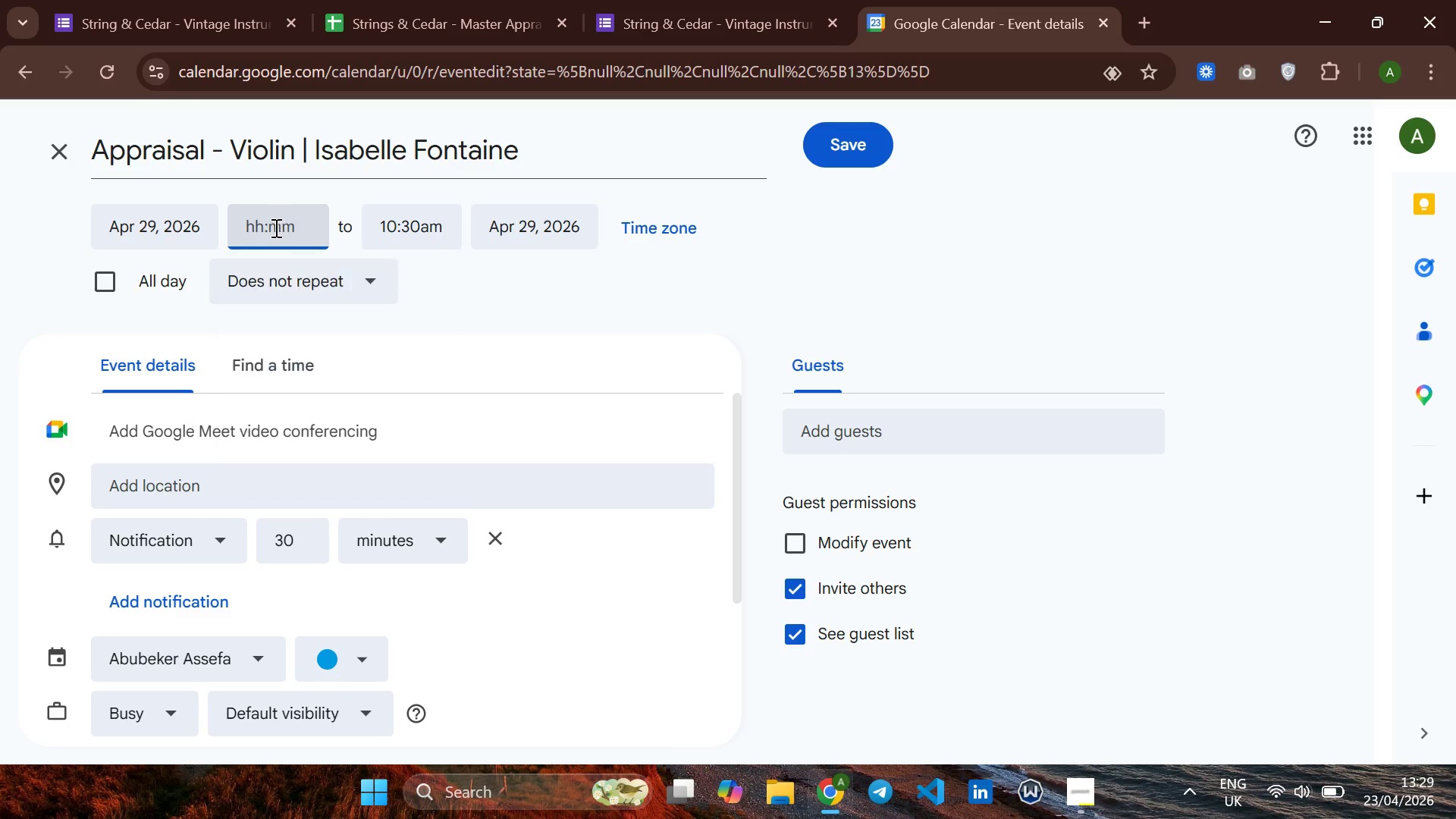 
key(Backspace)
 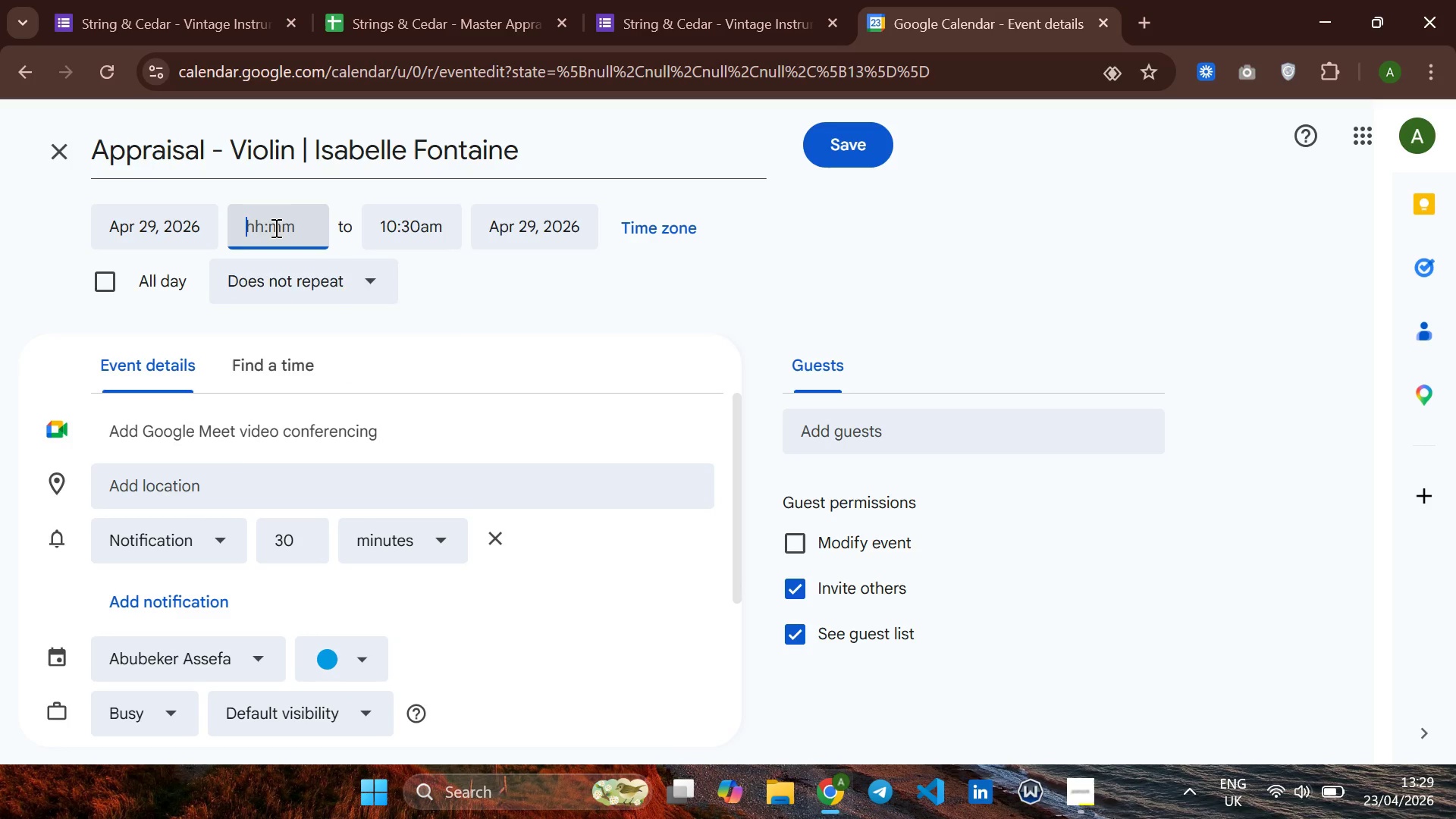 
key(2)
 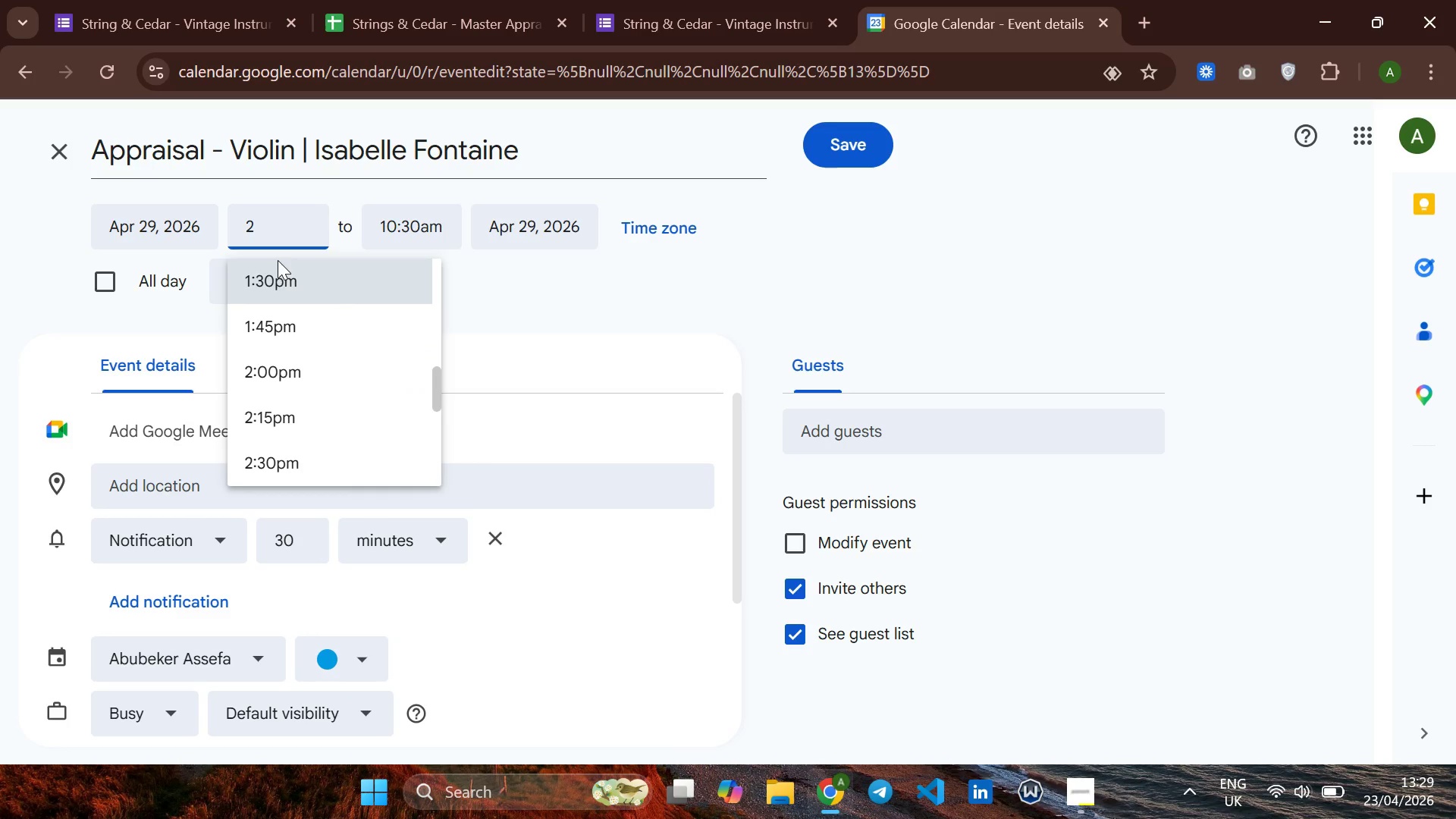 
left_click([292, 360])
 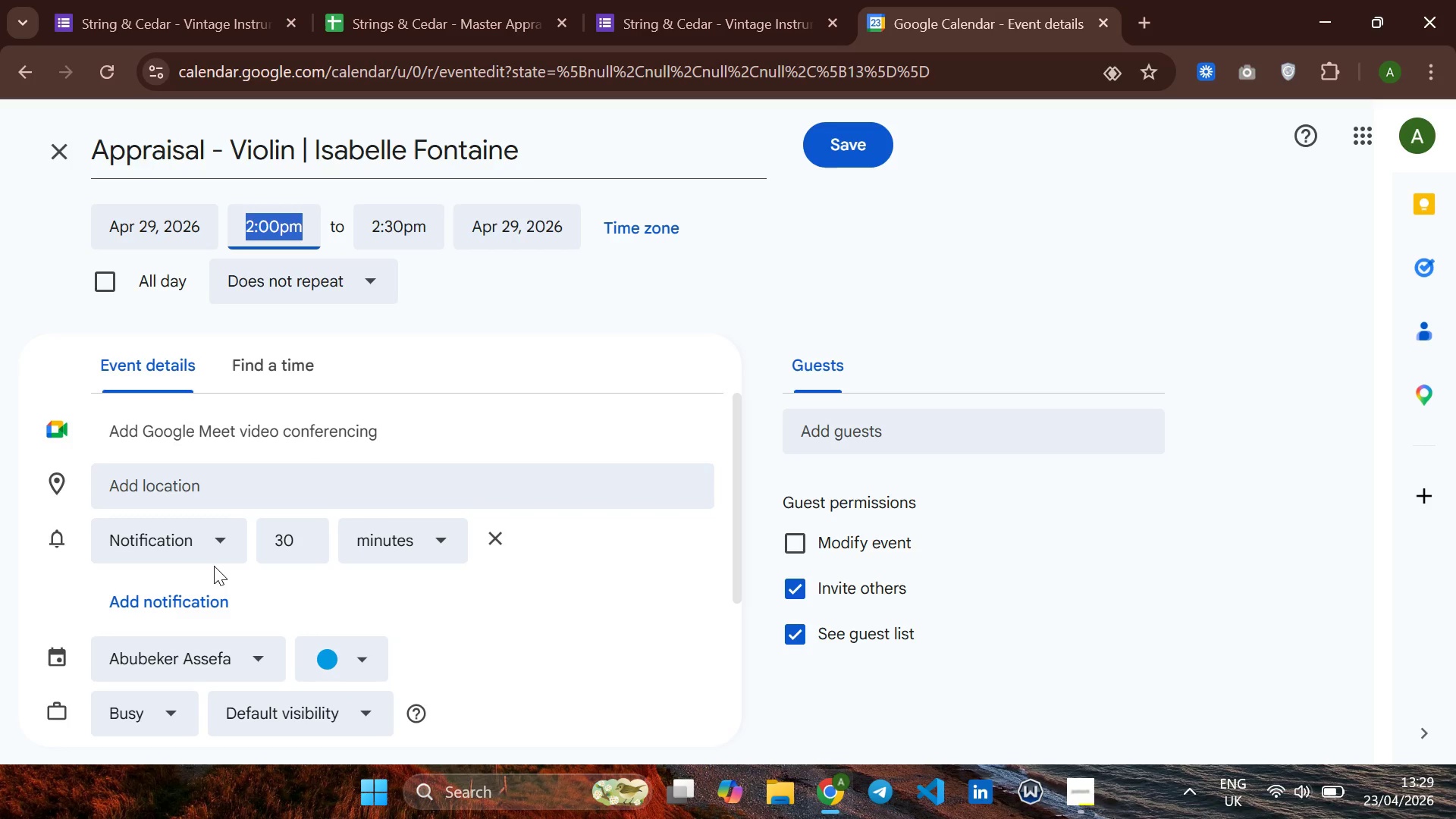 
wait(7.59)
 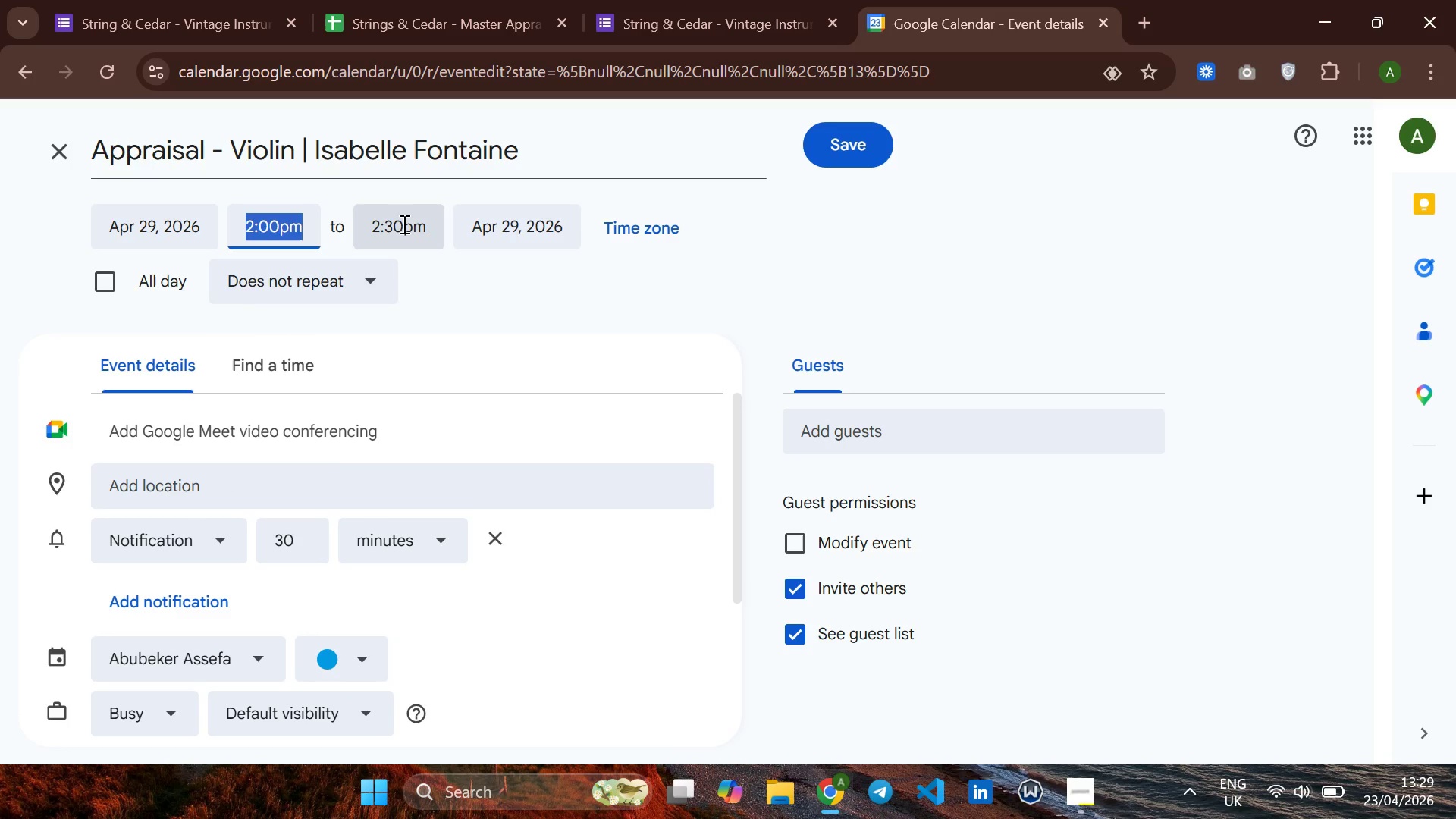 
left_click([216, 651])
 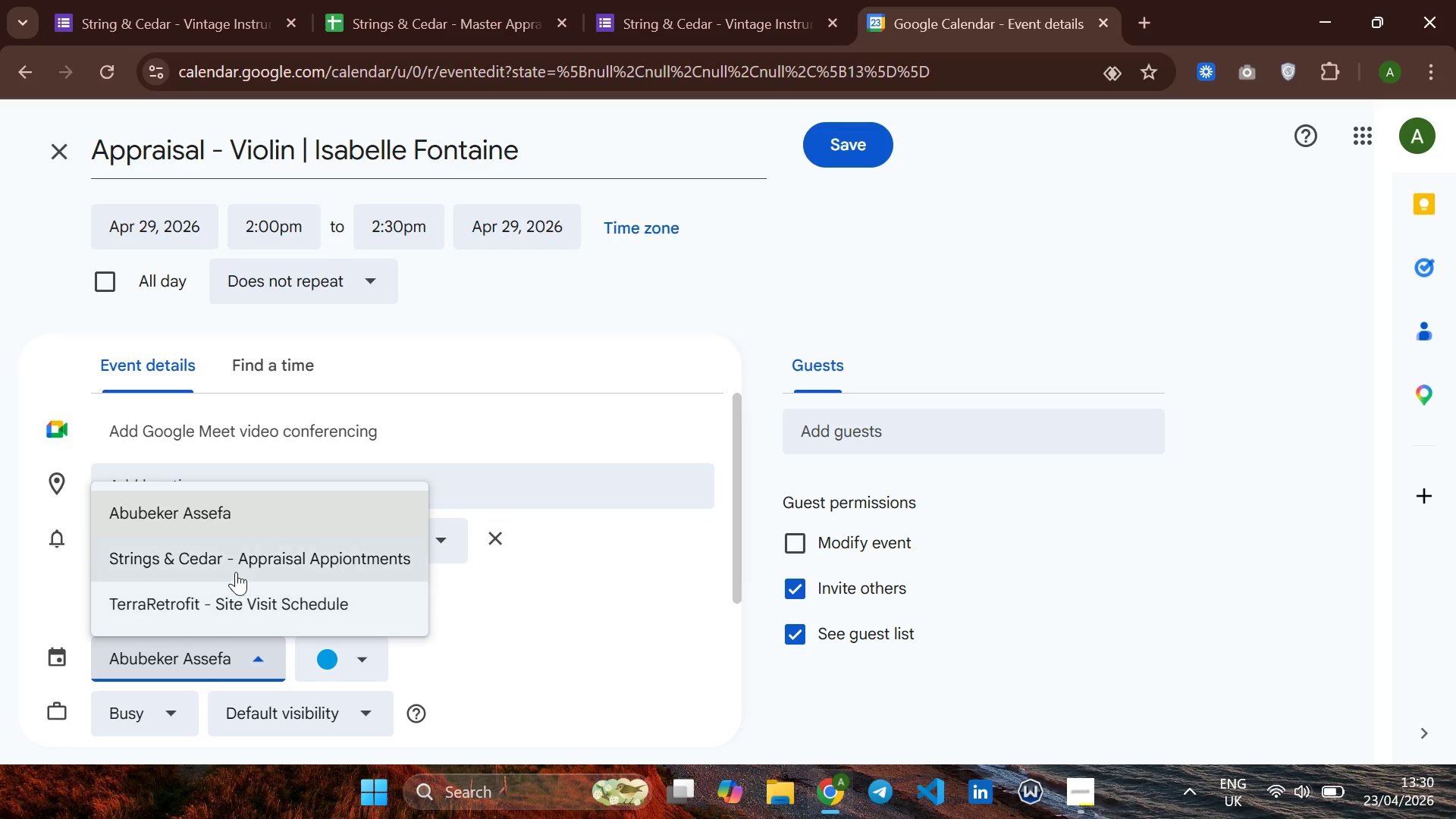 
left_click([236, 565])
 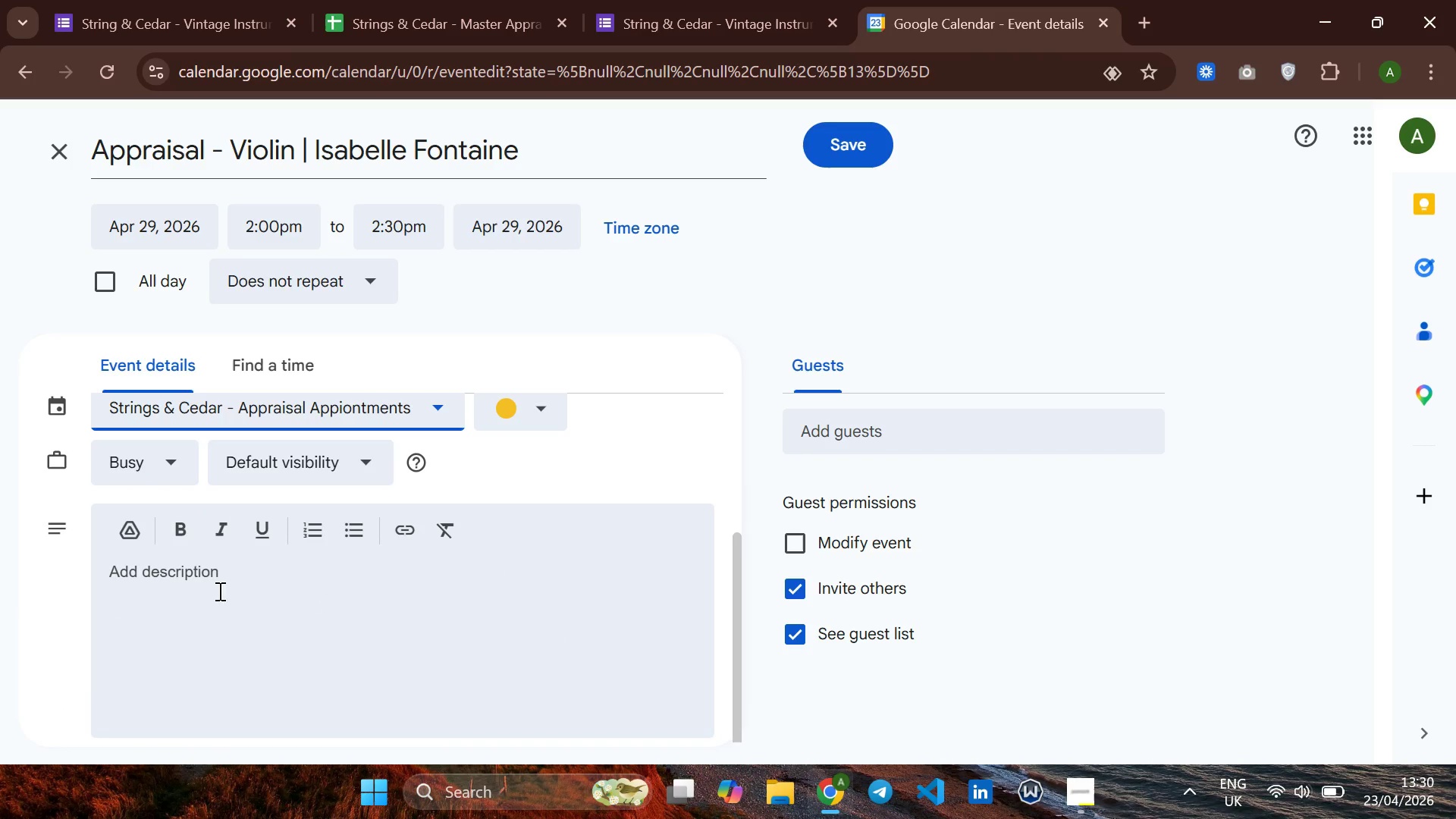 
left_click([219, 583])
 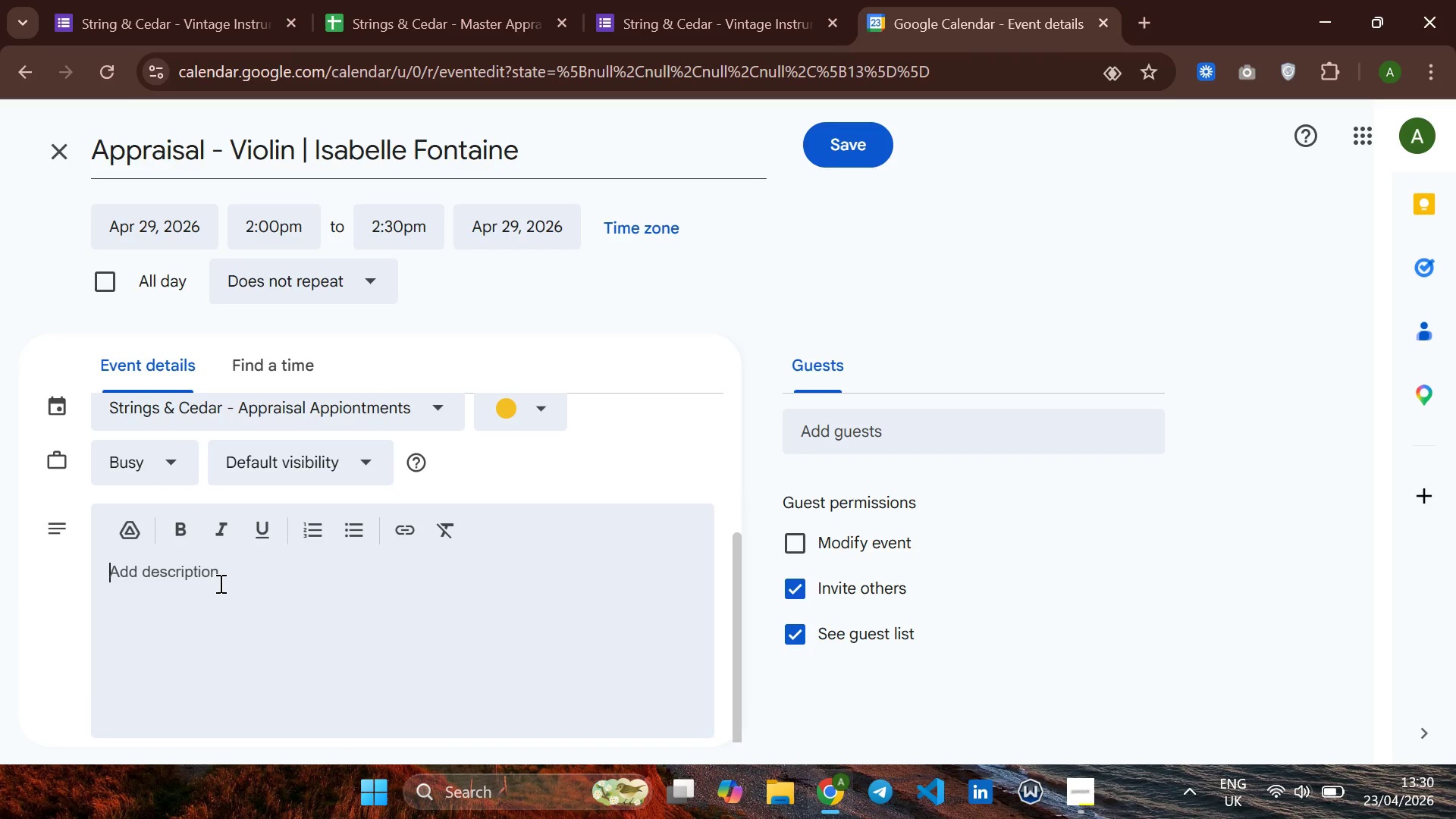 
type(Vintage )
key(Backspace)
key(Backspace)
key(Backspace)
key(Backspace)
key(Backspace)
key(Backspace)
key(Backspace)
key(Backspace)
 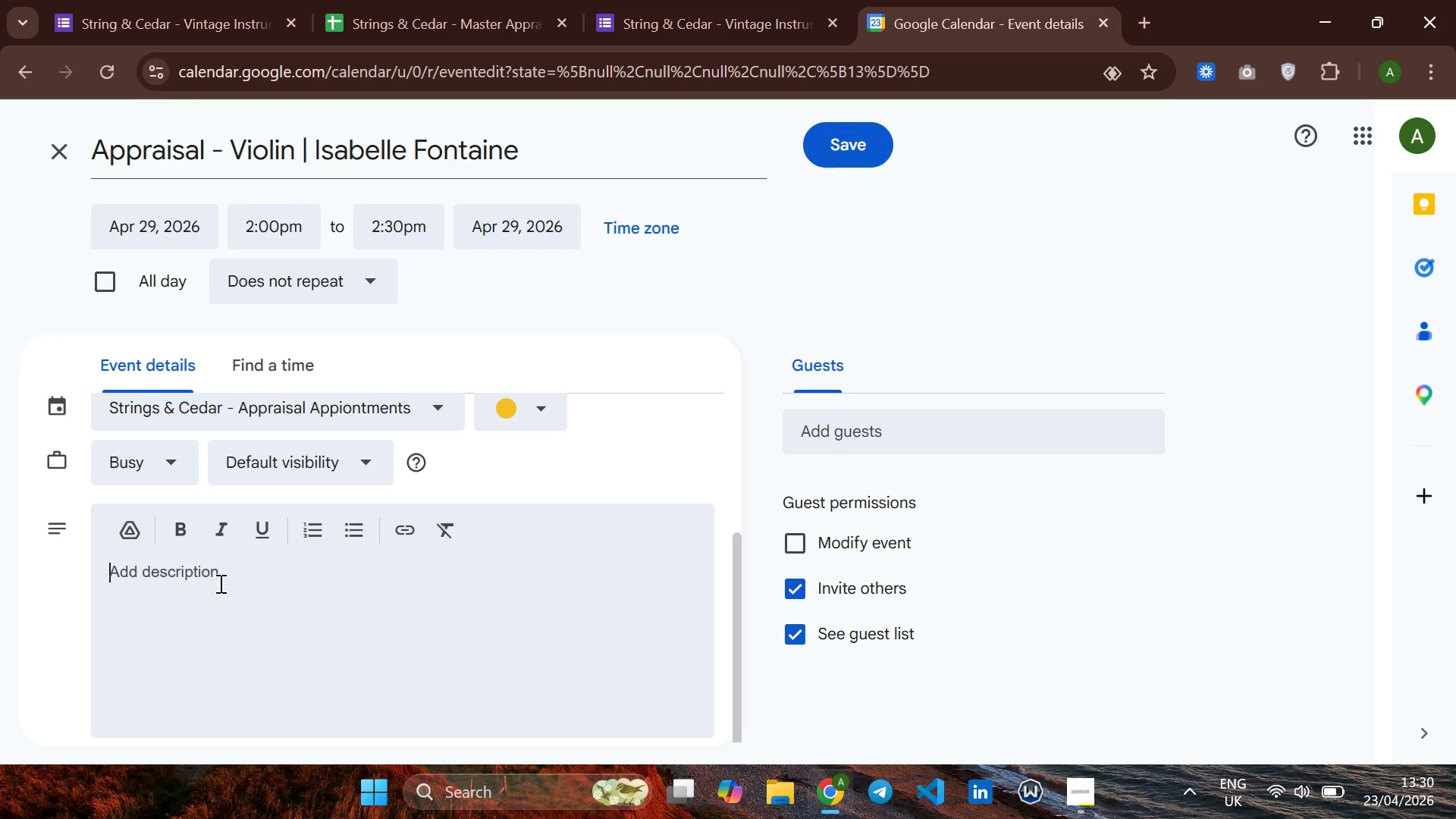 
wait(17.99)
 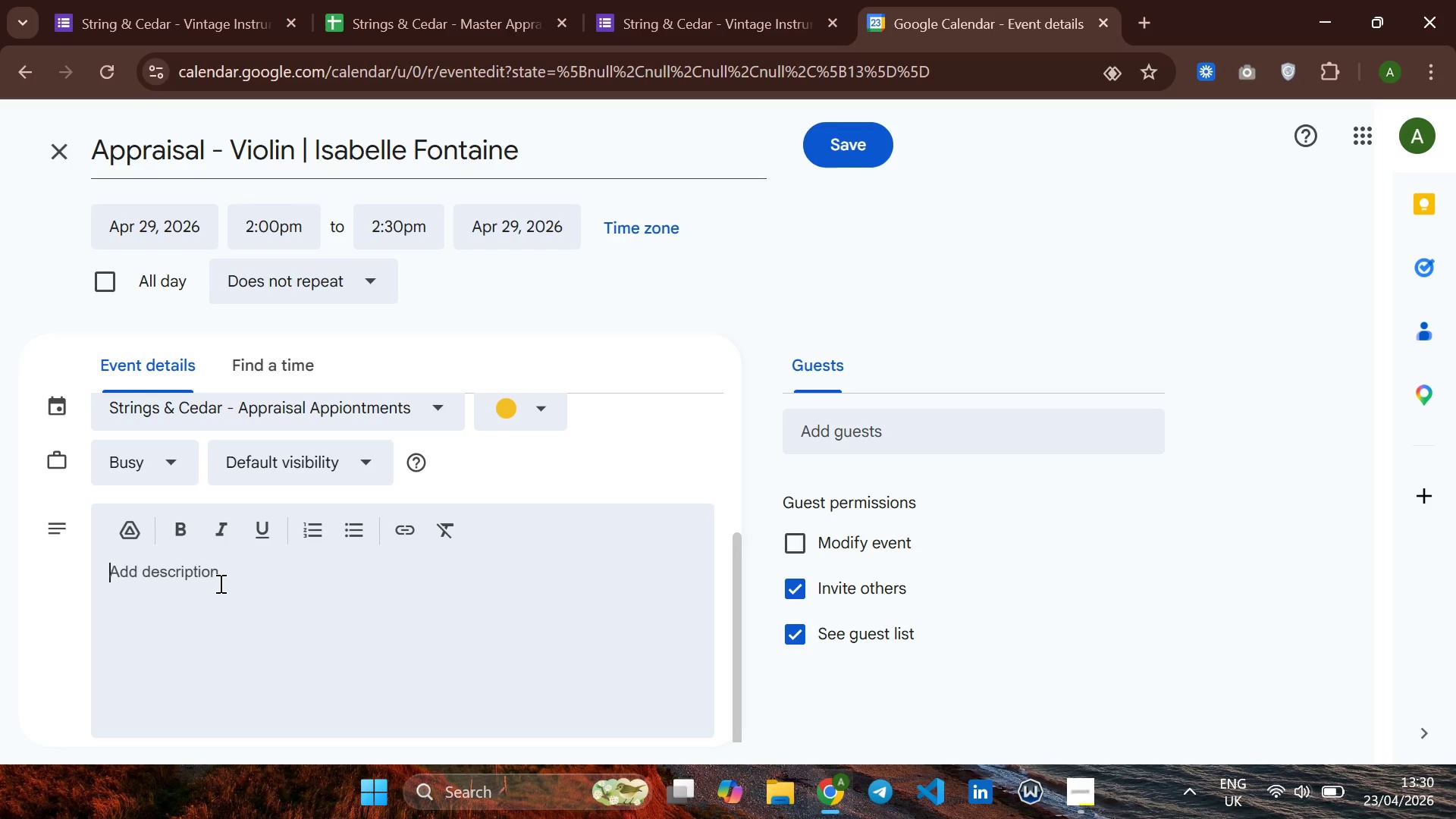 
type(Vi)
key(Backspace)
type(INTAGE )
 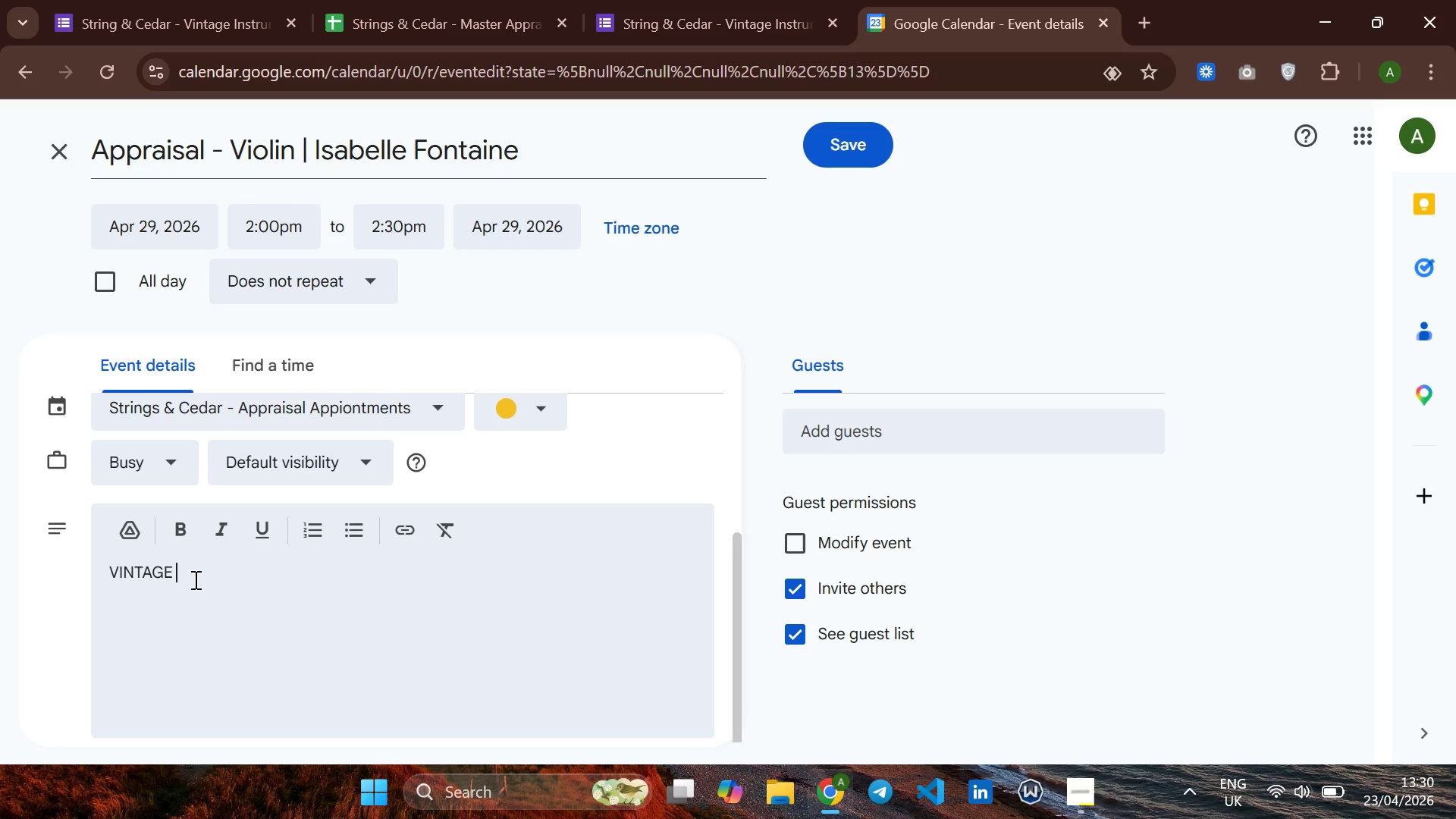 
type(INSTRUMENT APPRAI)
key(Backspace)
type(ISAL APPOINTMENT )
 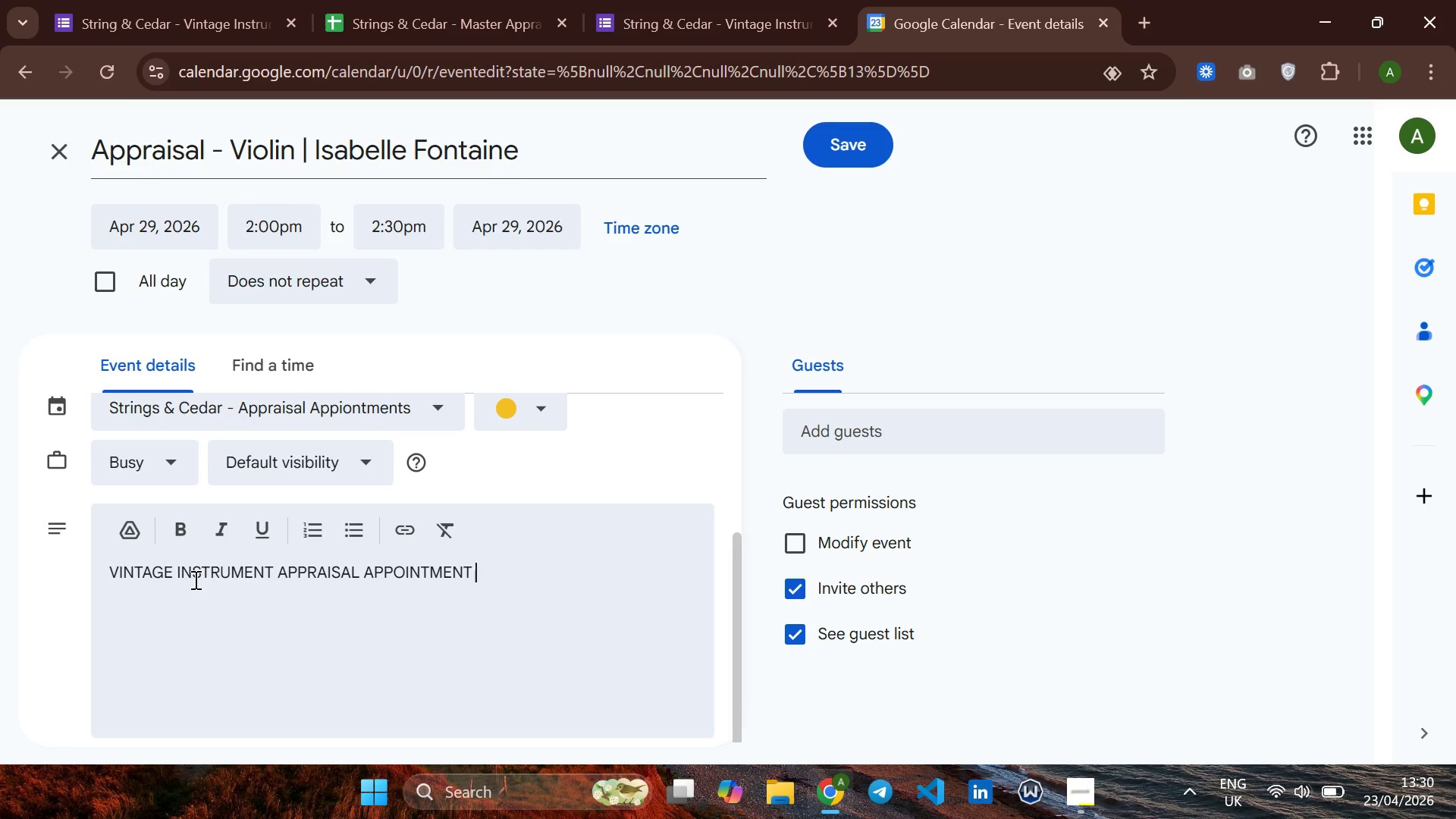 
key(Enter)
 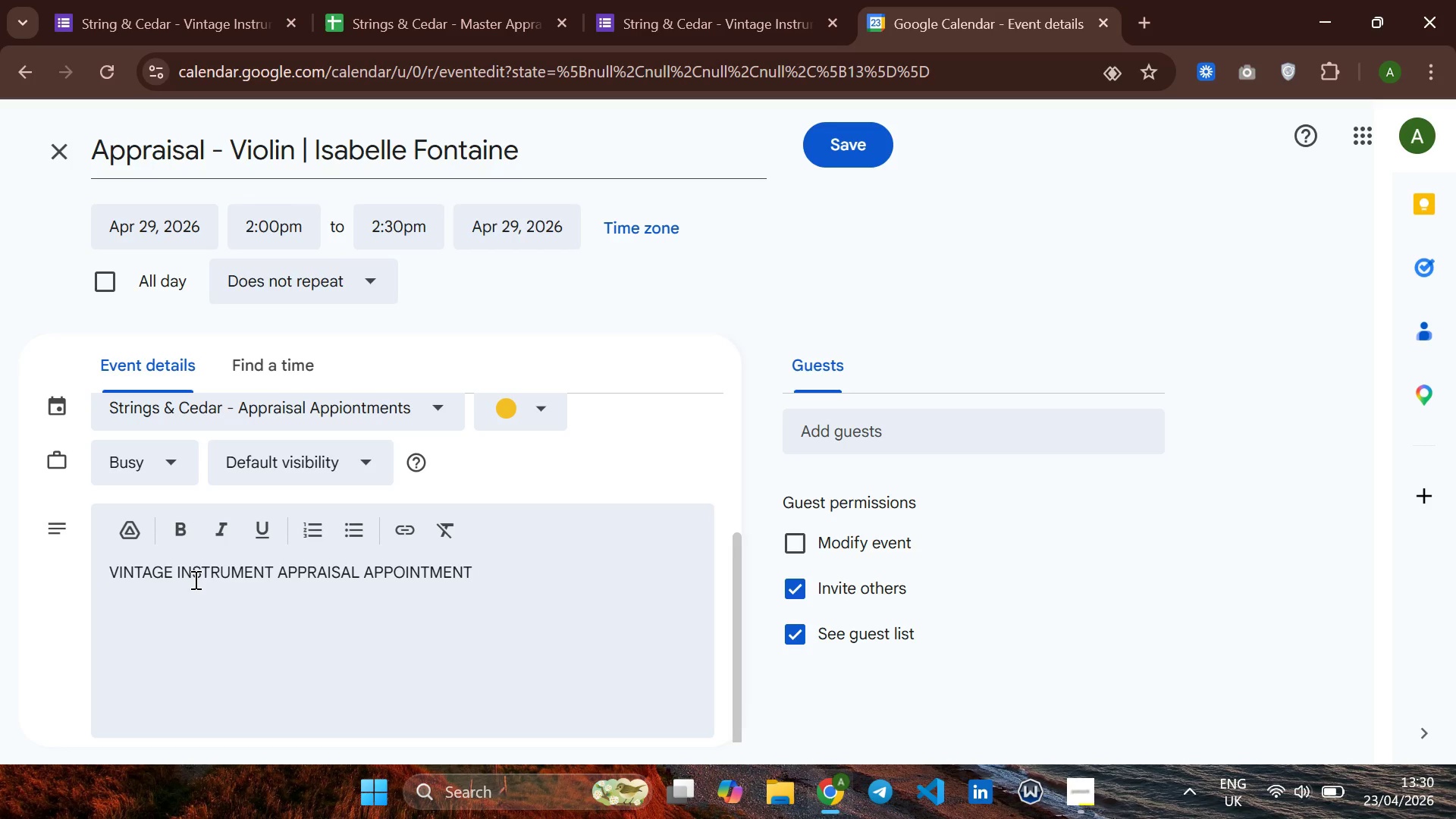 
hold_key(key=Period, duration=1.5)
 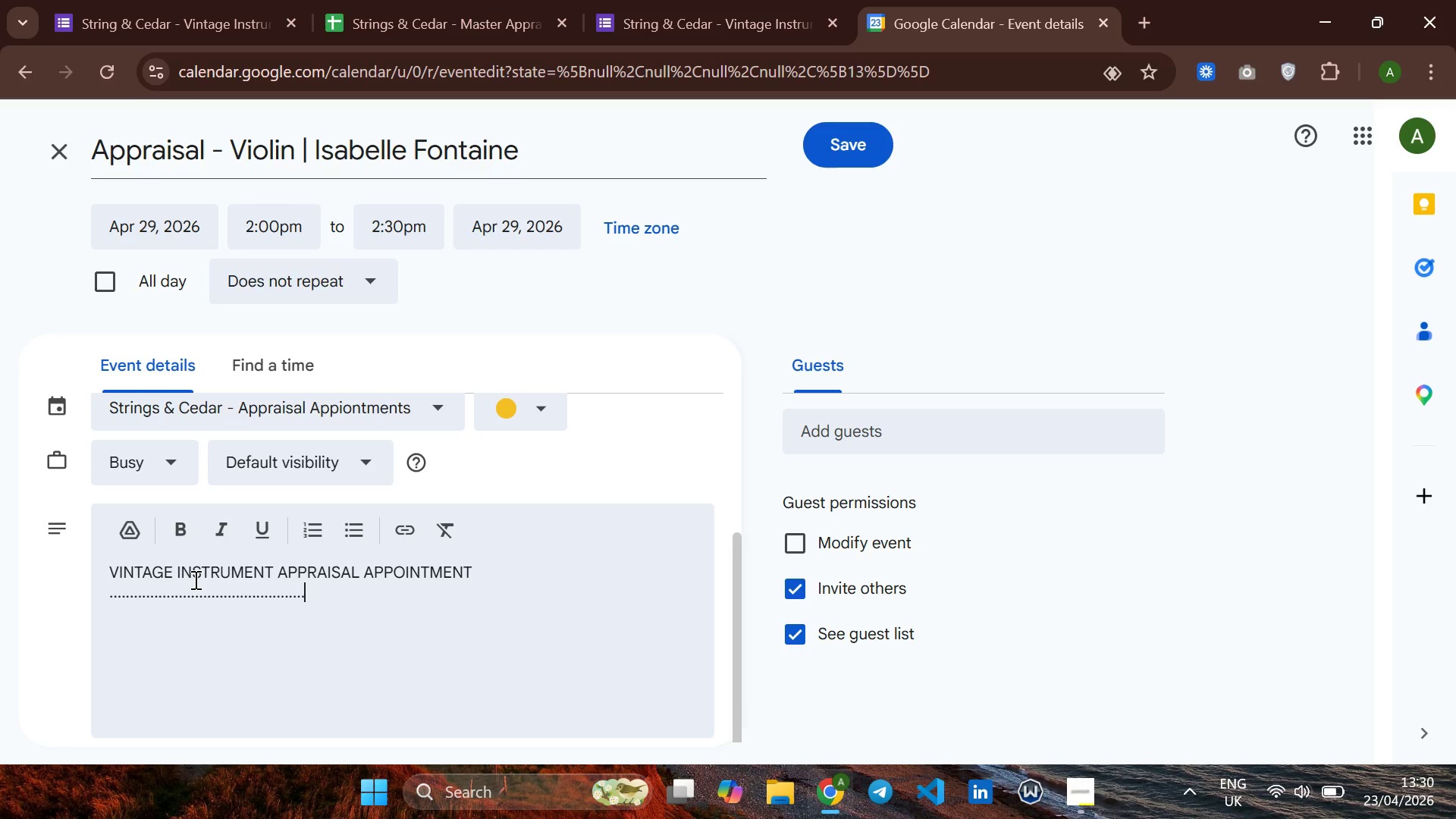 
hold_key(key=Period, duration=1.51)
 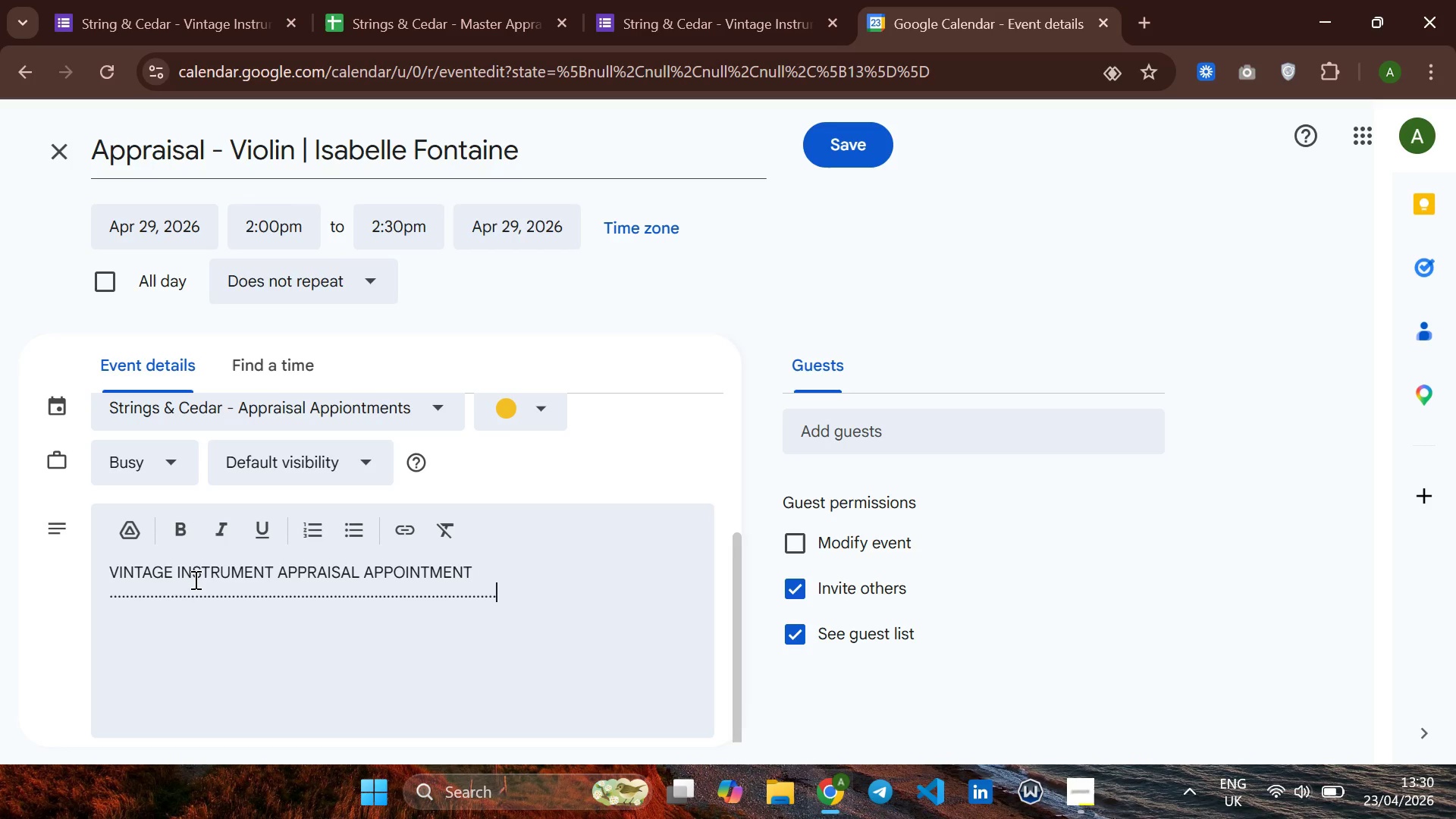 
hold_key(key=Period, duration=0.41)
 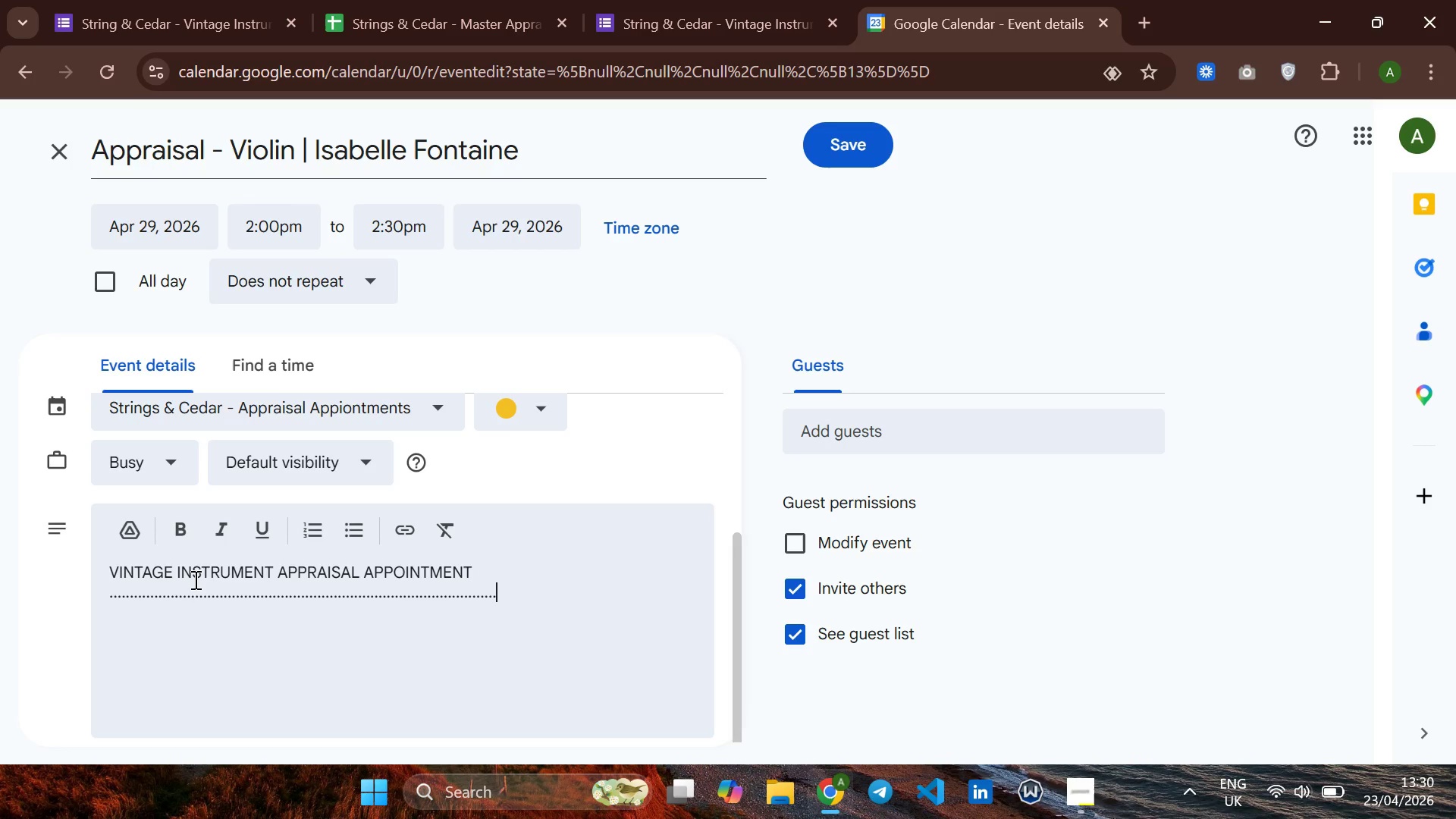 
key(Period)
 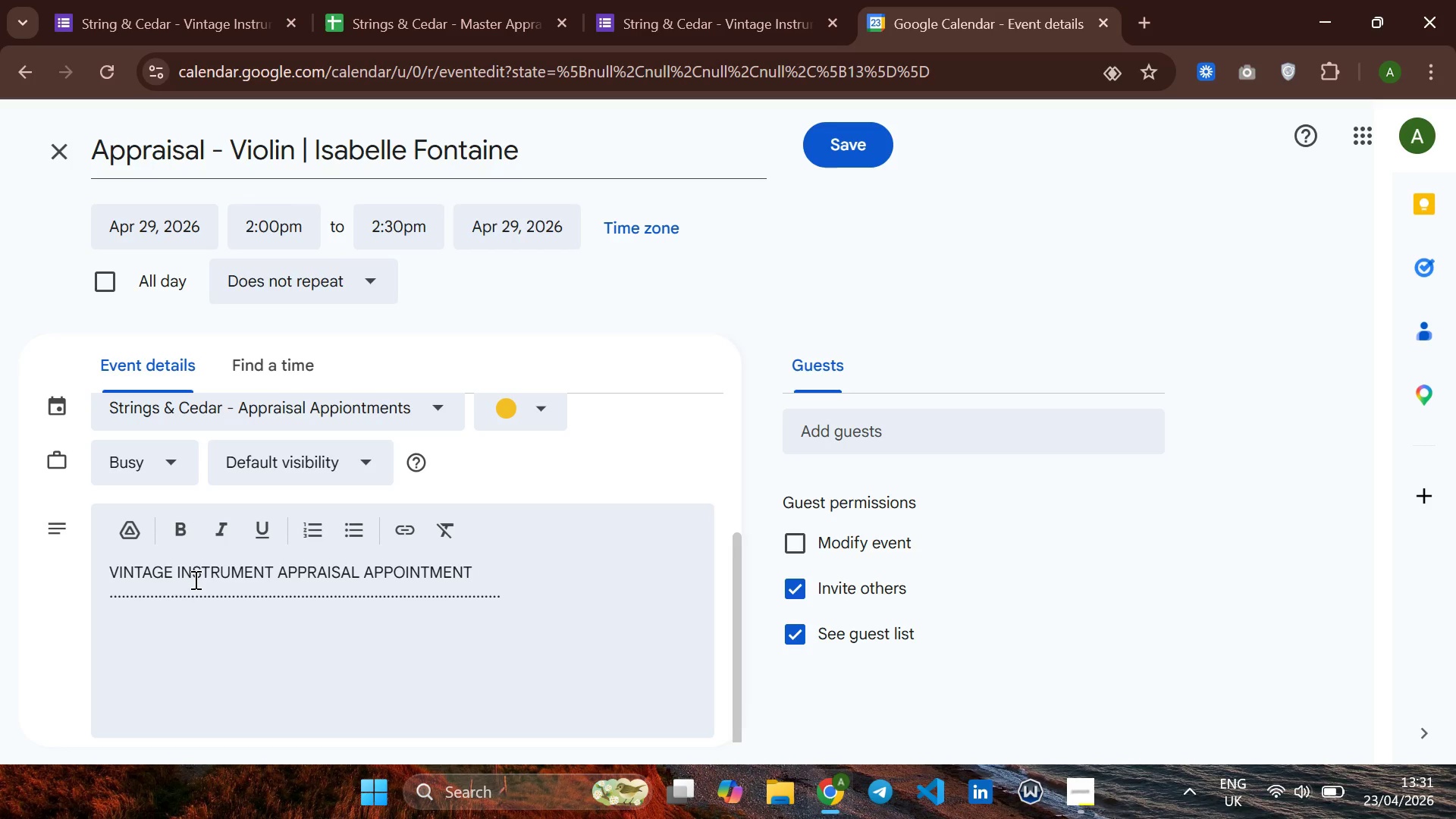 
hold_key(key=Period, duration=0.66)
 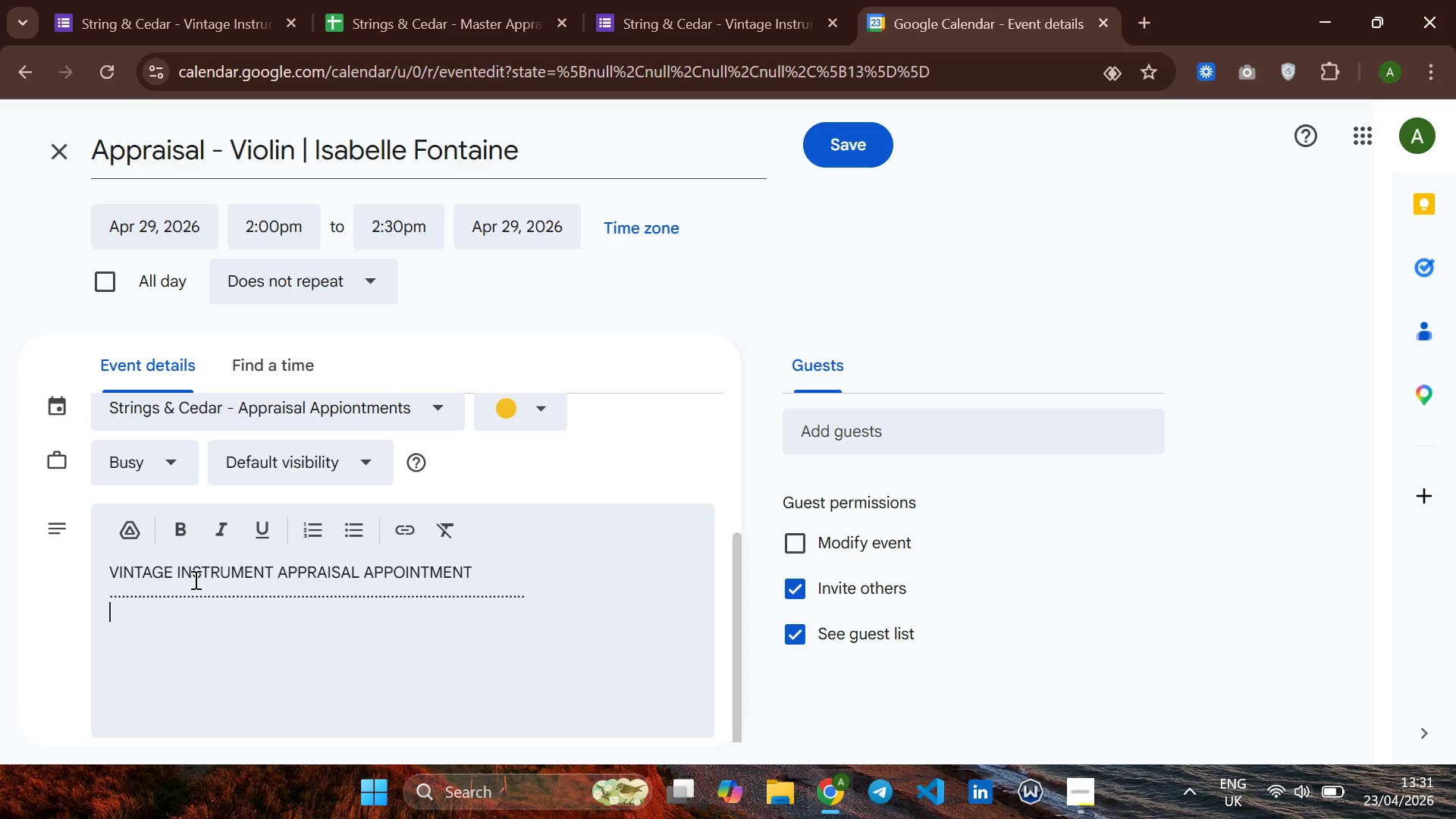 
key(Enter)
 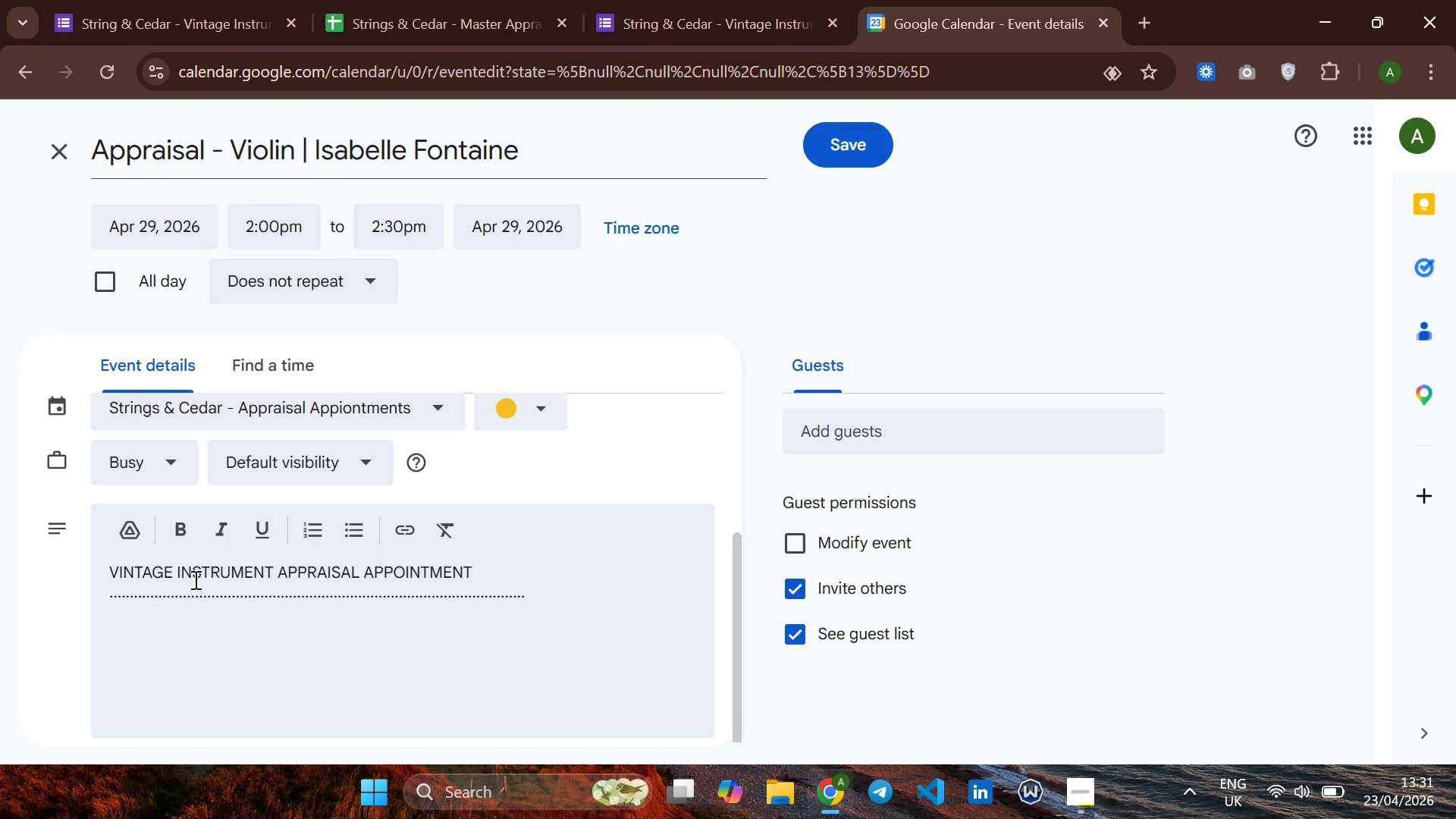 
type(Custome  )
key(Backspace)
type(r)
key(Backspace)
key(Backspace)
type(r Name: Isabell)
 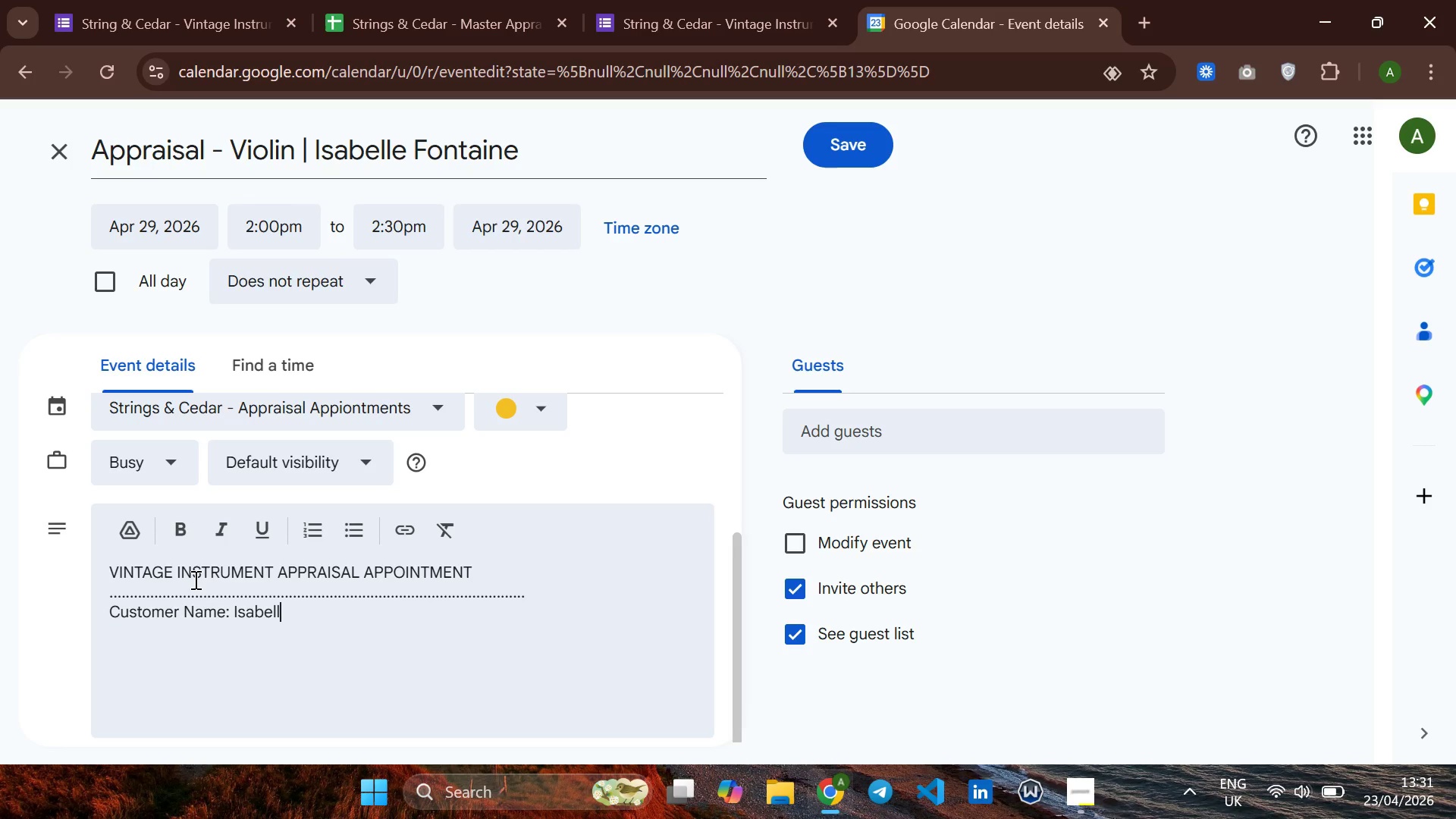 
type(e Fe)
key(Backspace)
type(ontaine )
key(Backspace)
type(')
key(Backspace)
 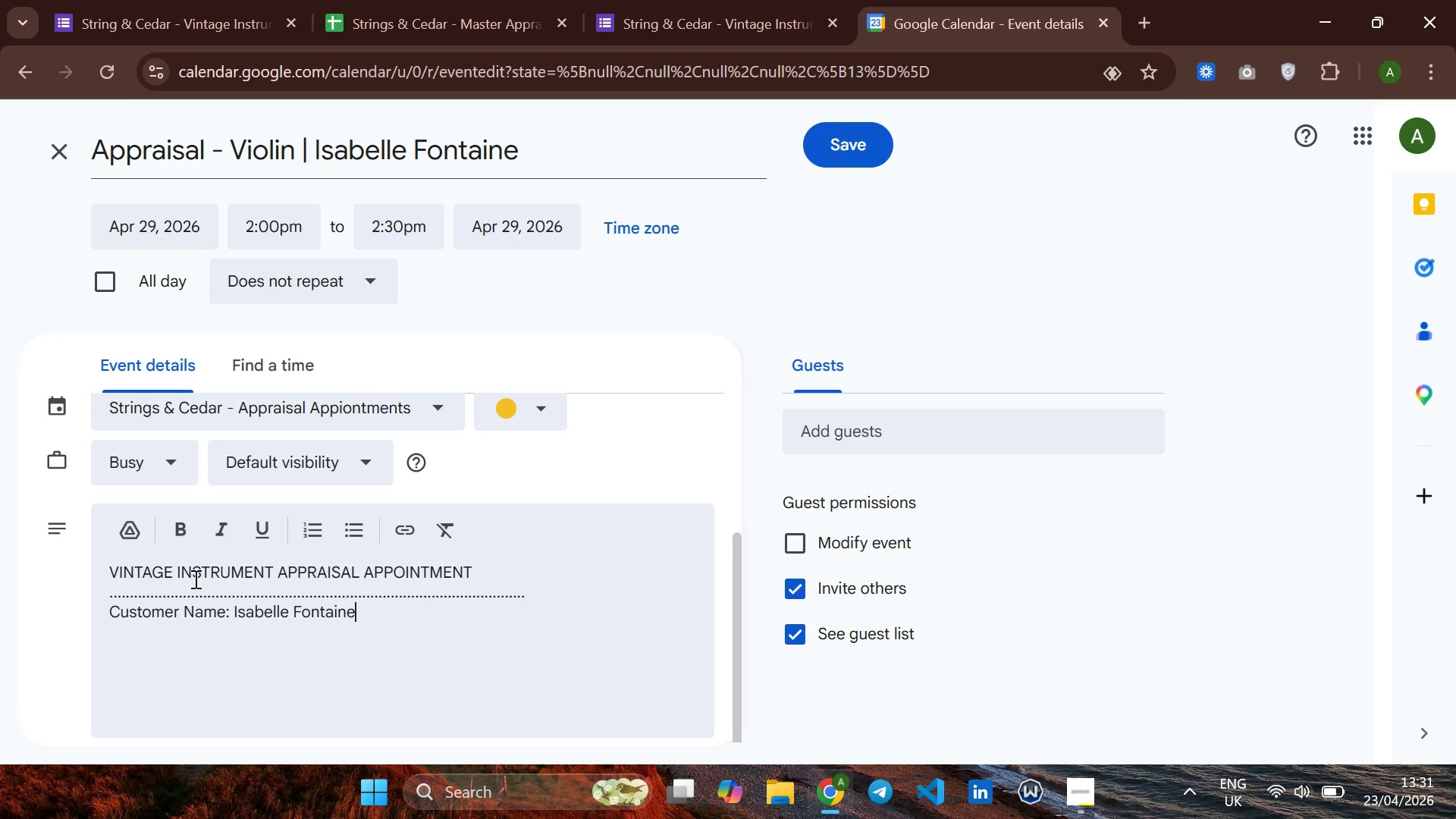 
key(Enter)
 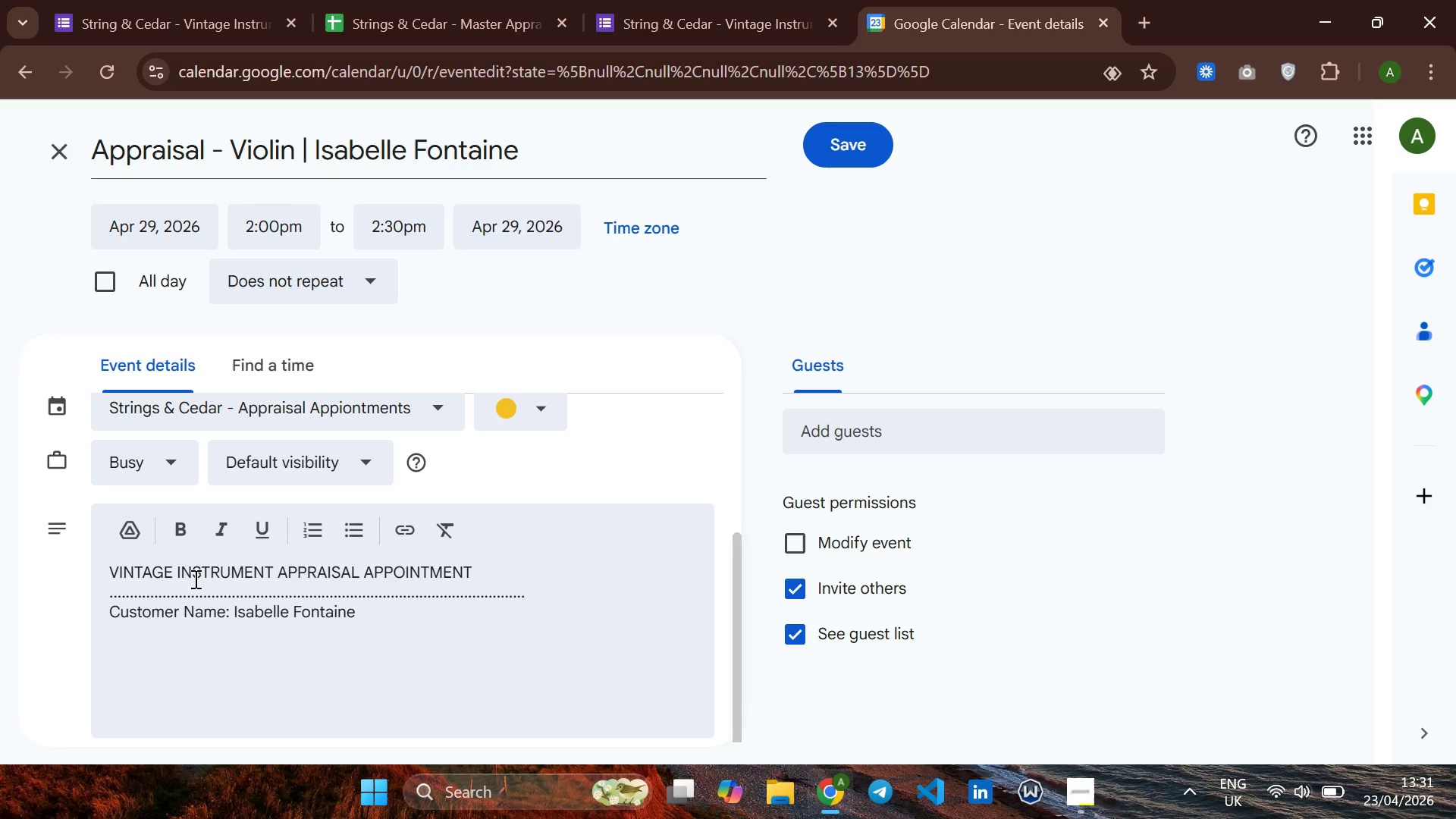 
type(Email:)
 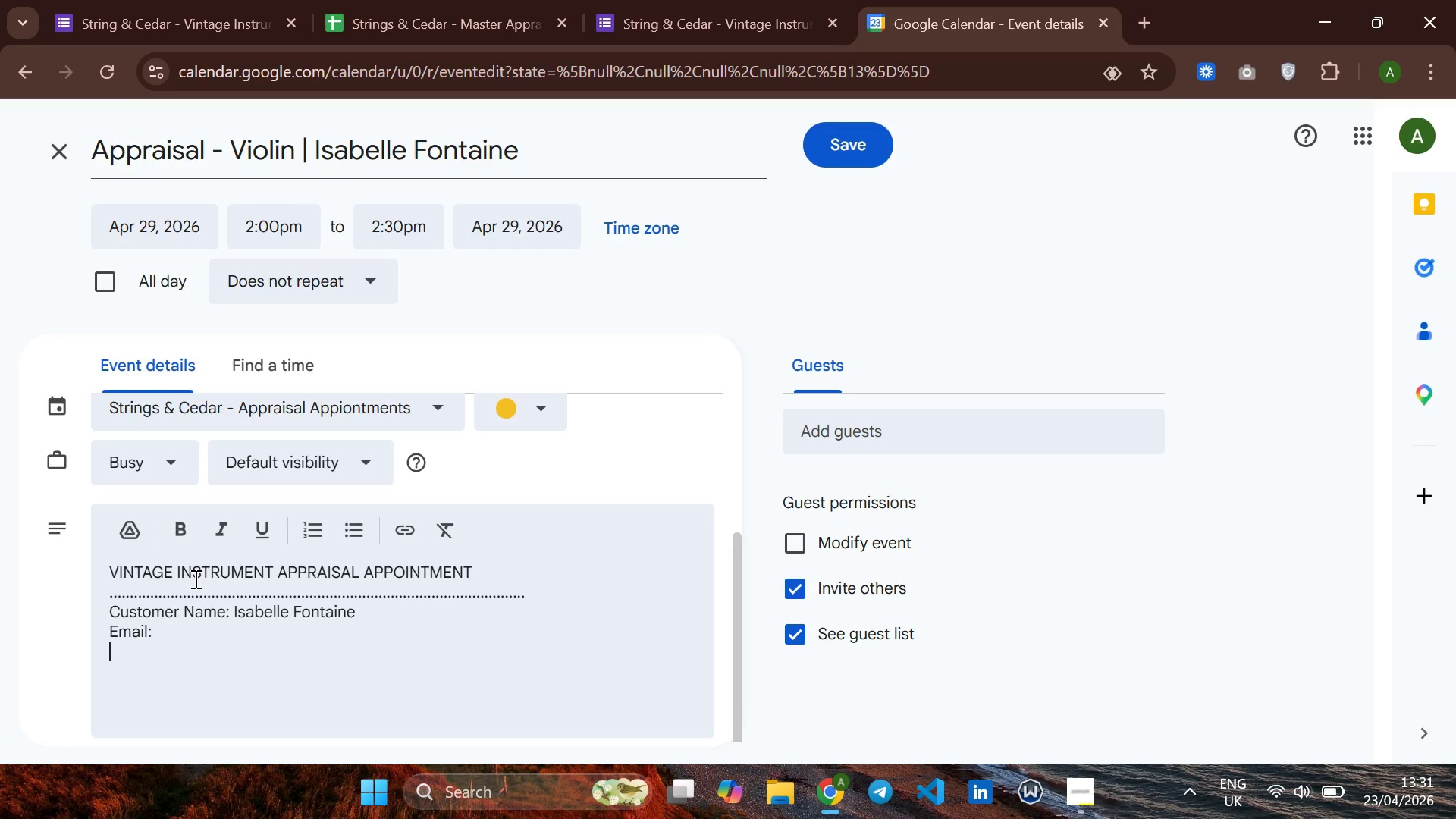 
key(Enter)
 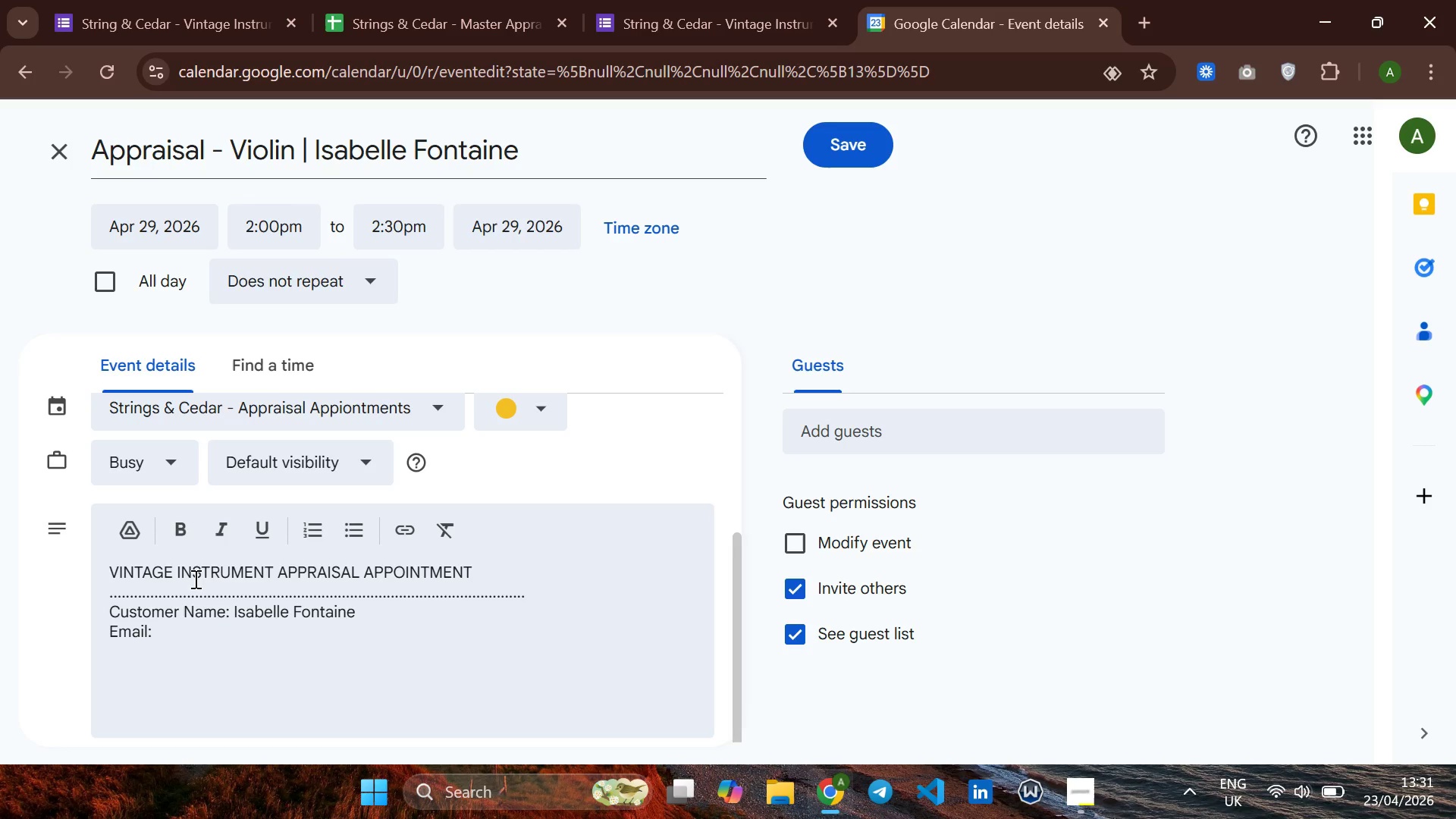 
key(Backspace)
type(isabella)
key(Backspace)
type(e~test.cp)
key(Backspace)
type(om)
 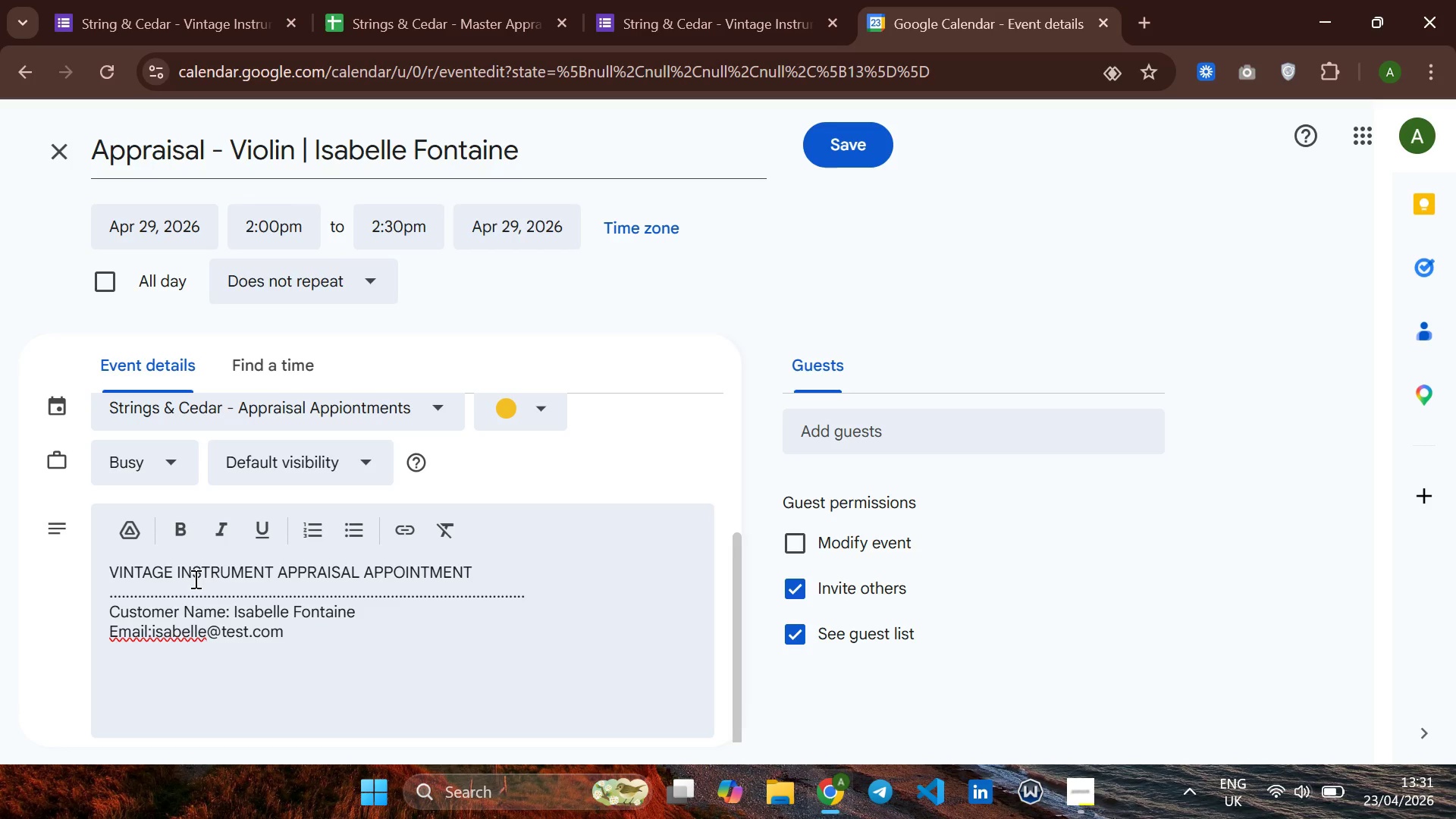 
hold_key(key=ArrowLeft, duration=1.03)
 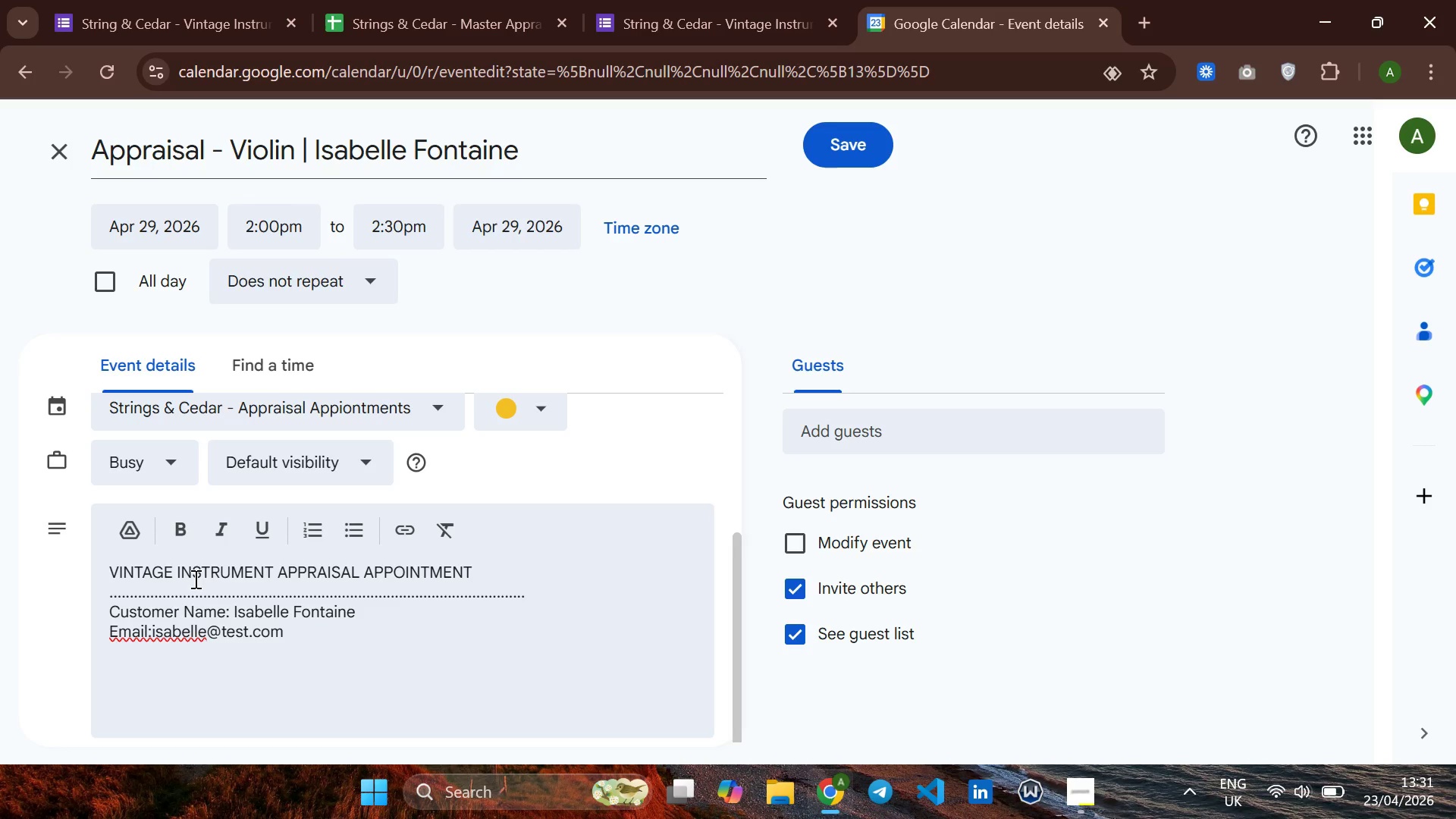 
key(ArrowRight)
 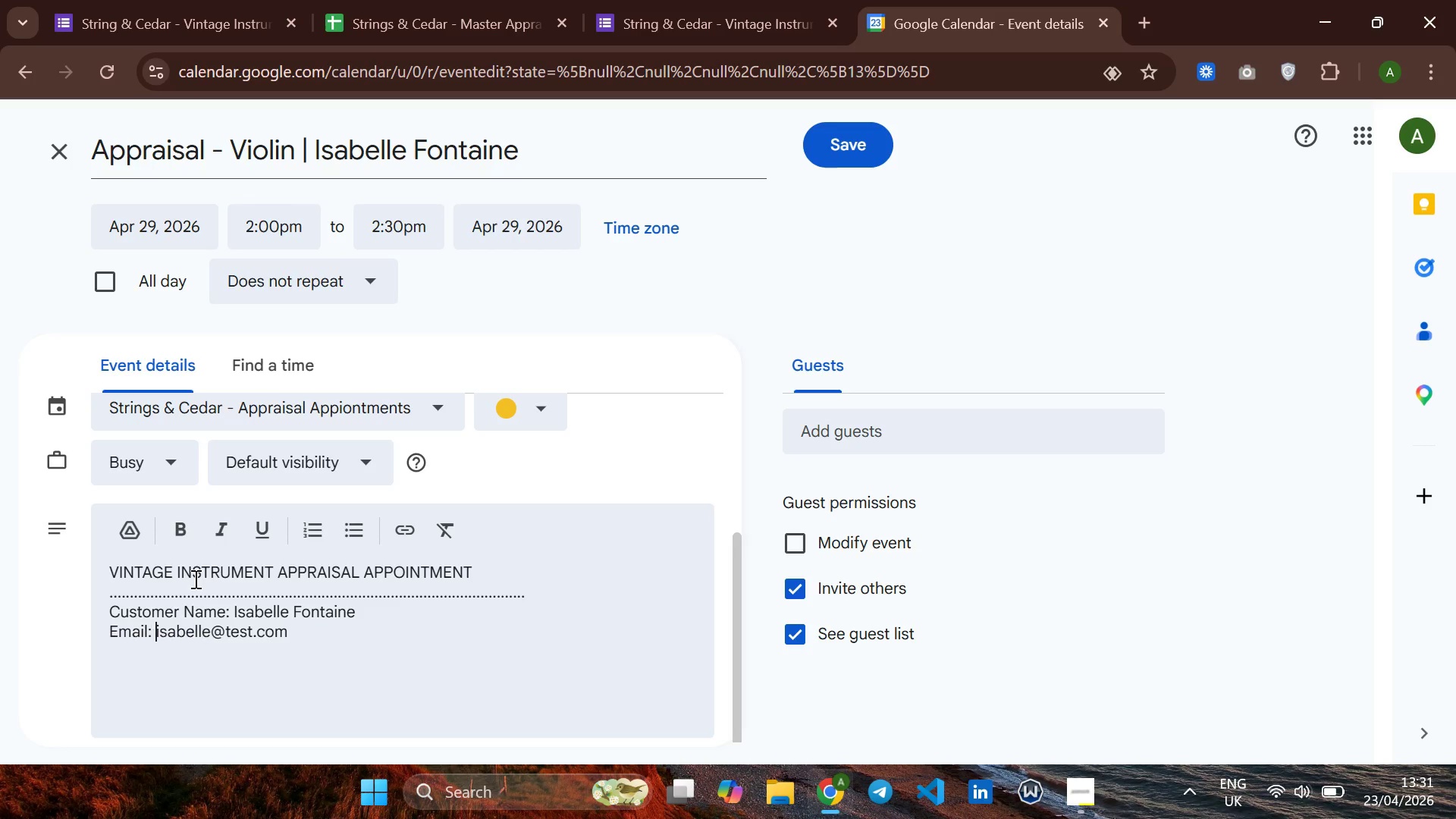 
key(Space)
 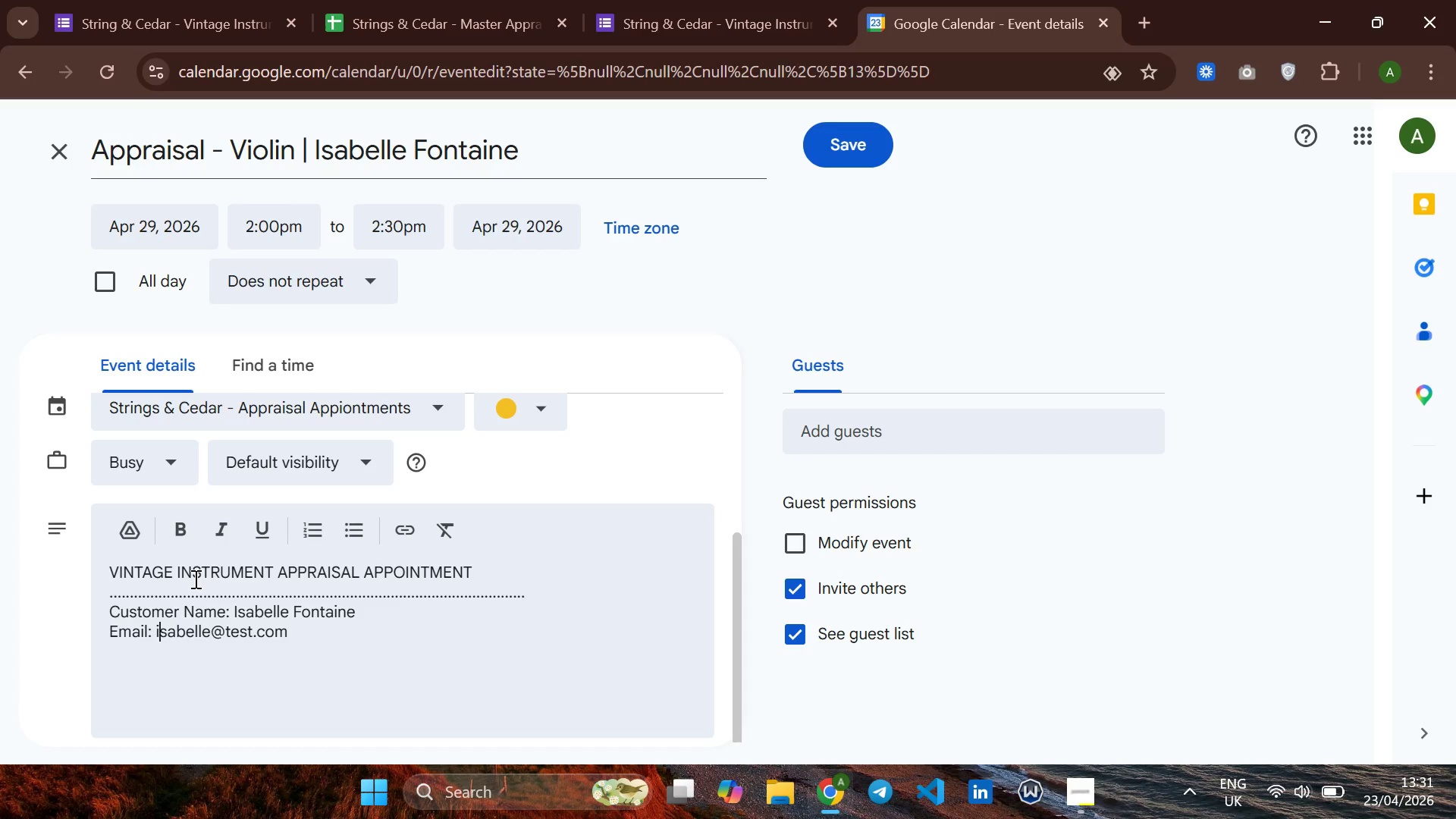 
hold_key(key=ArrowRight, duration=1.33)
 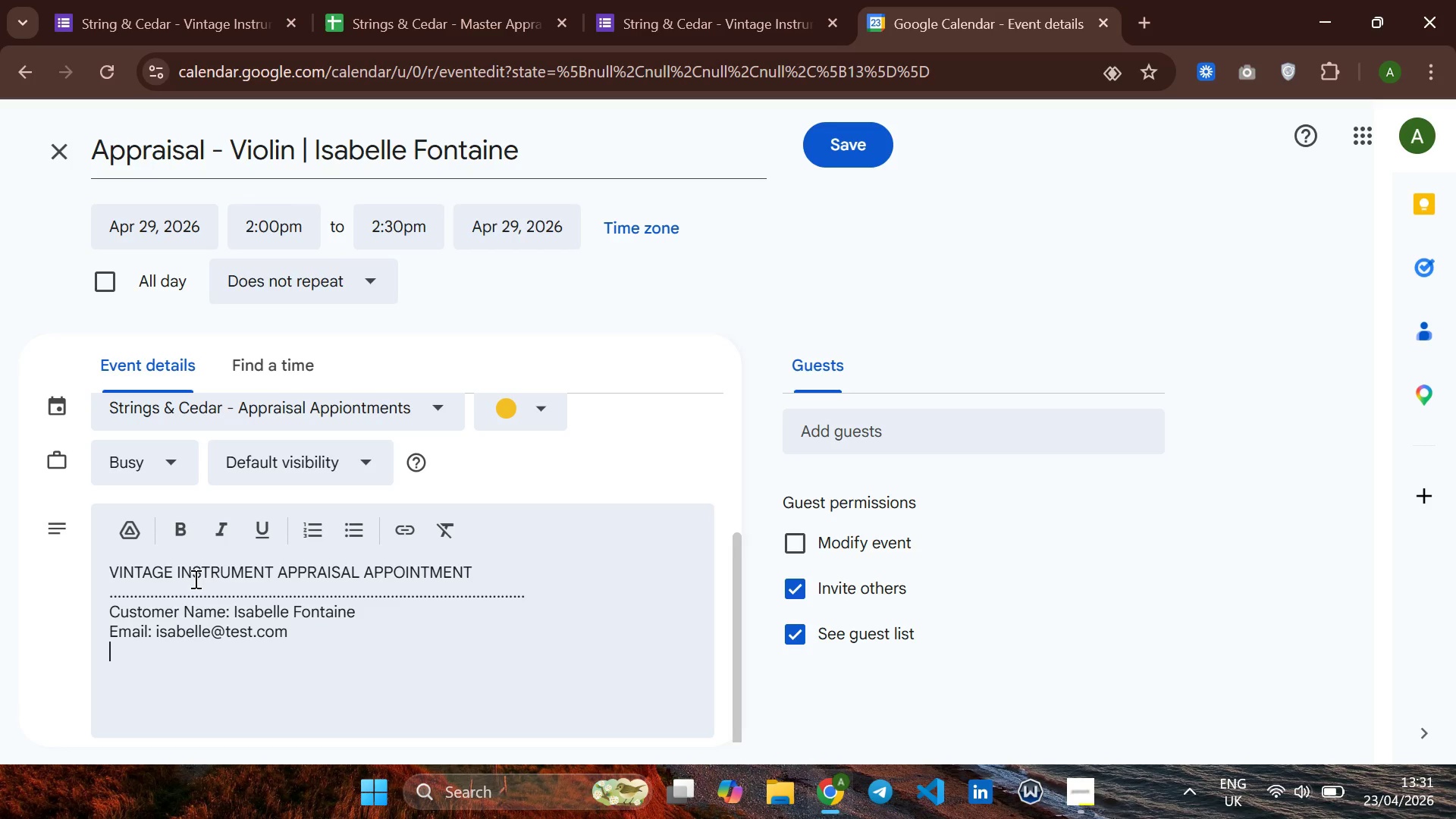 
key(Enter)
 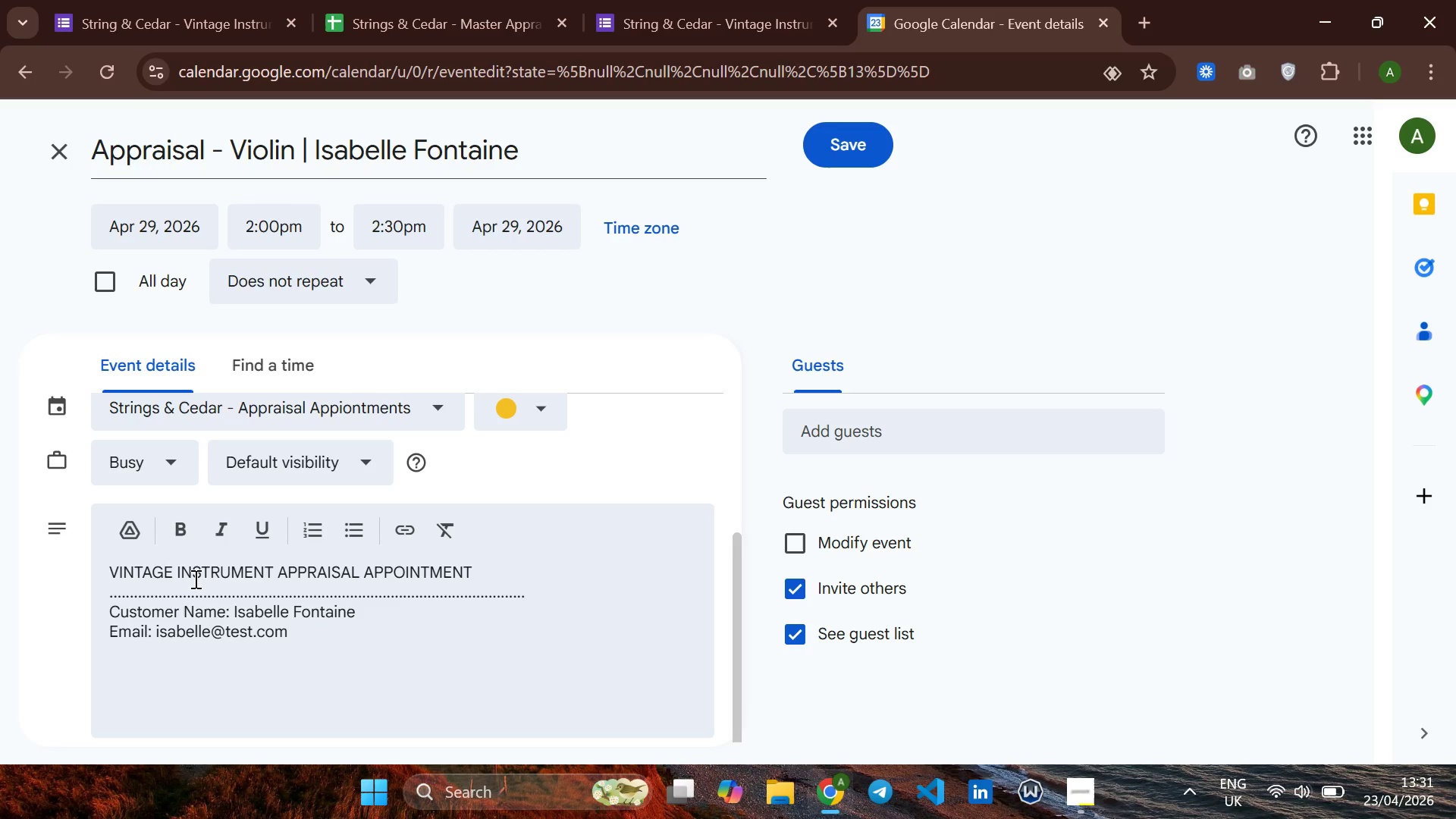 
type(Phone: 555-444-5566)
 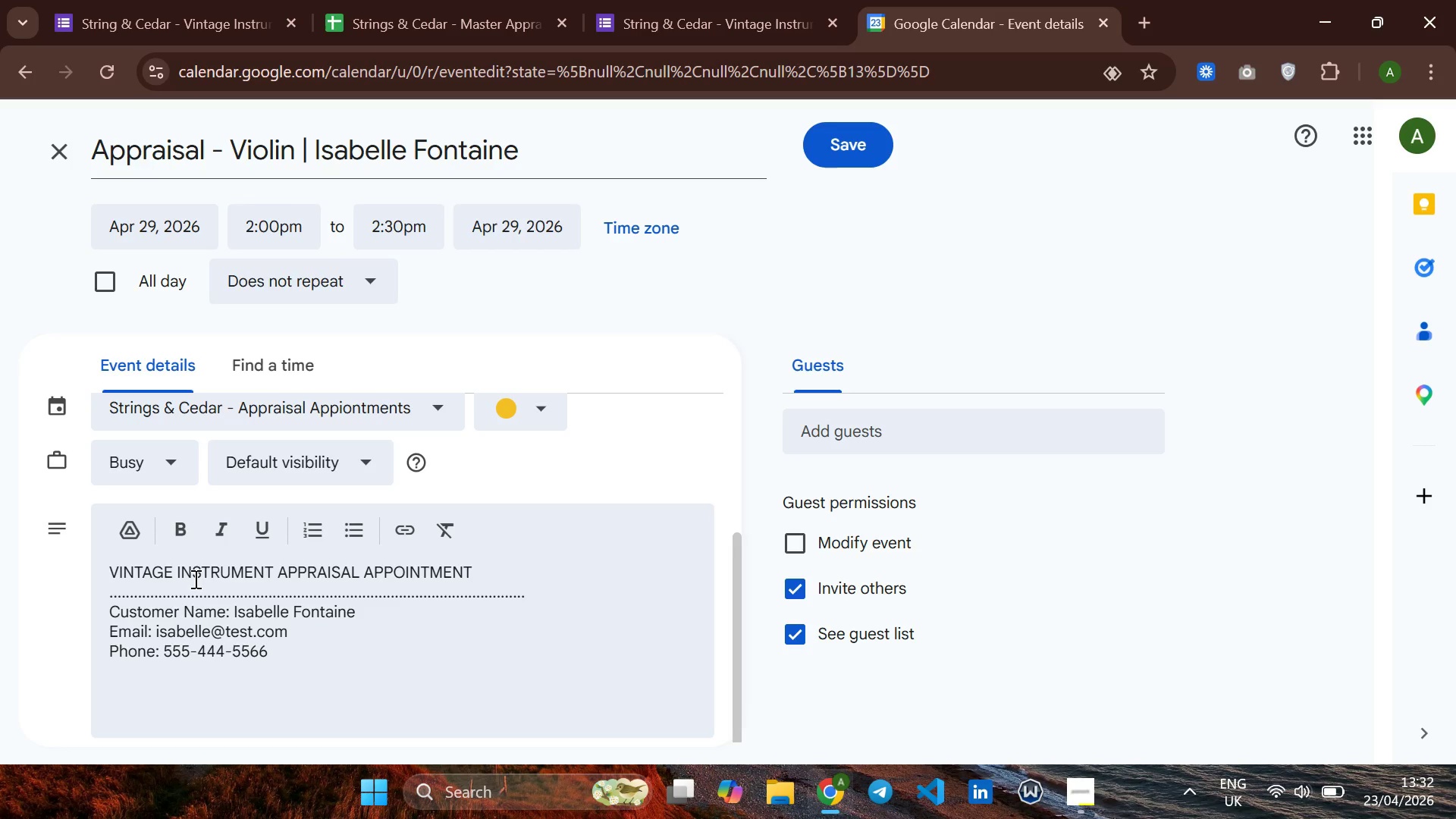 
key(Enter)
 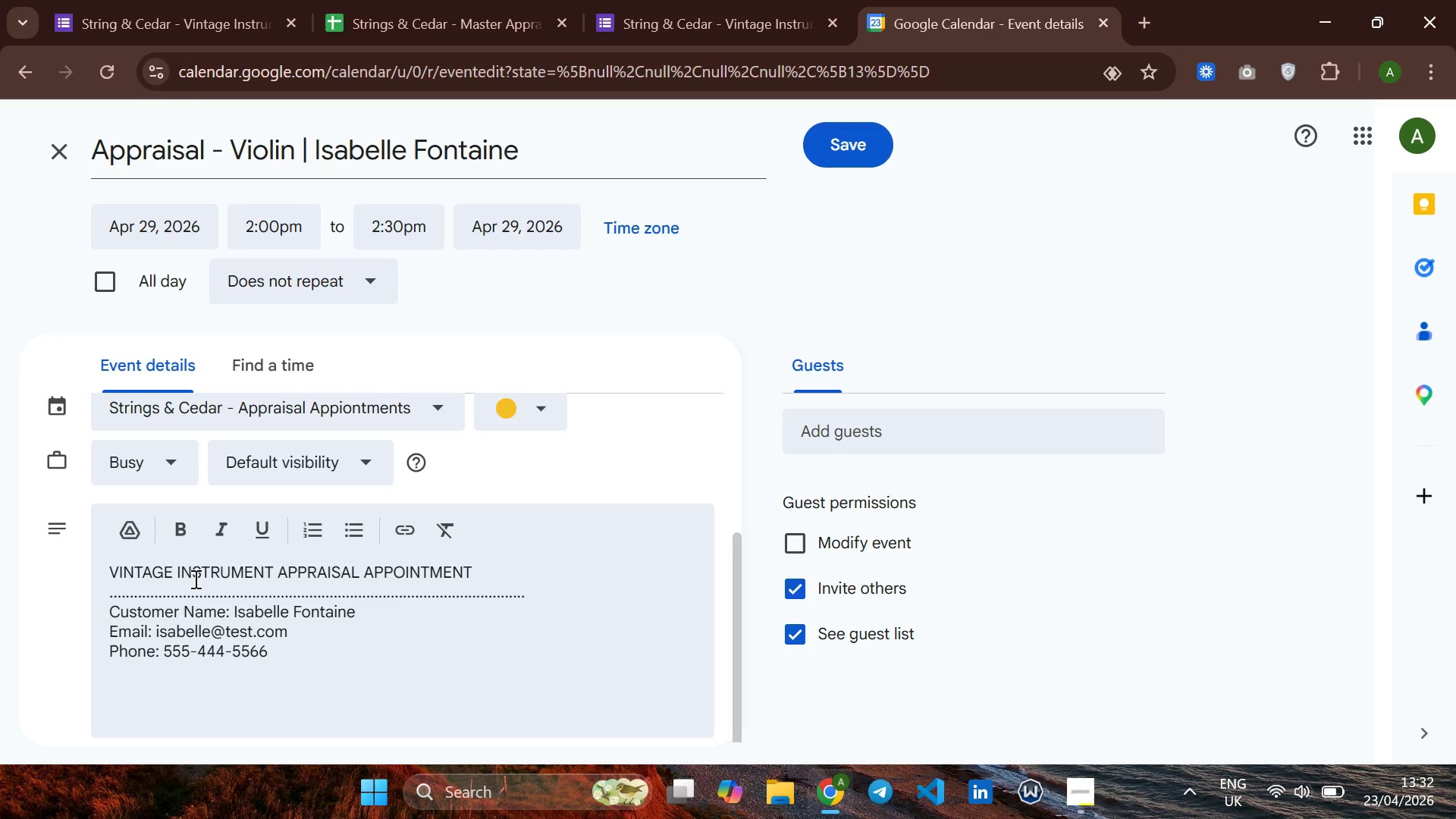 
key(Enter)
 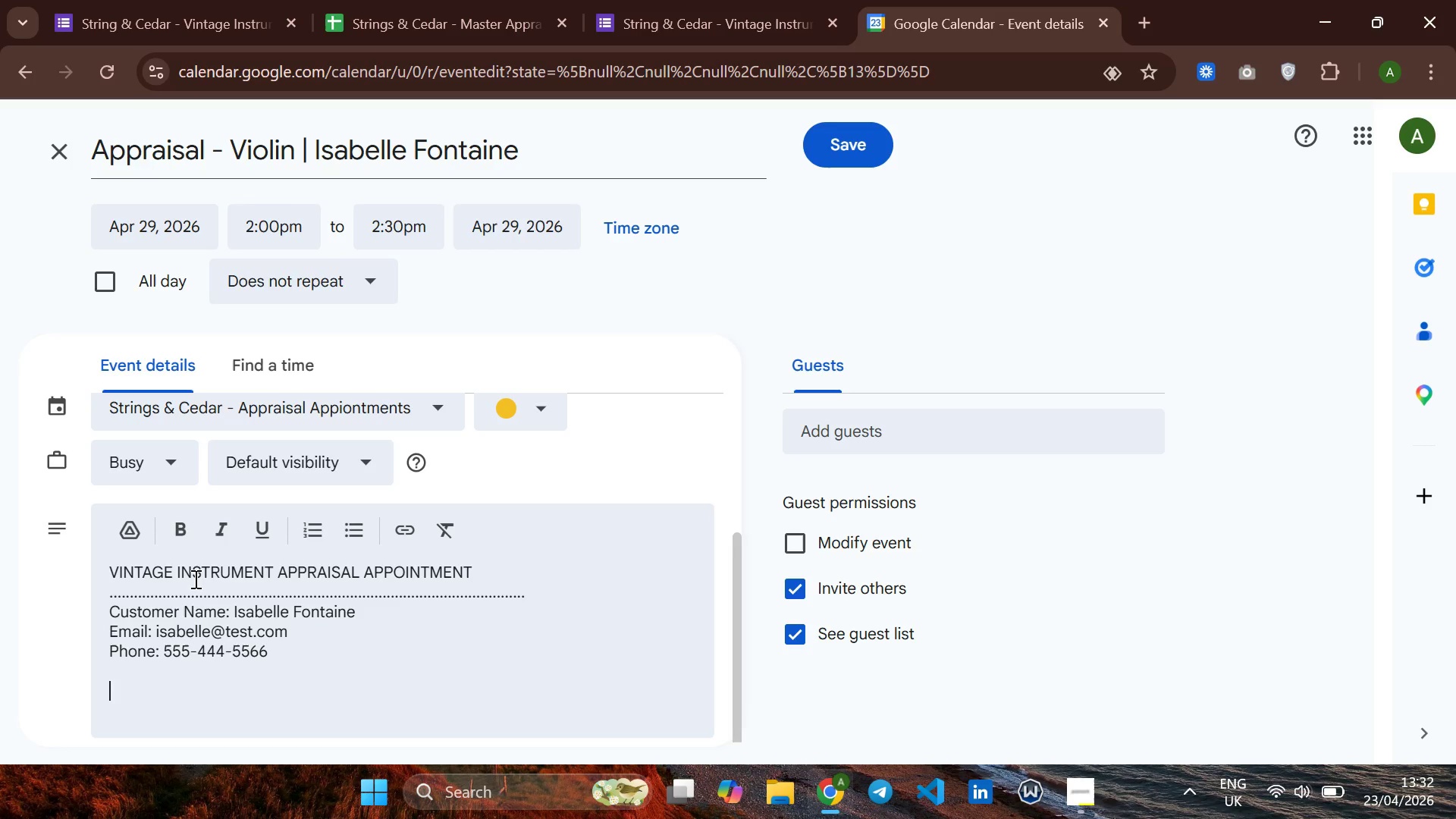 
type(INS)
 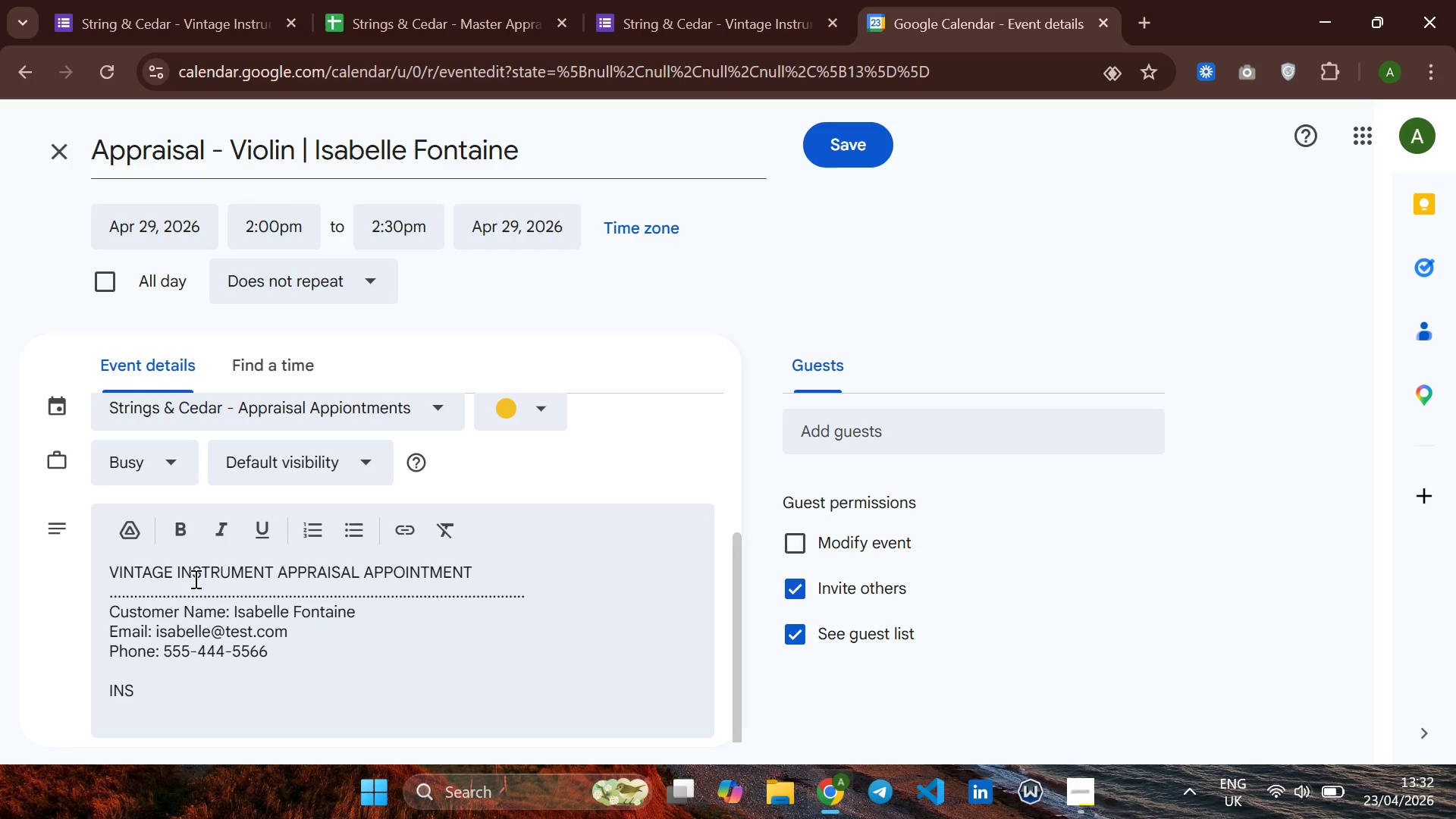 
type(TRUMENT DETAILS)
 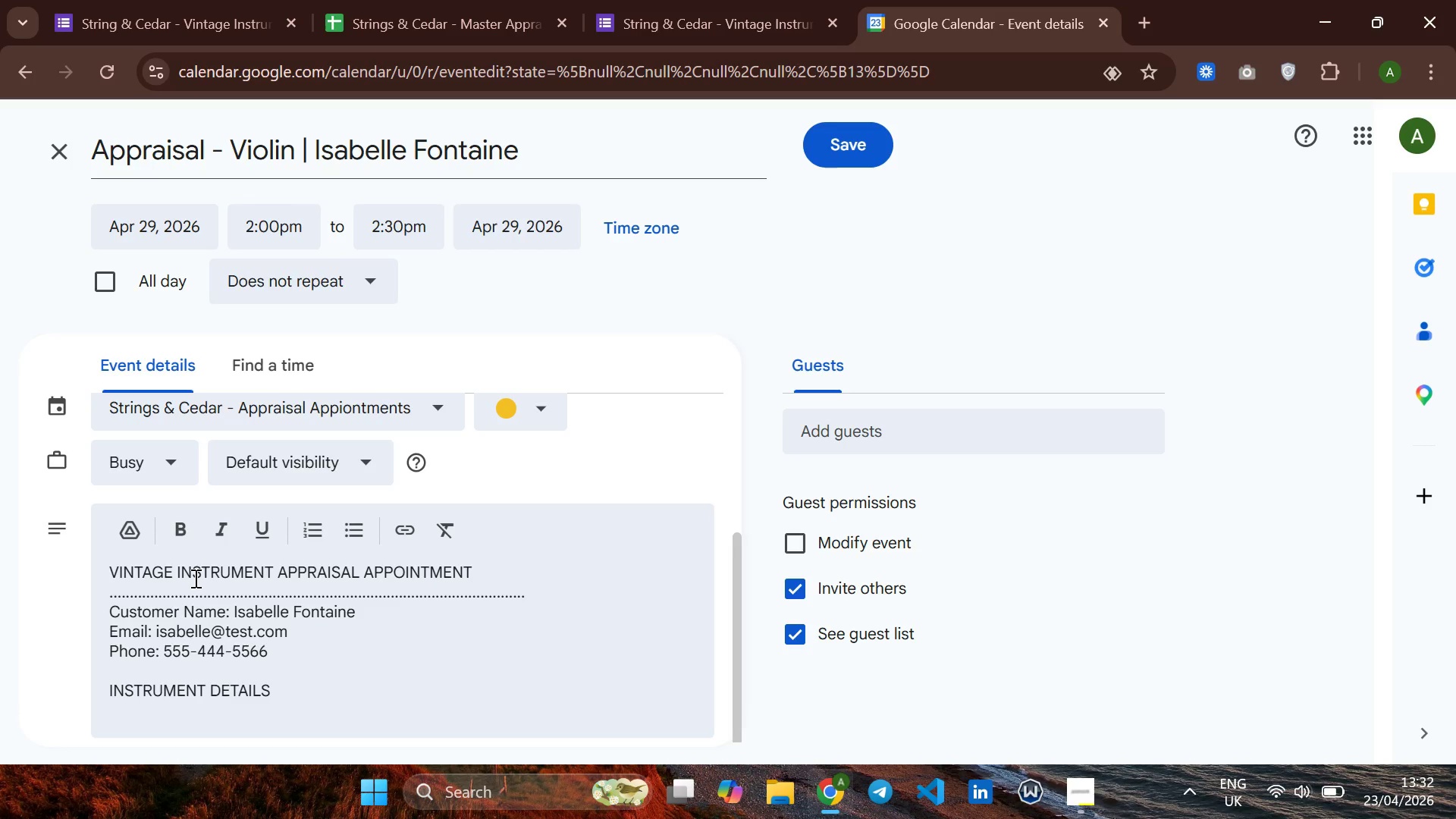 
key(Enter)
 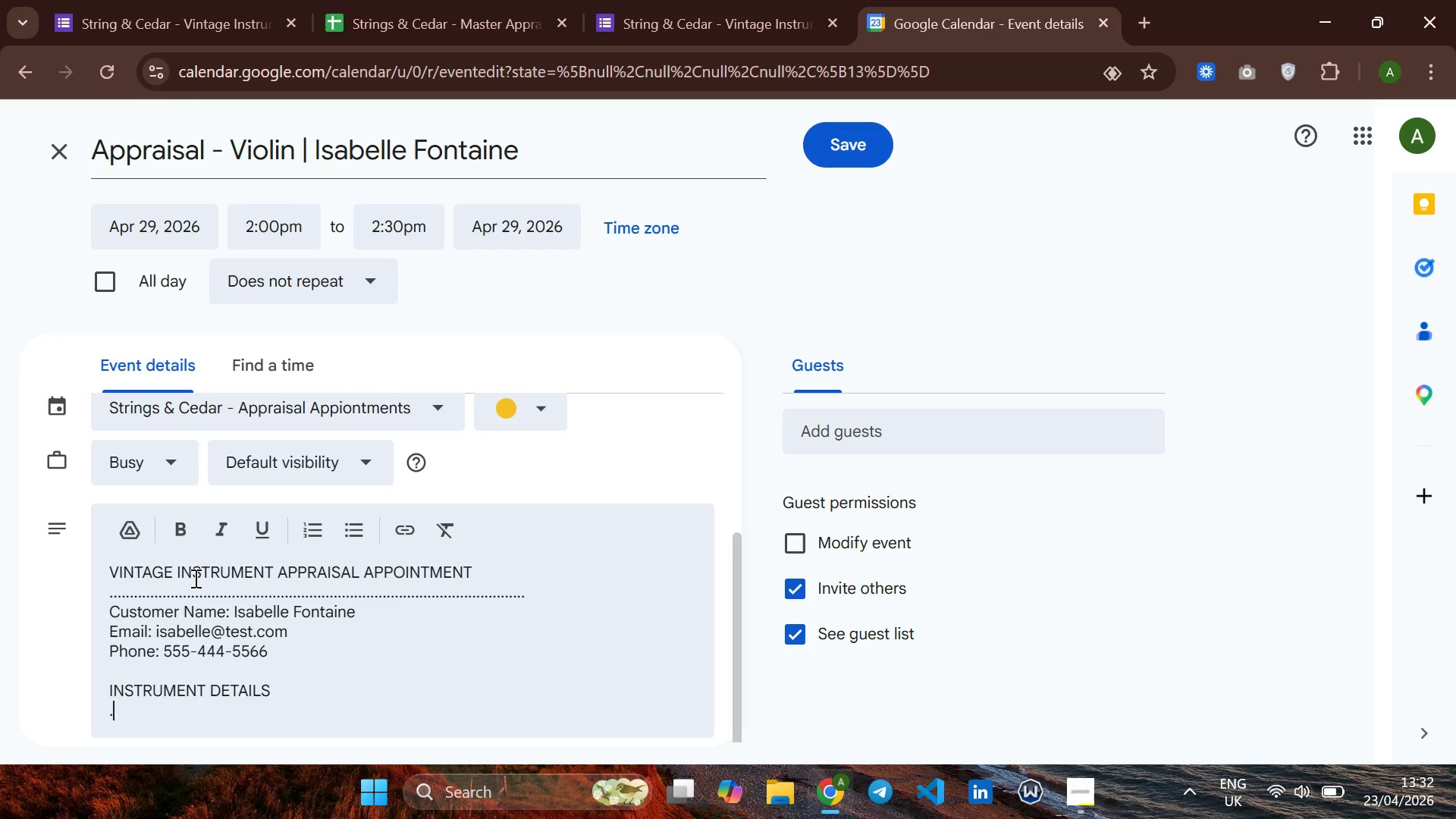 
hold_key(key=Period, duration=1.52)
 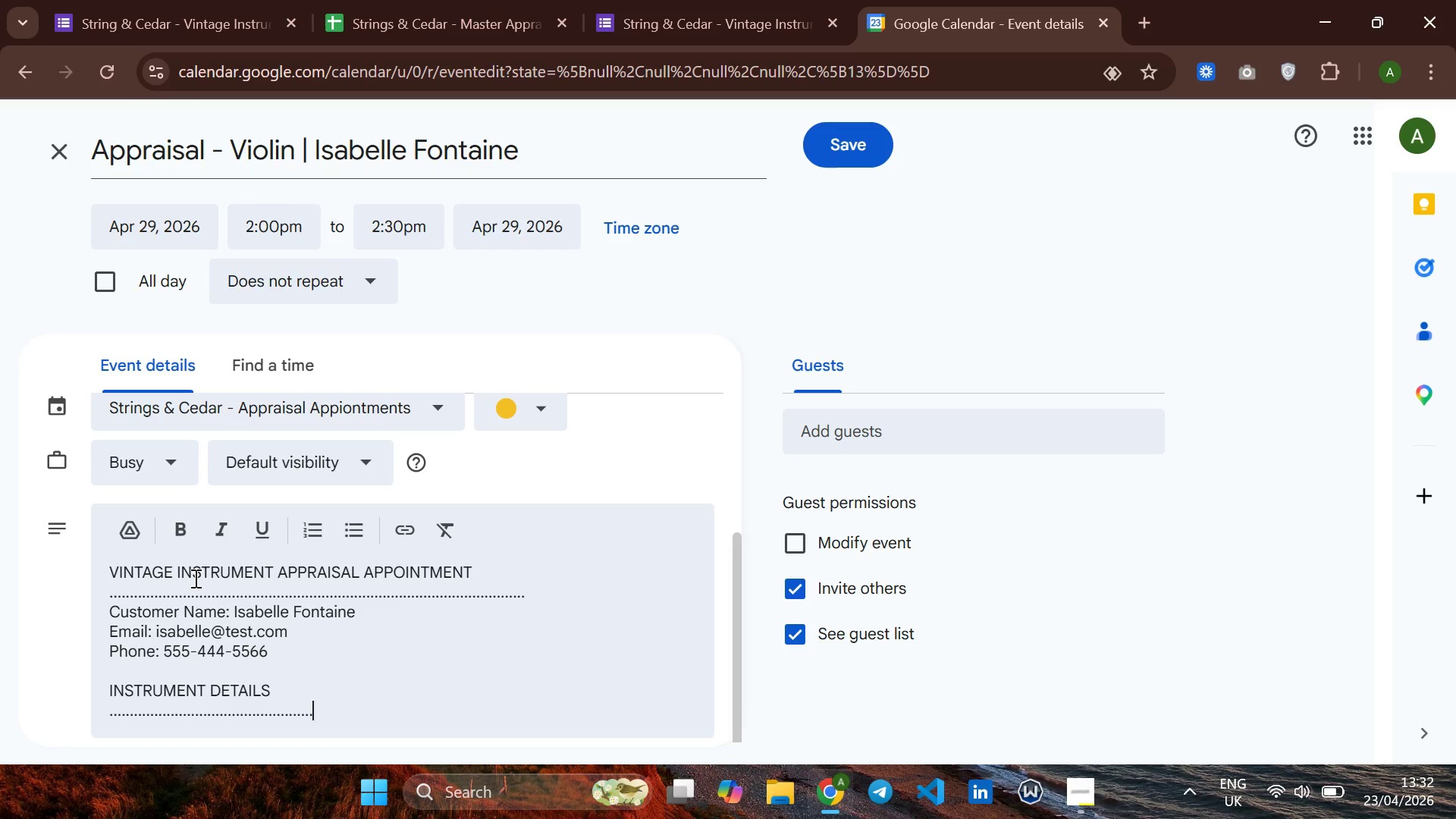 
hold_key(key=Period, duration=1.5)
 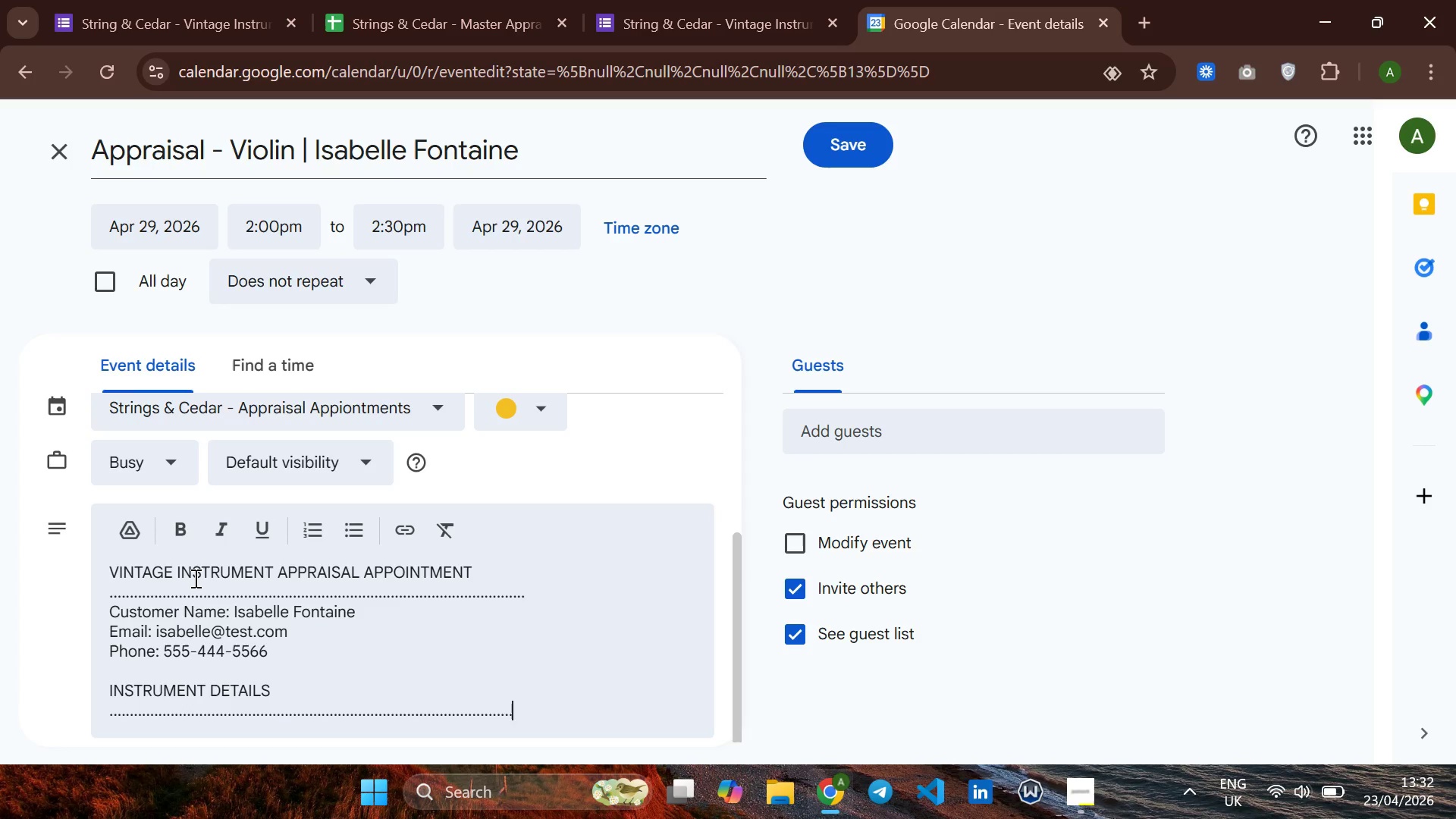 
hold_key(key=Period, duration=0.66)
 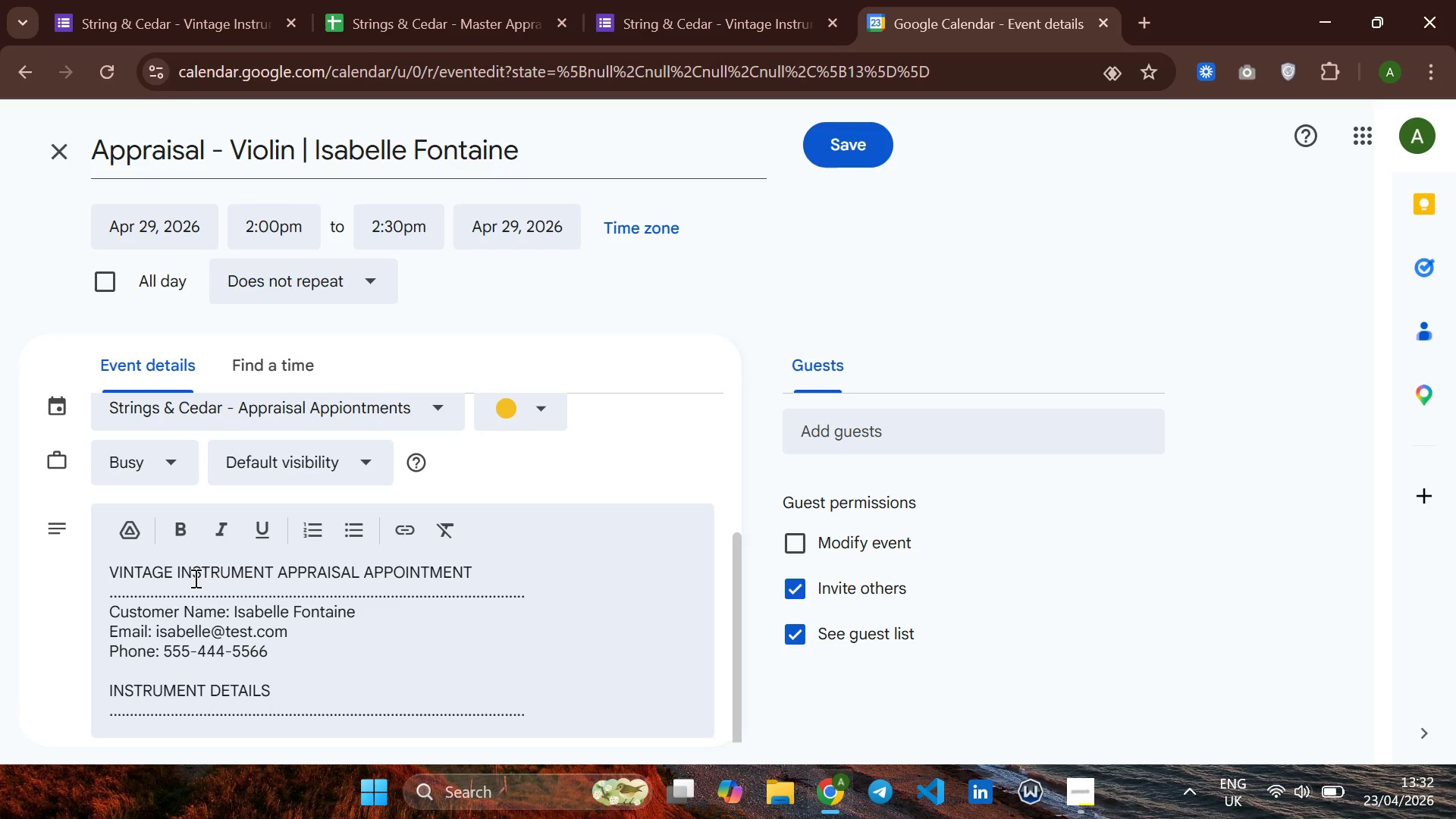 
key(Enter)
 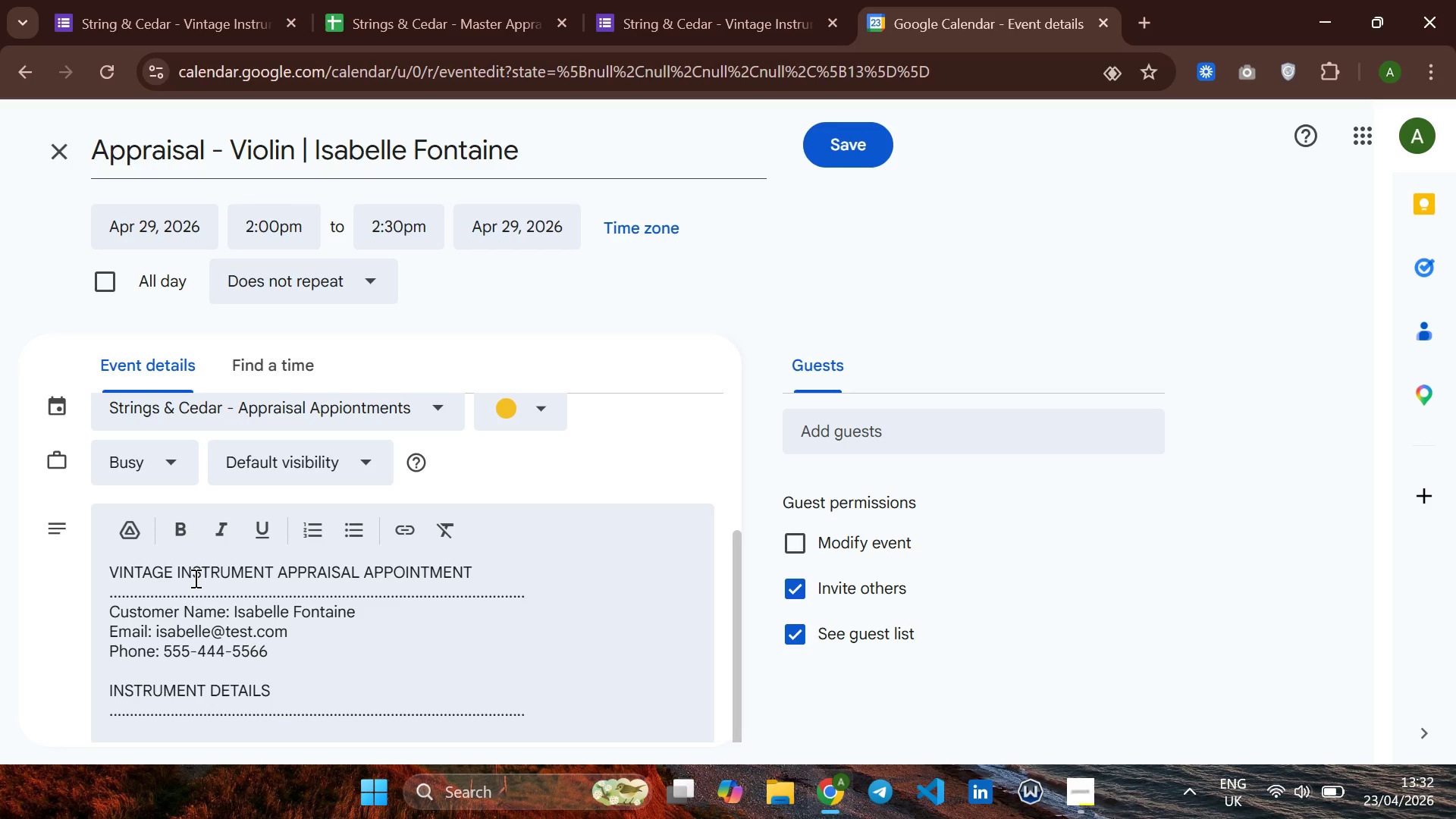 
type(INST)
key(Backspace)
key(Backspace)
key(Backspace)
type(nstrument tyepe)
key(Backspace)
key(Backspace)
key(Backspace)
type(o)
key(Backspace)
type(pe: Violin)
 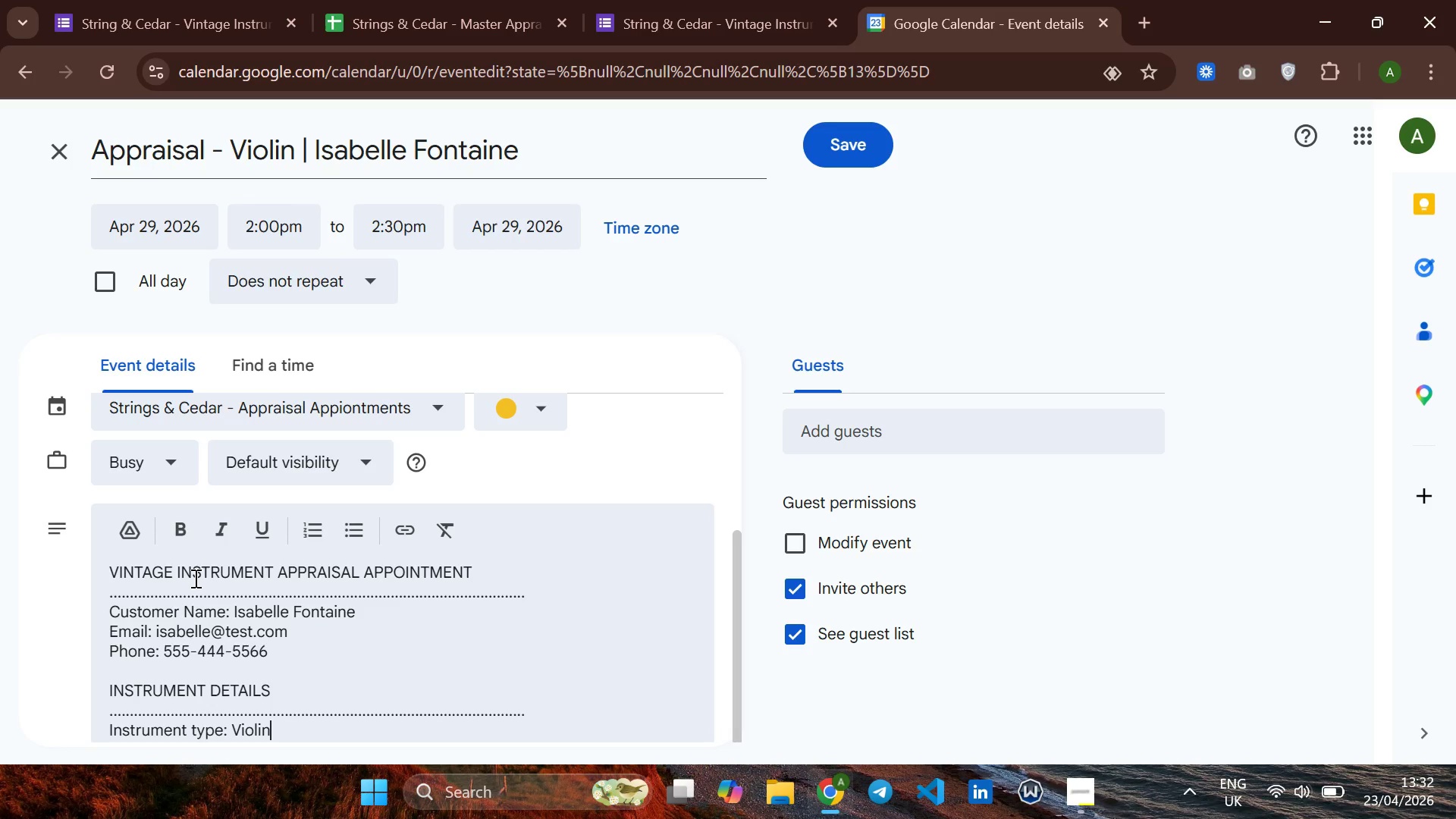 
key(Enter)
 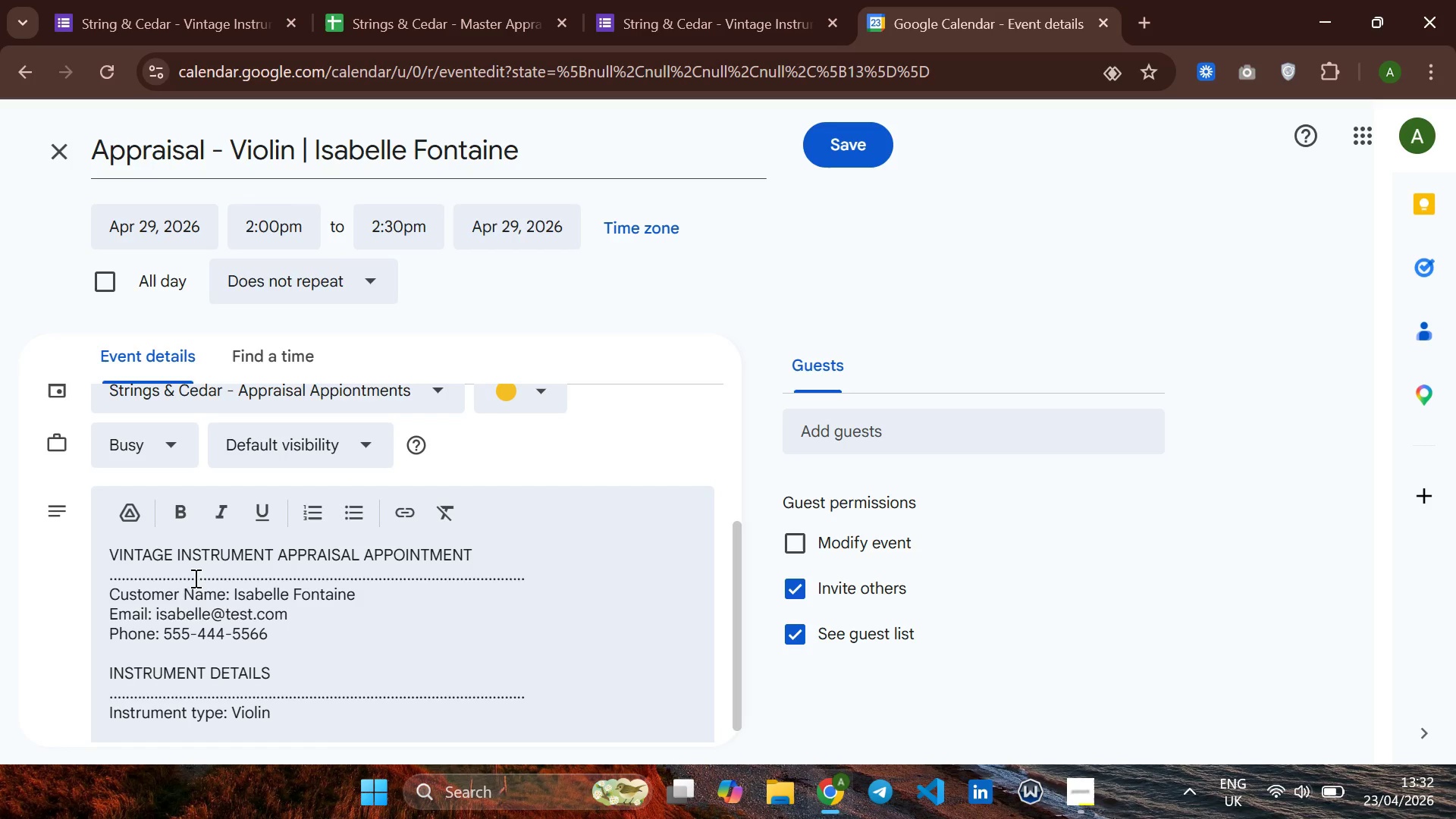 
wait(6.56)
 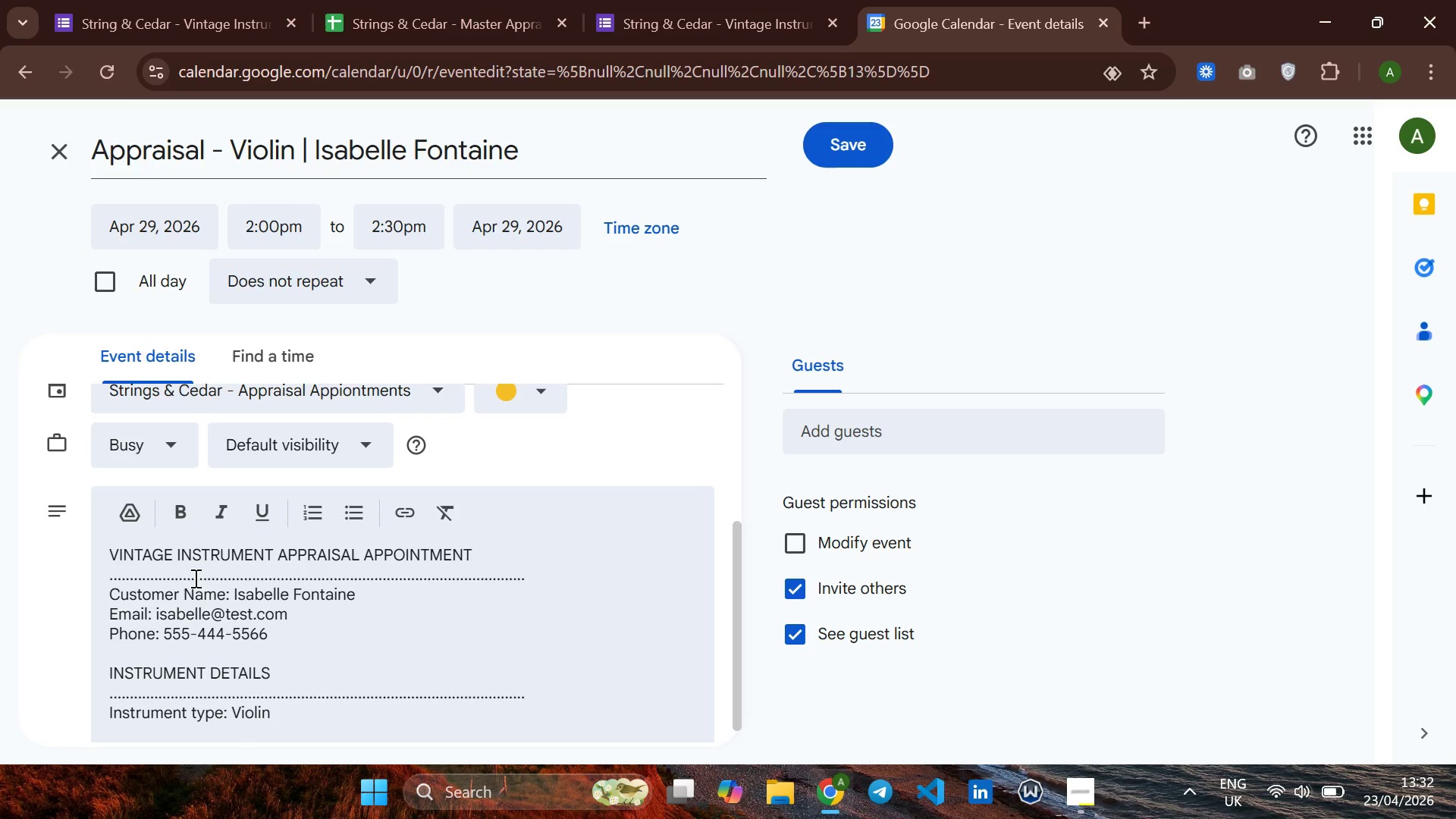 
type(Brand N)
key(Backspace)
type(and Model: Unkown - pO)
key(Backspace)
key(Backspace)
type(p)
key(Backspace)
key(Backspace)
type( possible )
 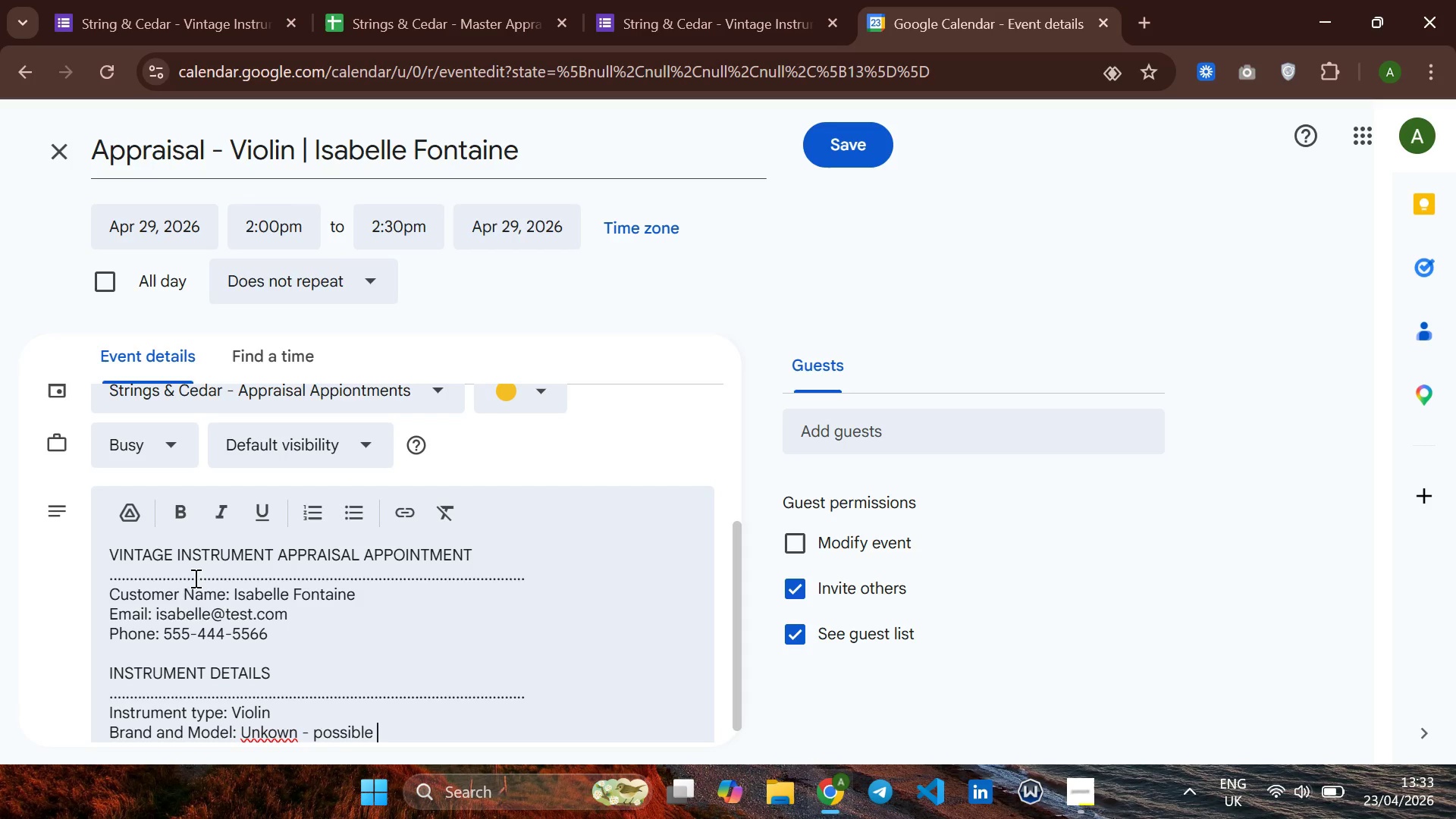 
wait(8.09)
 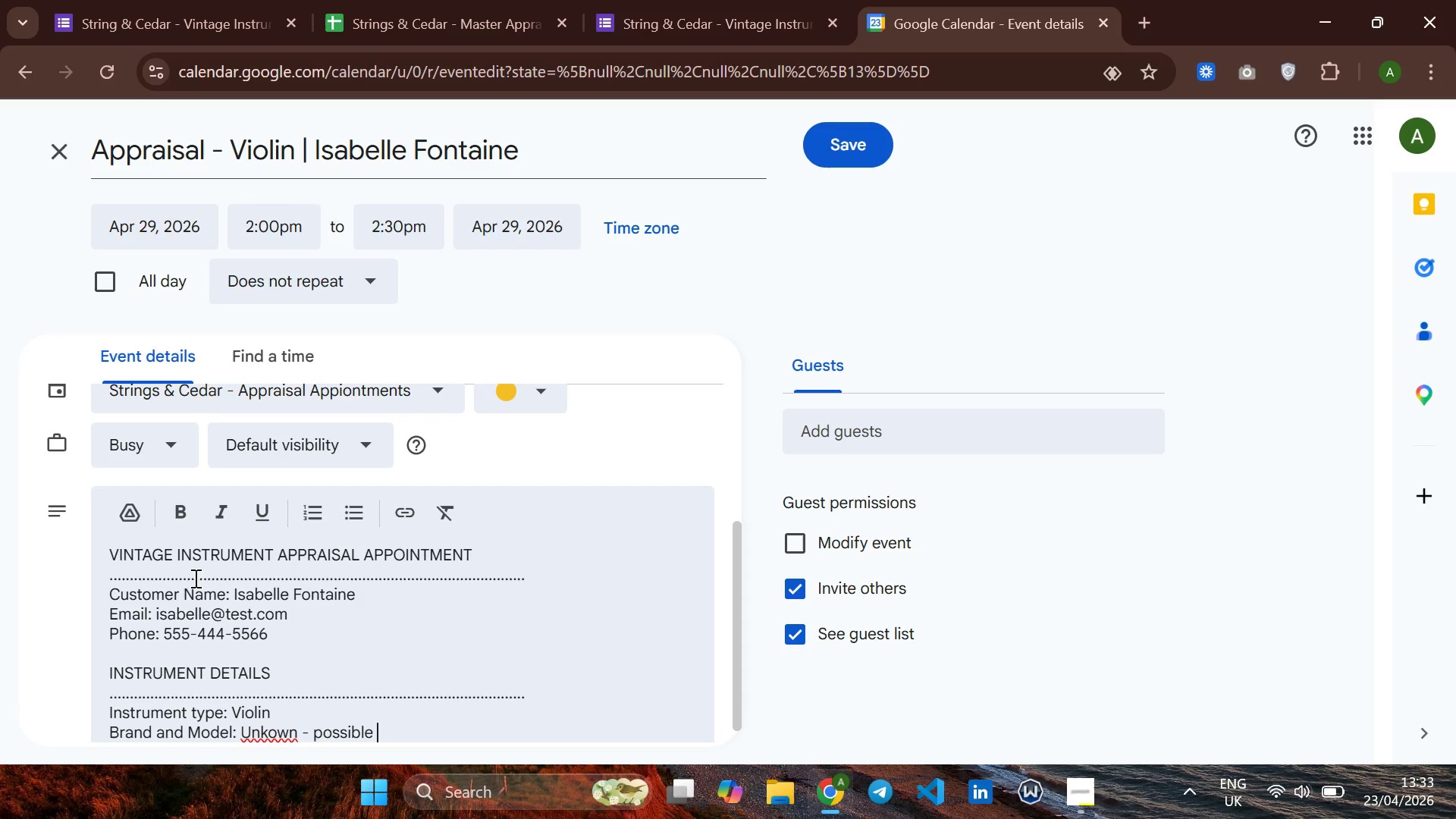 
type(German origin)
 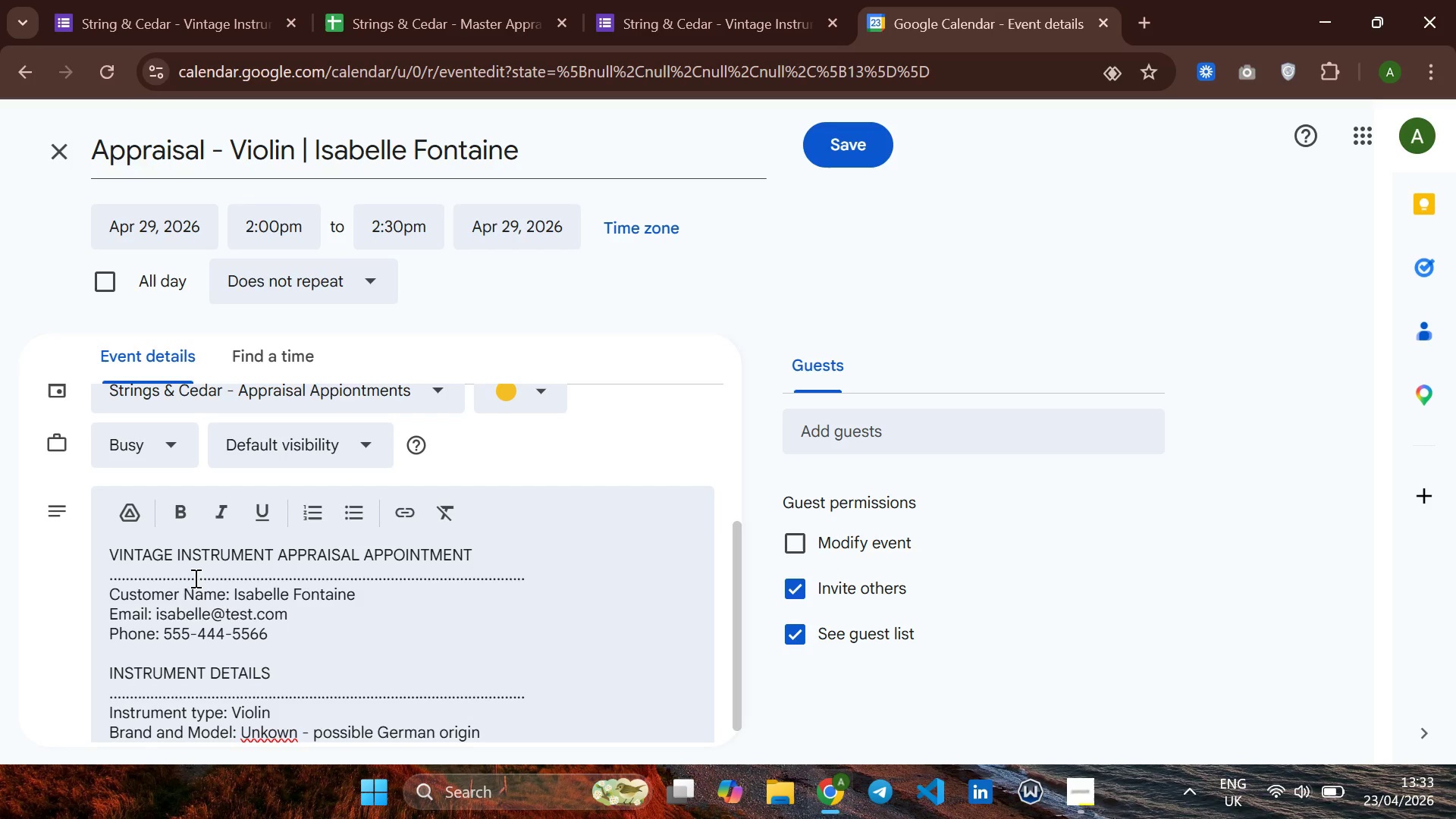 
key(Enter)
 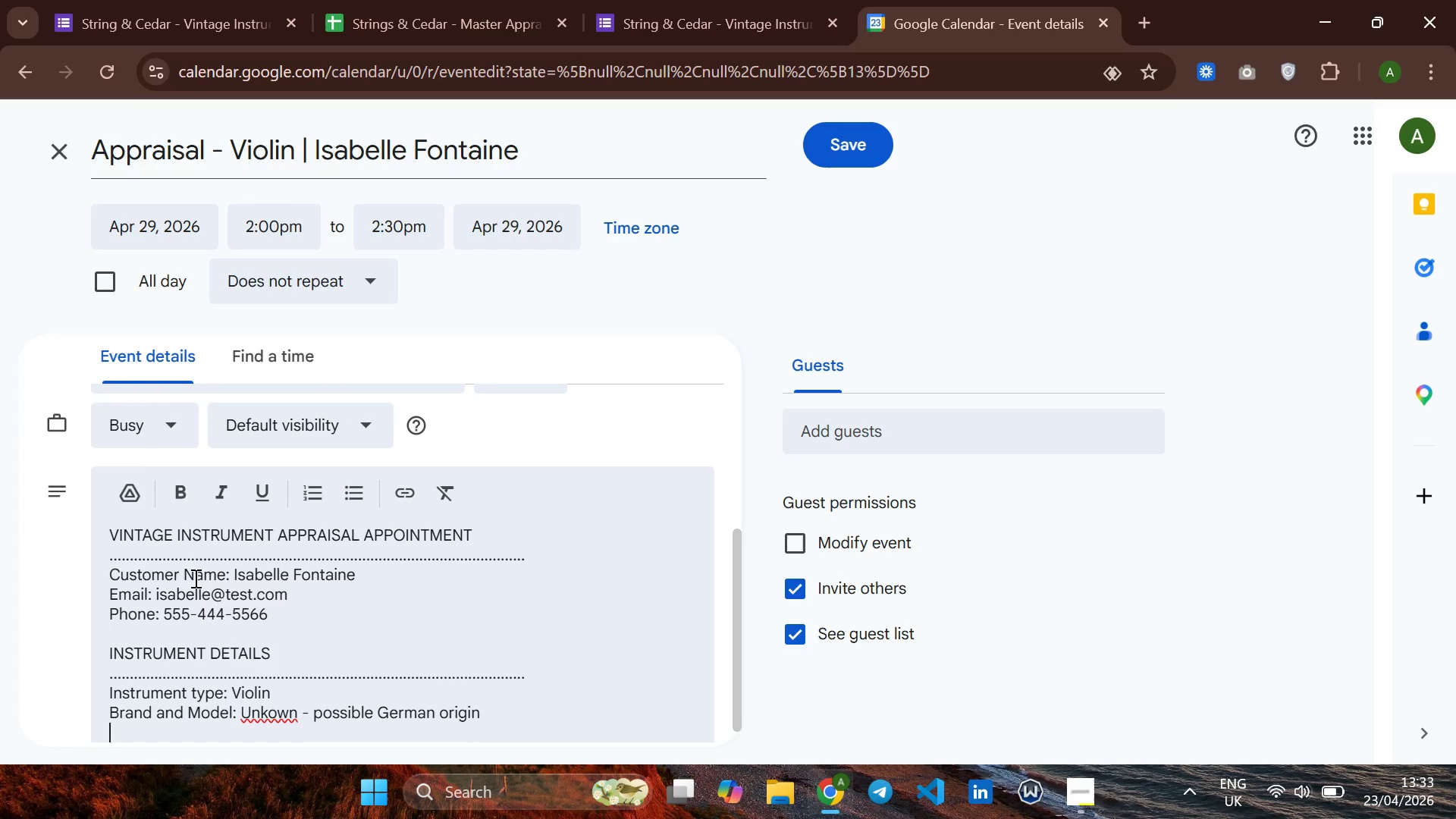 
type(Estimated Age: 2)
key(Backspace)
type(120 years)
 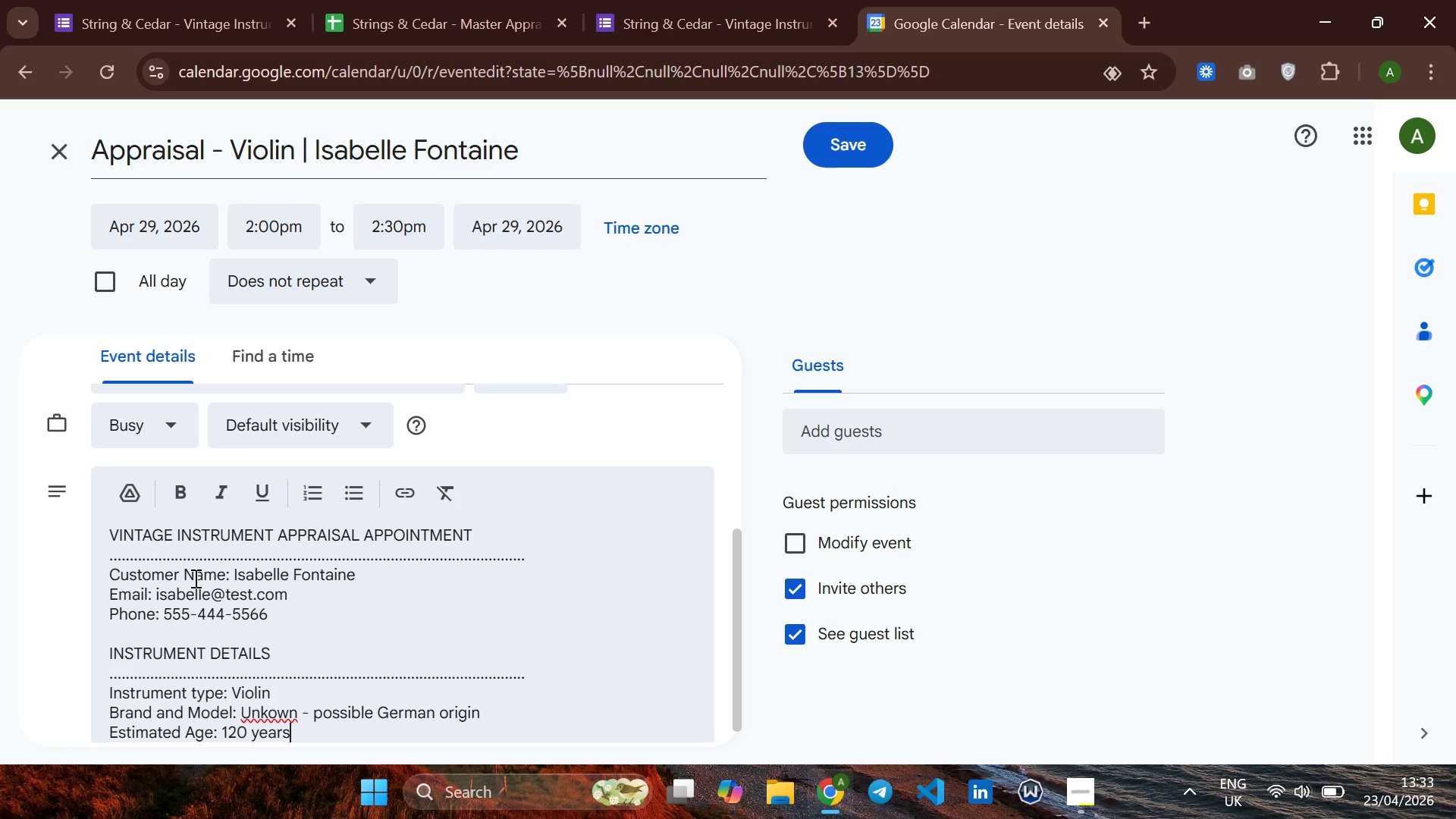 
key(ArrowUp)
 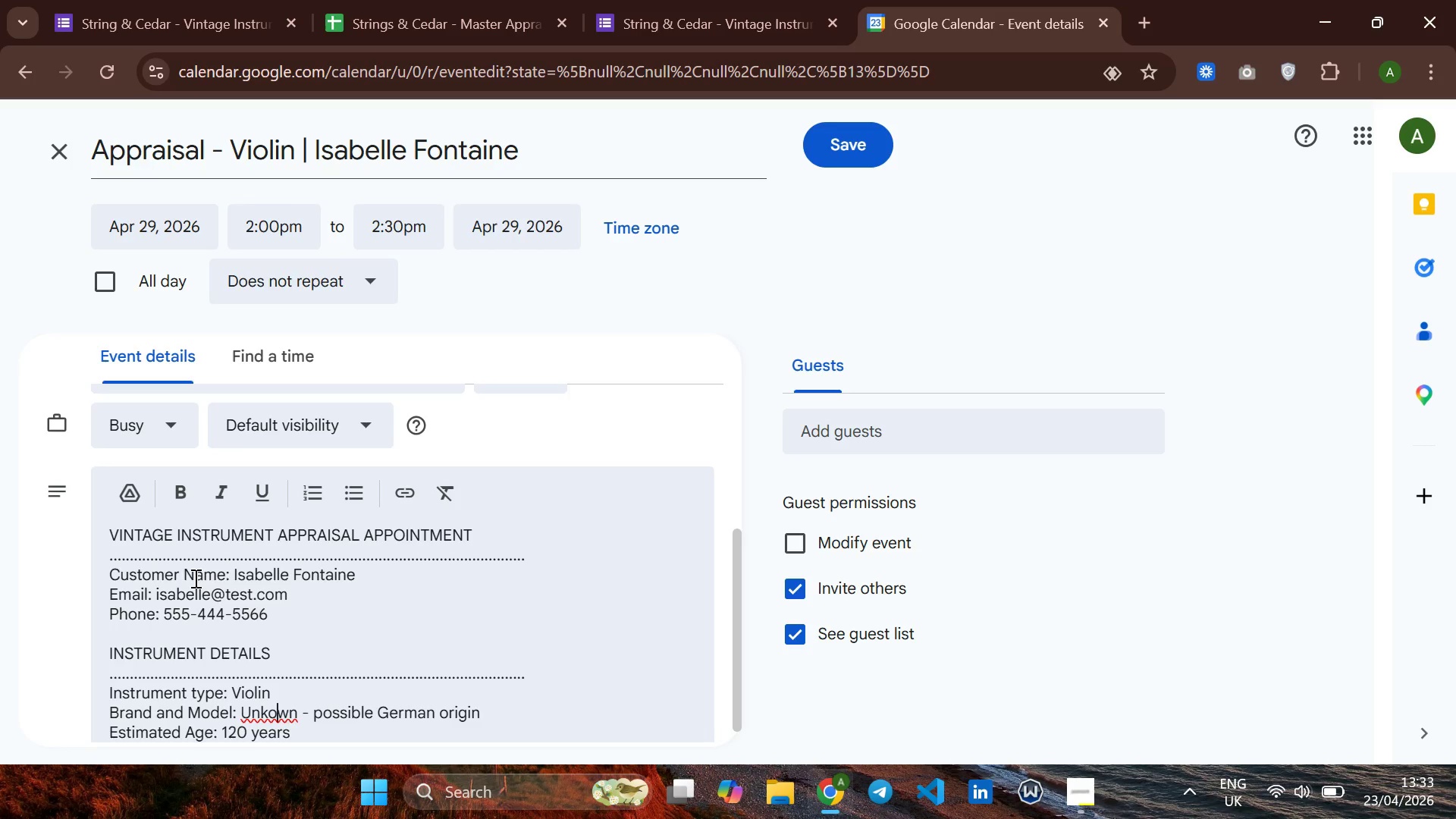 
key(ArrowLeft)
 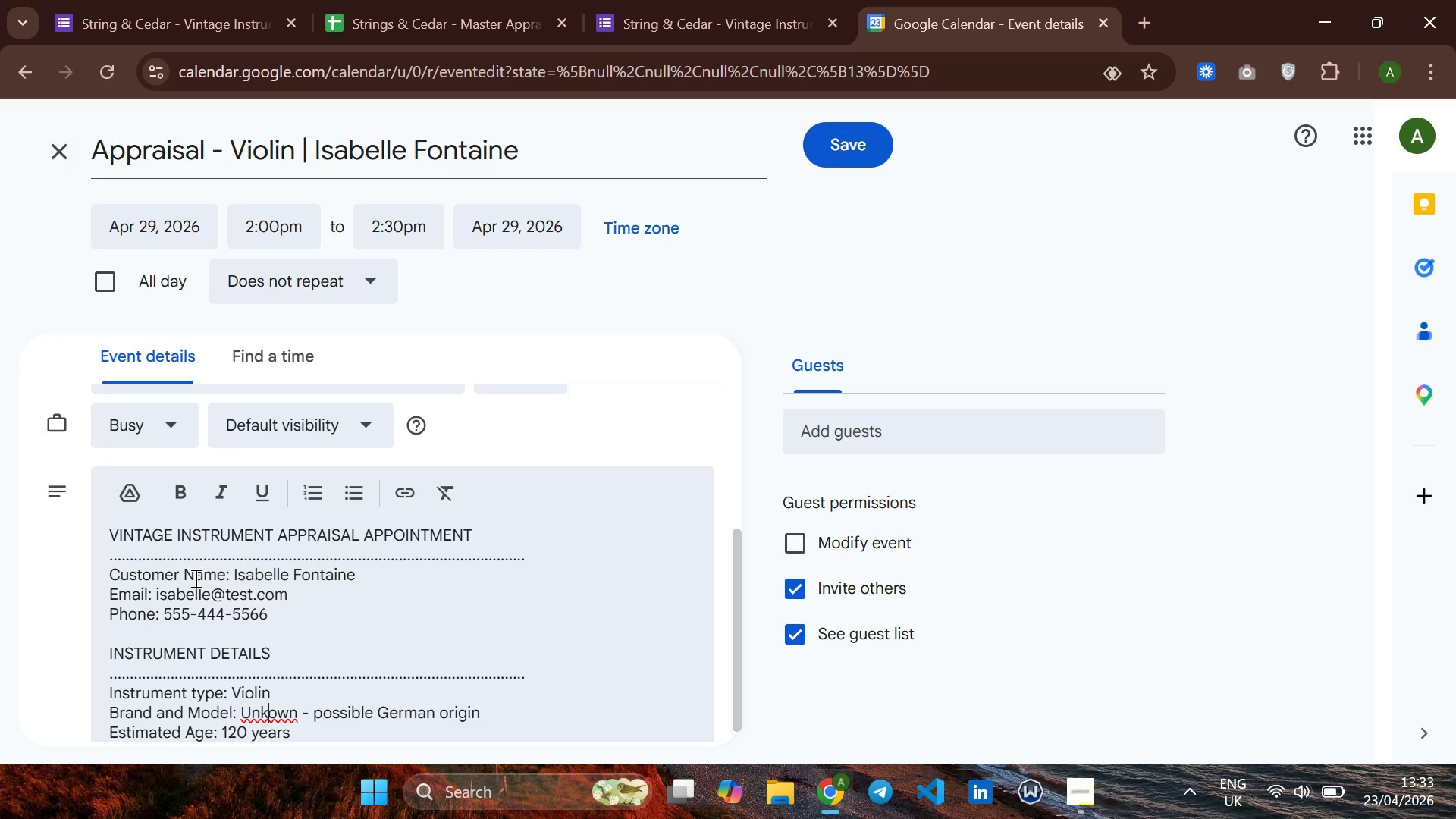 
key(ArrowLeft)
 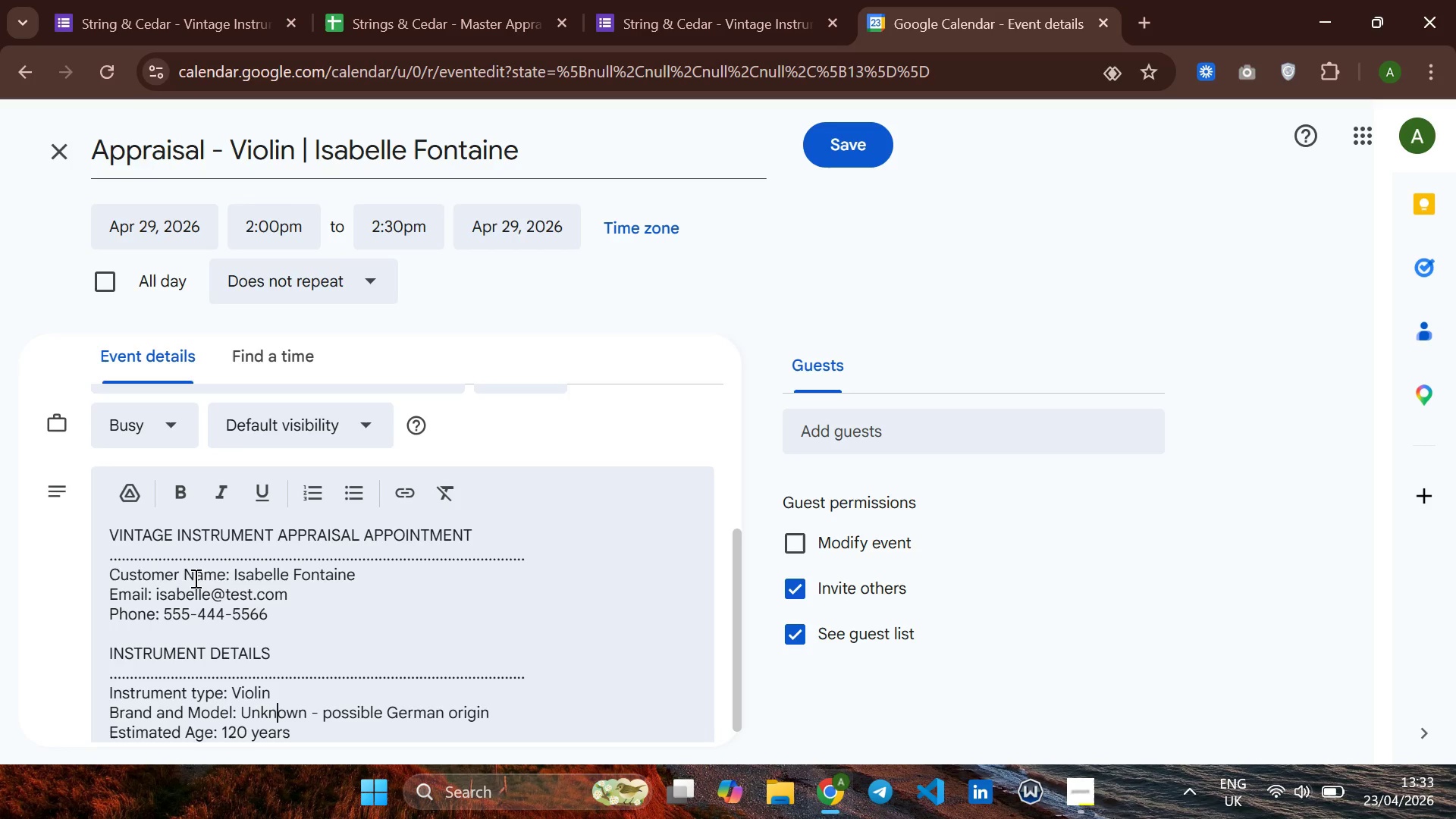 
key(N)
 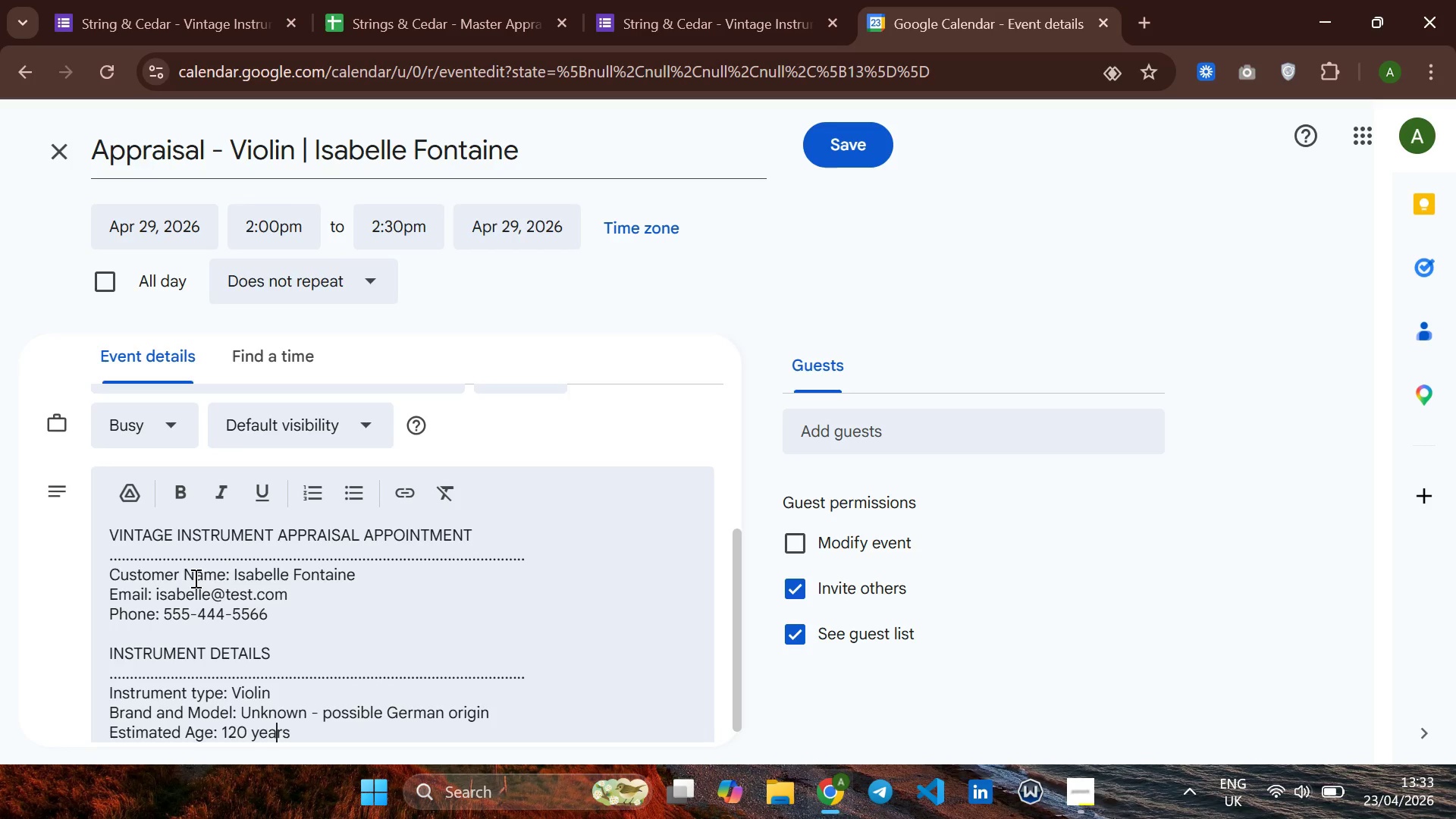 
key(ArrowDown)
 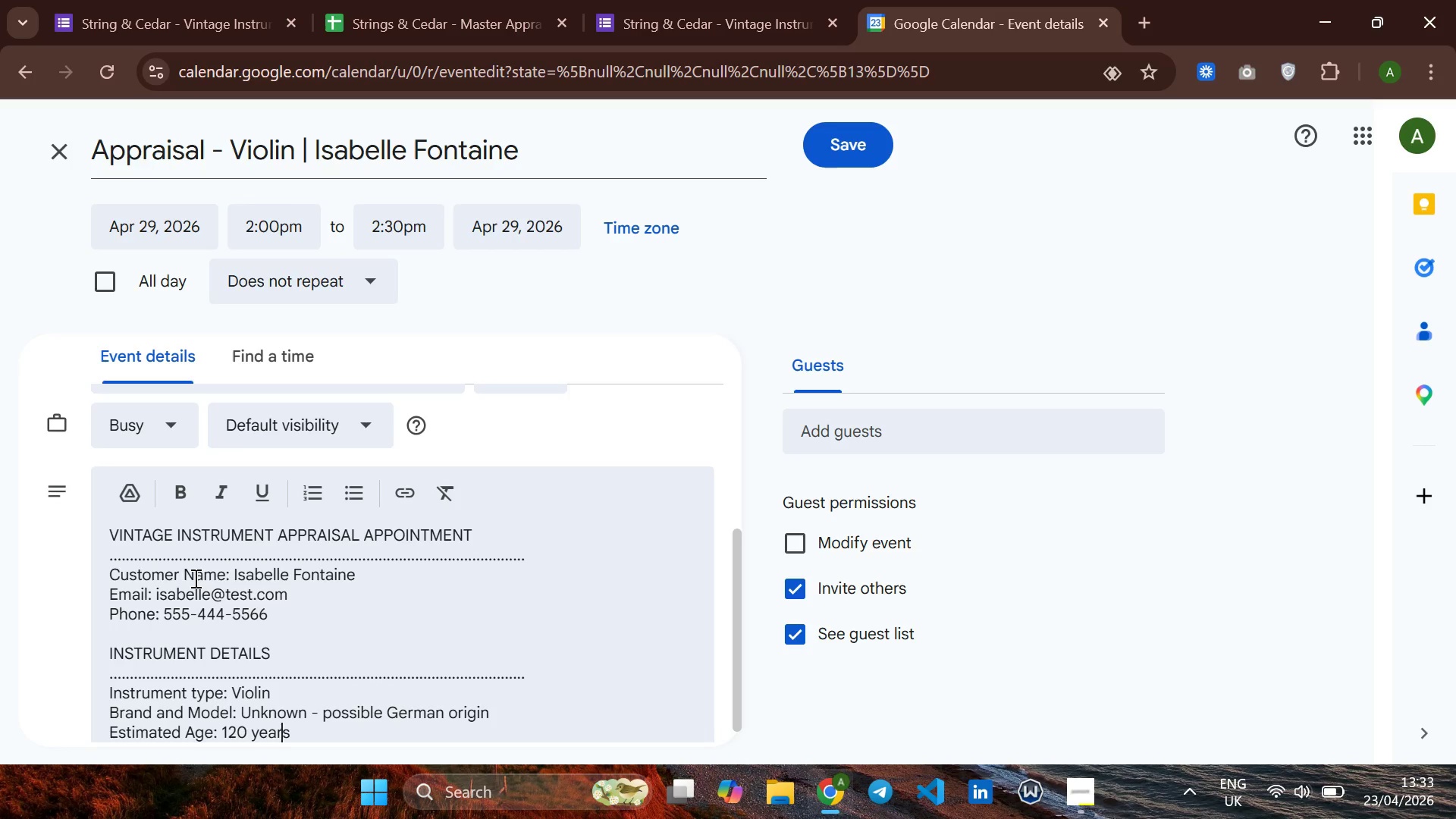 
key(ArrowRight)
 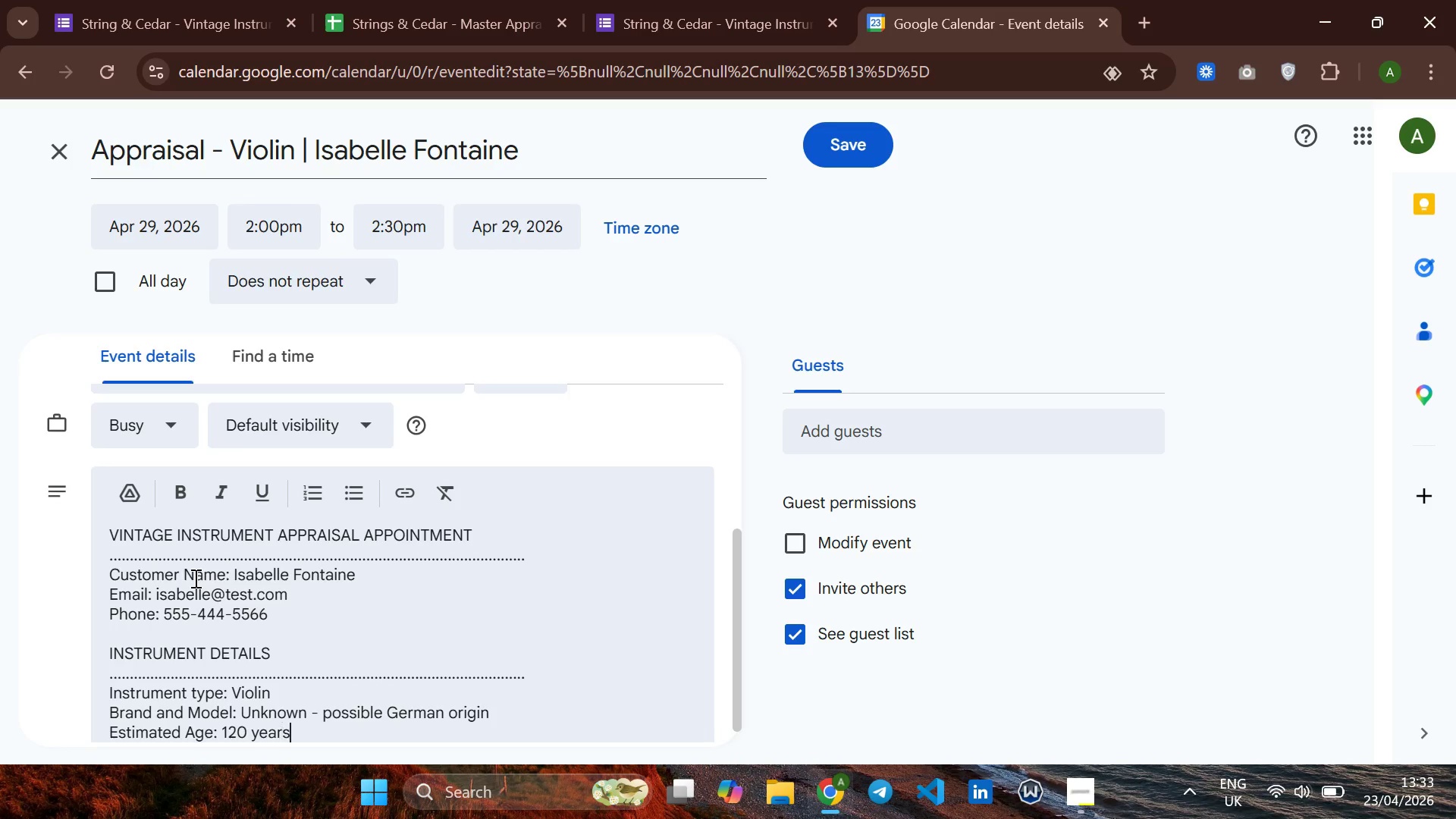 
key(ArrowRight)
 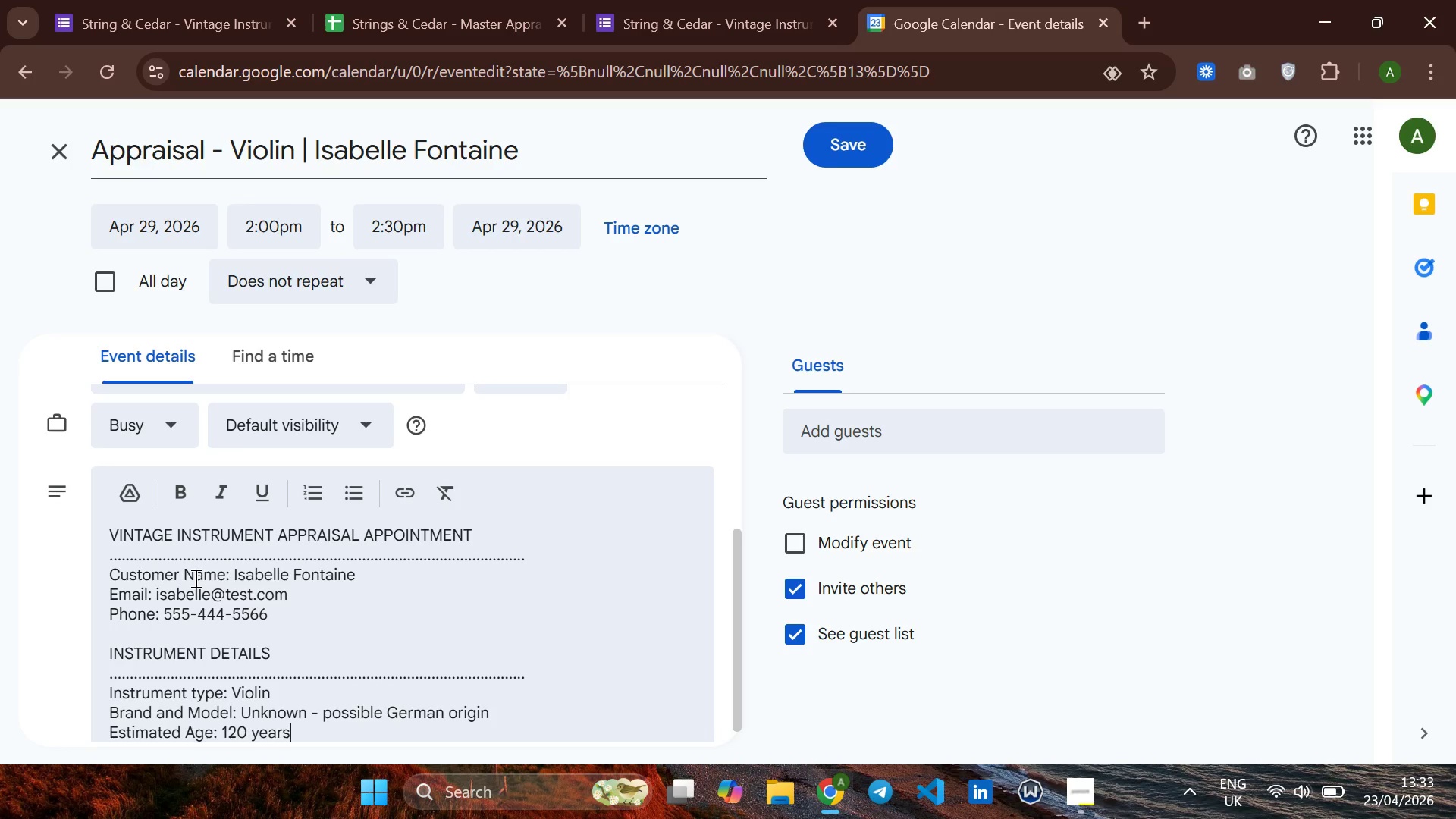 
key(ArrowRight)
 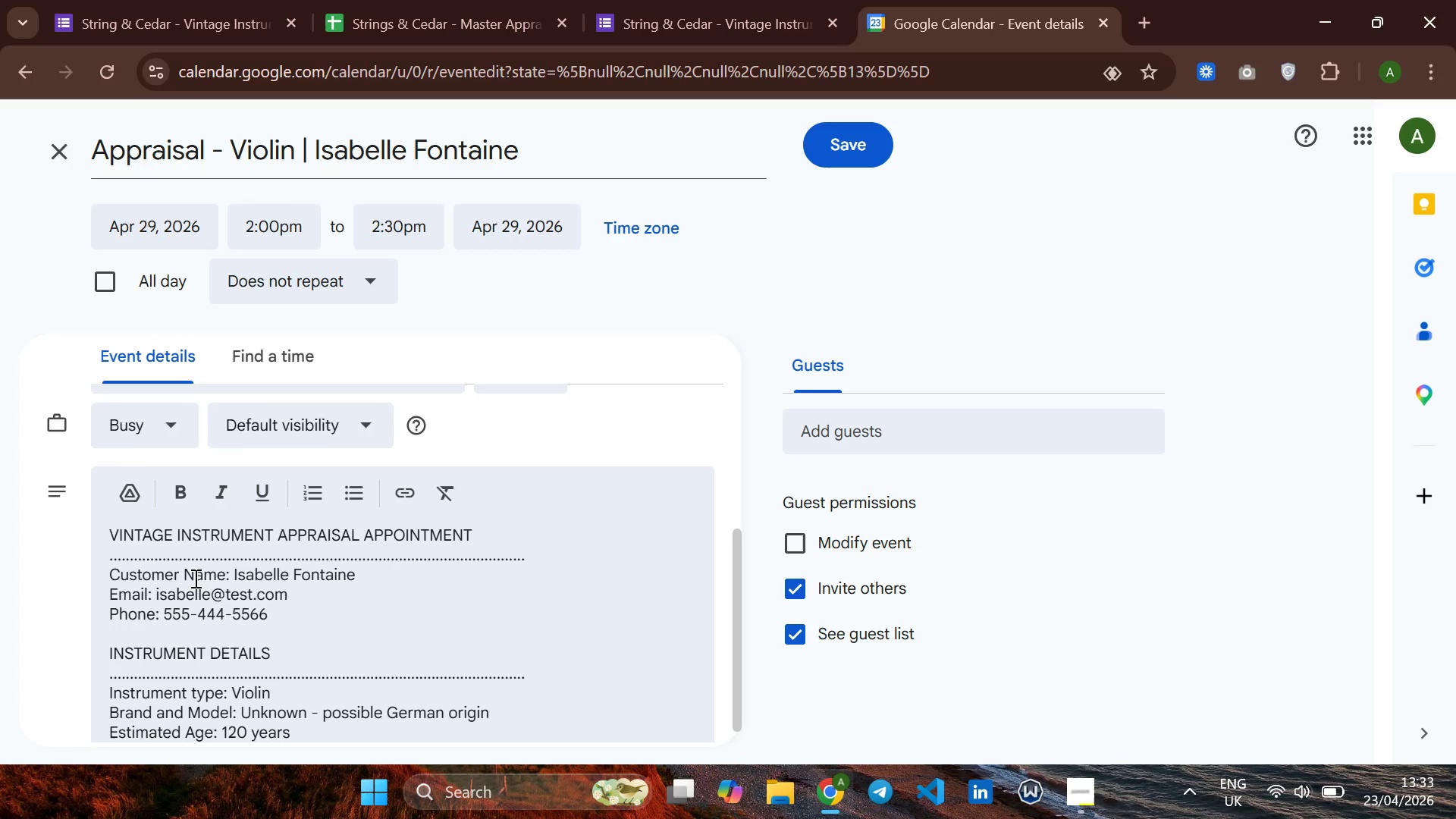 
key(Enter)
 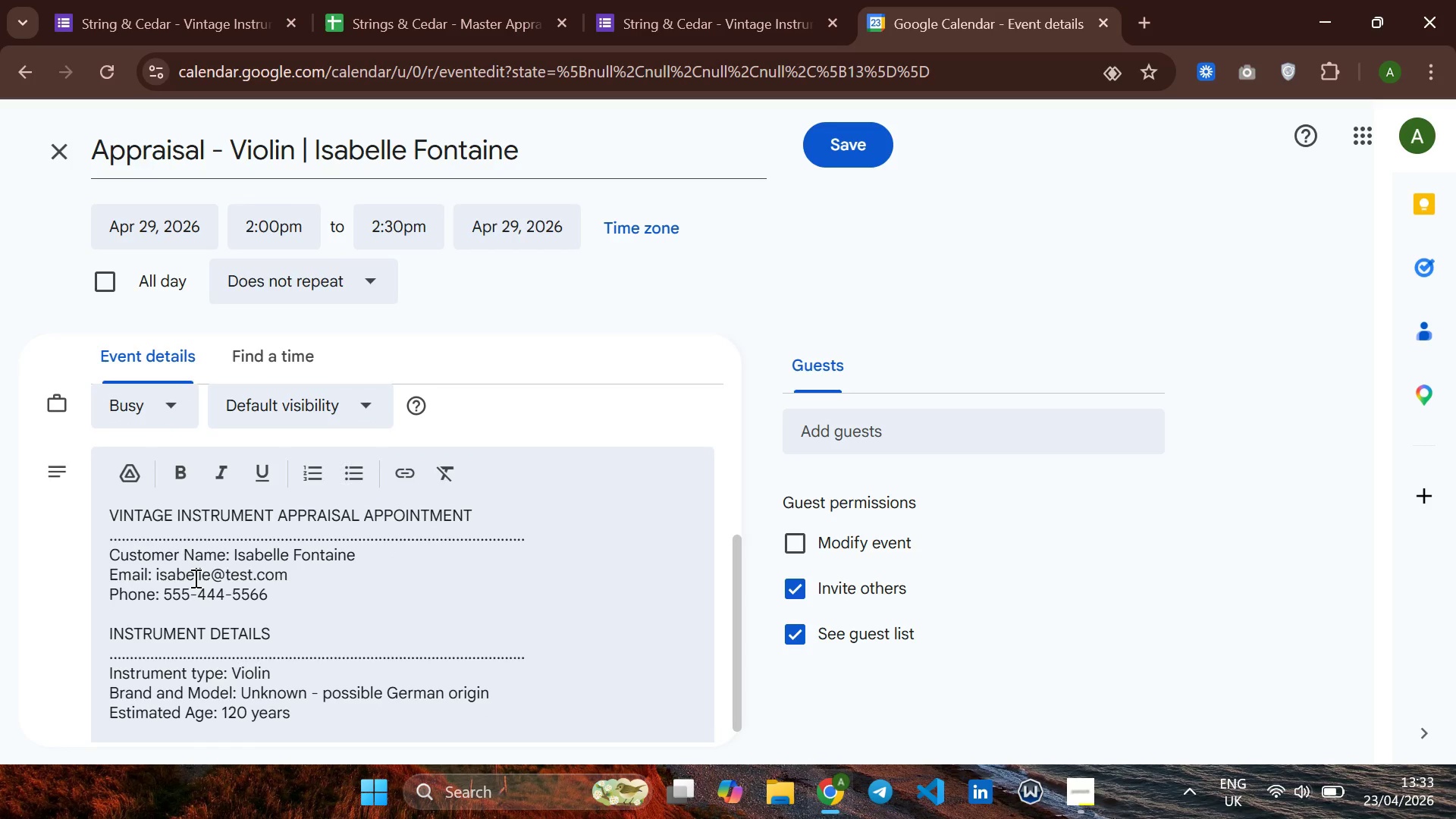 
type(Condition )
key(Backspace)
type(: f)
key(Backspace)
type(F)
key(Backspace)
type(A)
key(Backspace)
type(Fair - needs restoration work)
 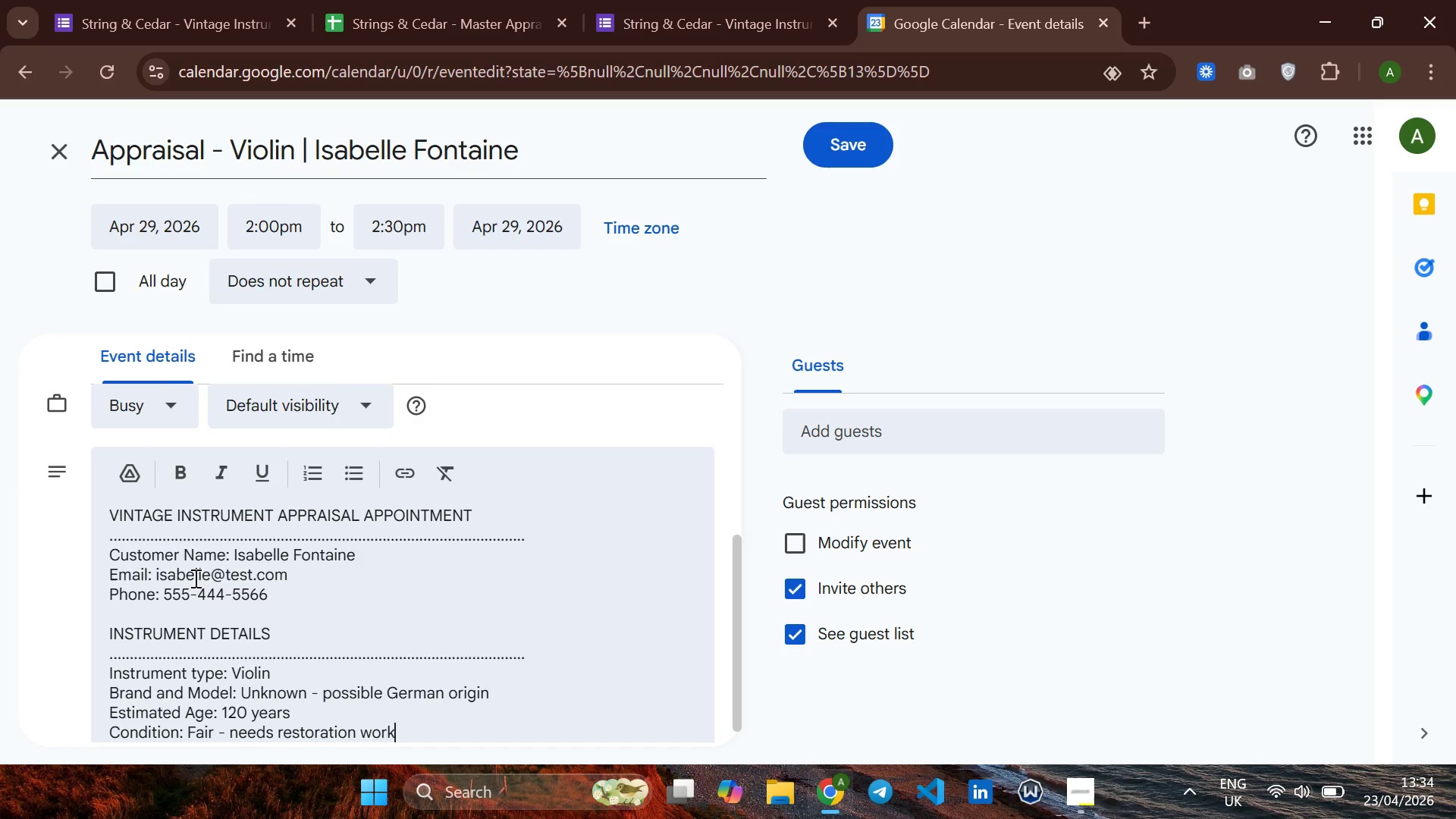 
key(Enter)
 